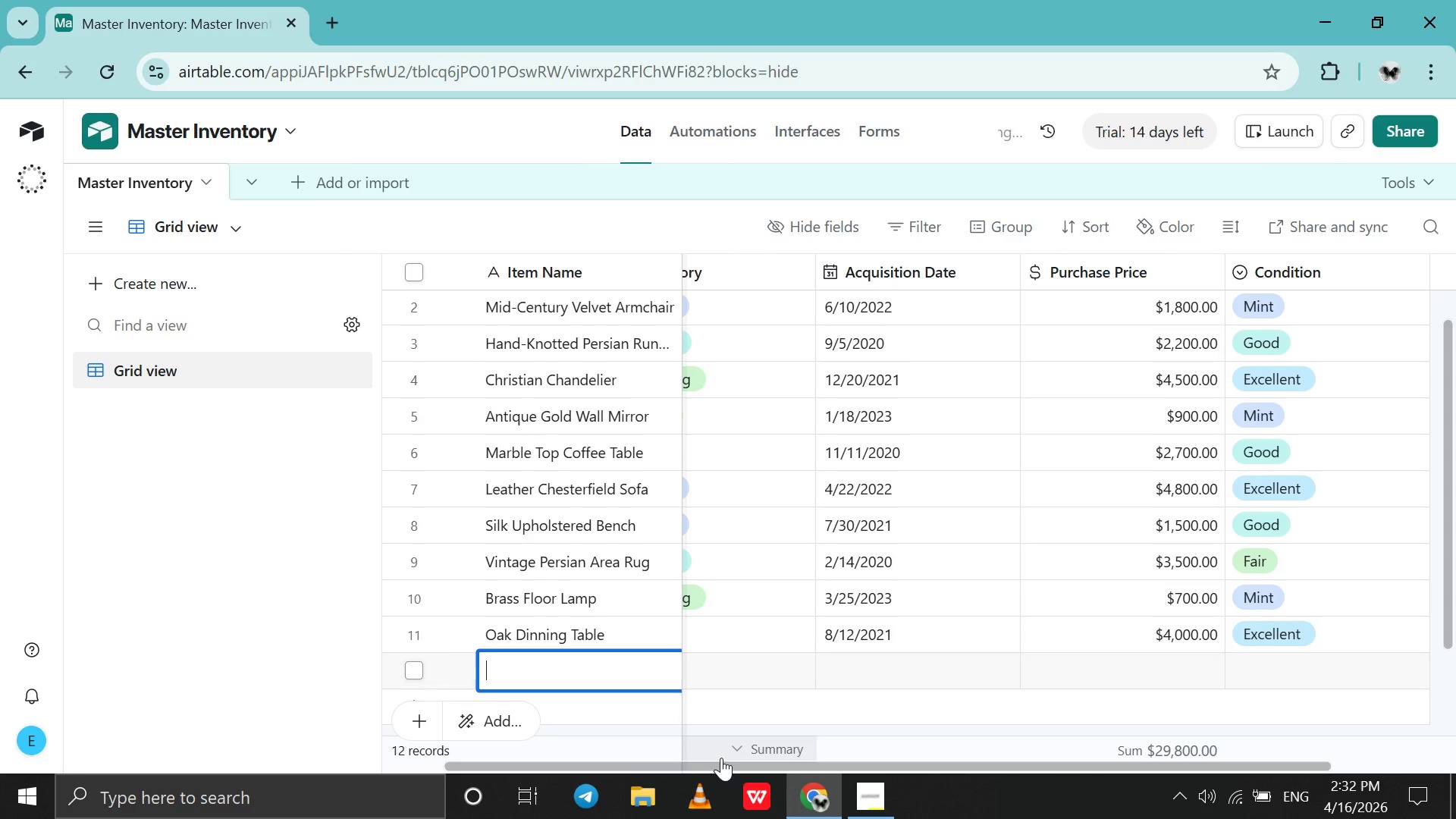 
type(Velvet Acent )
 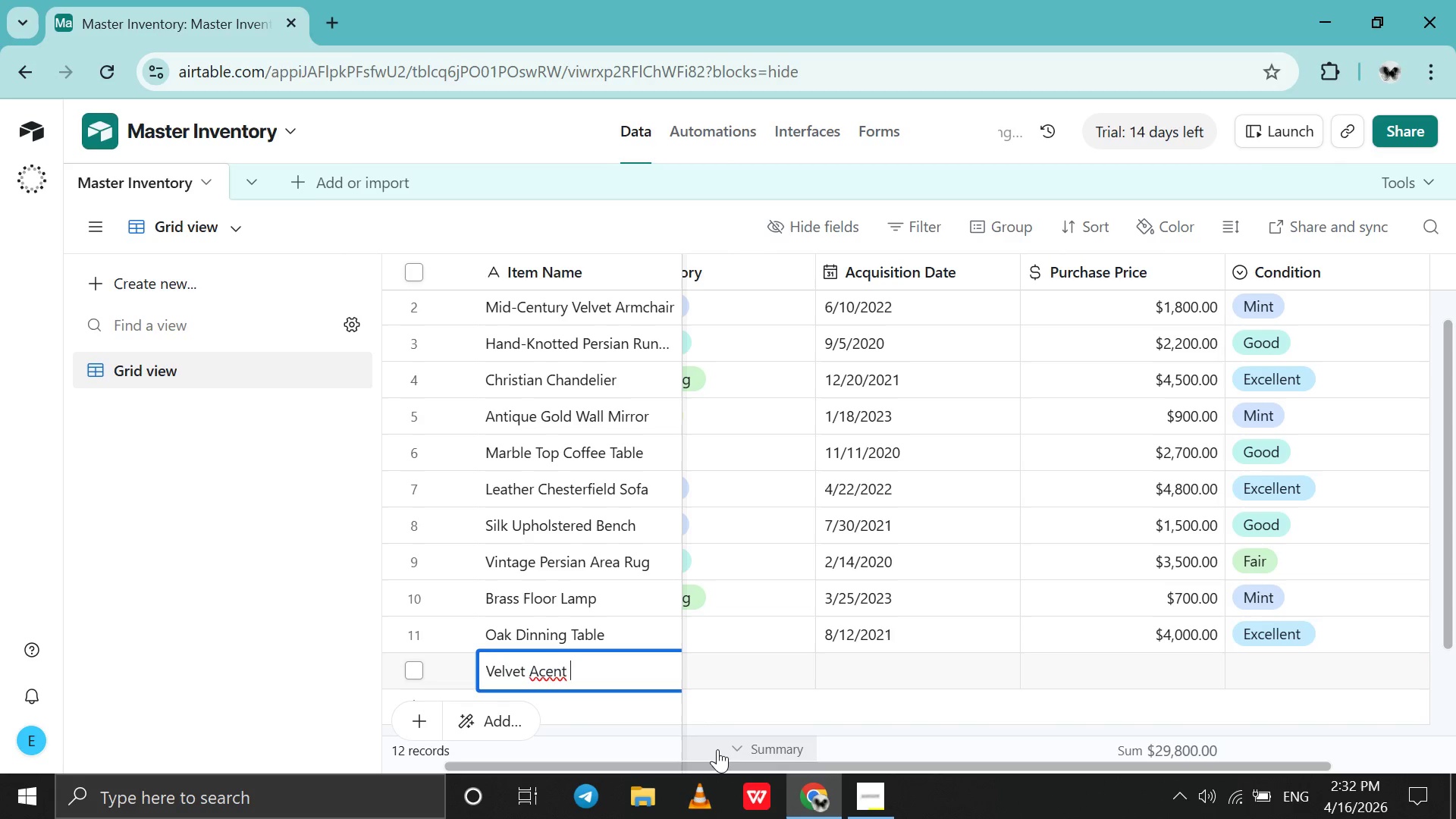 
key(ArrowLeft)
 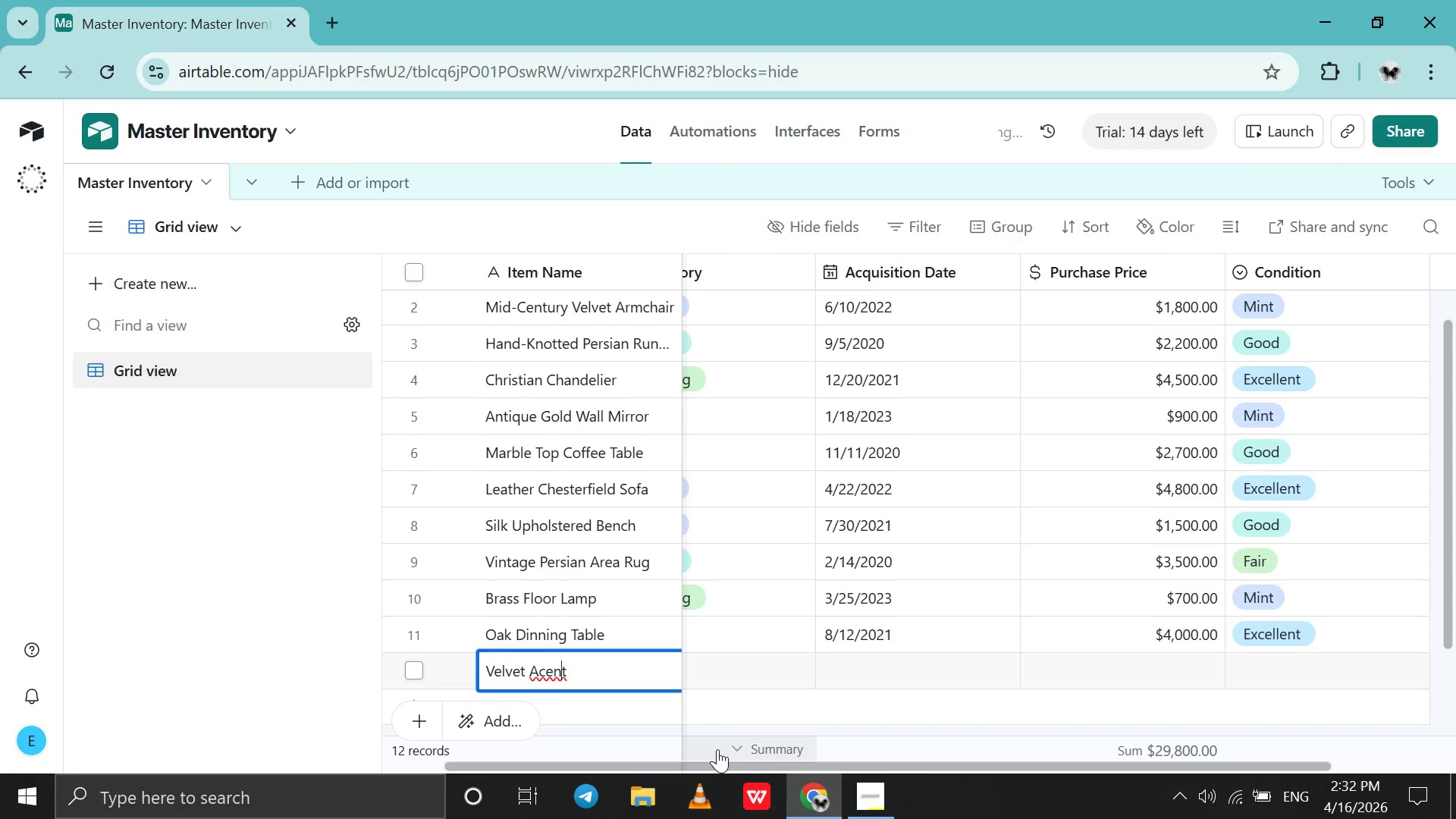 
key(ArrowLeft)
 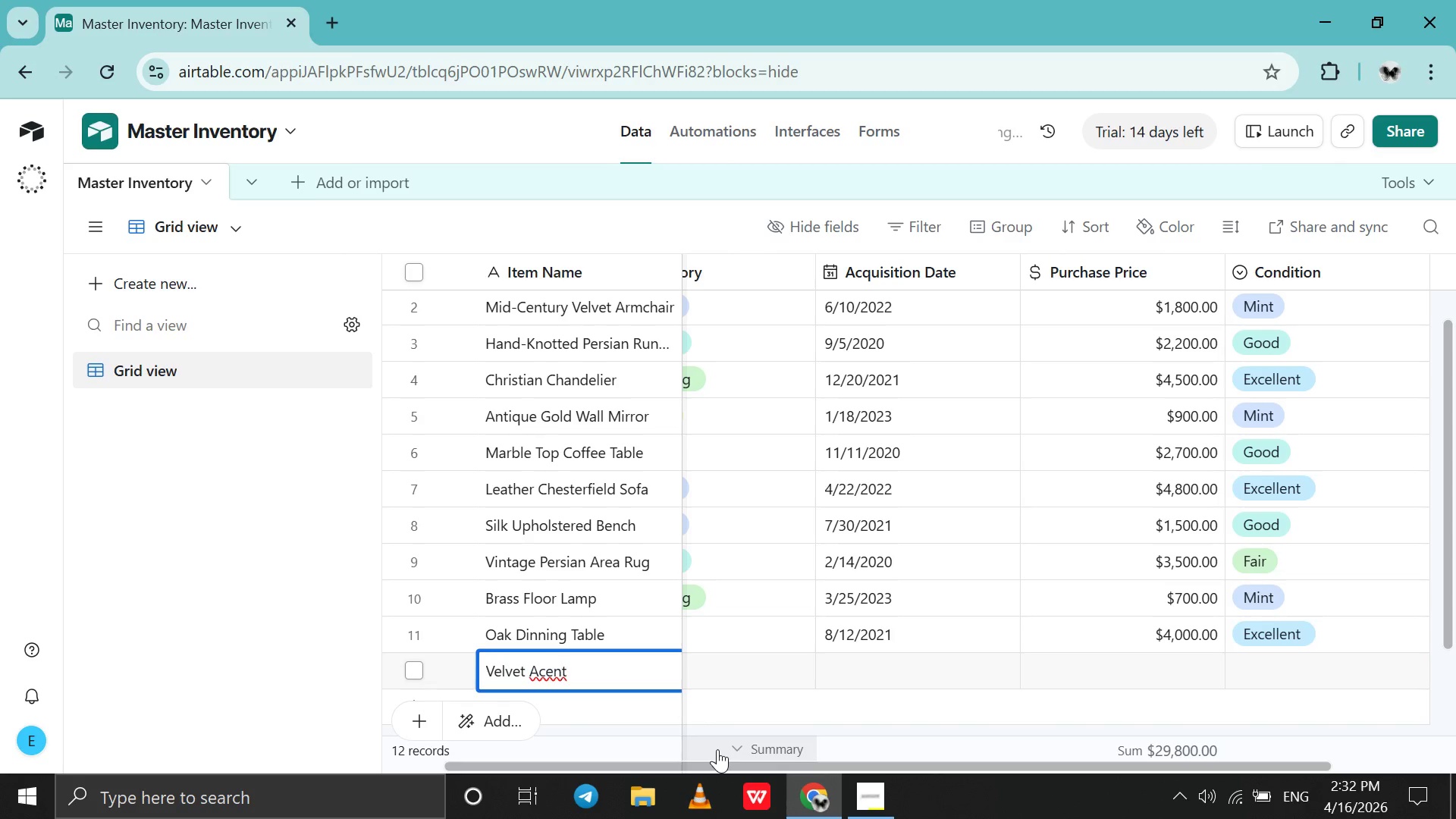 
key(ArrowLeft)
 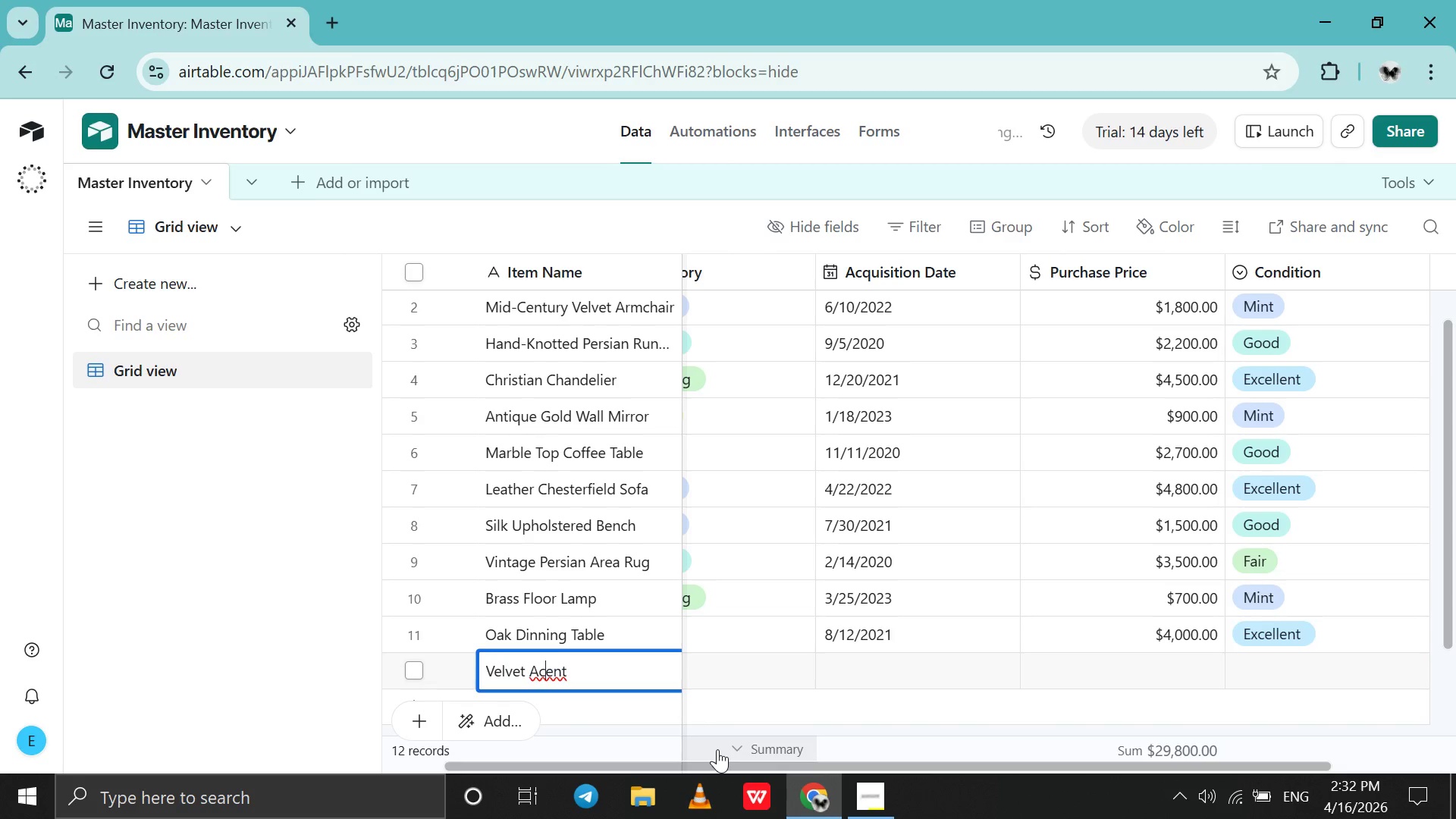 
key(ArrowLeft)
 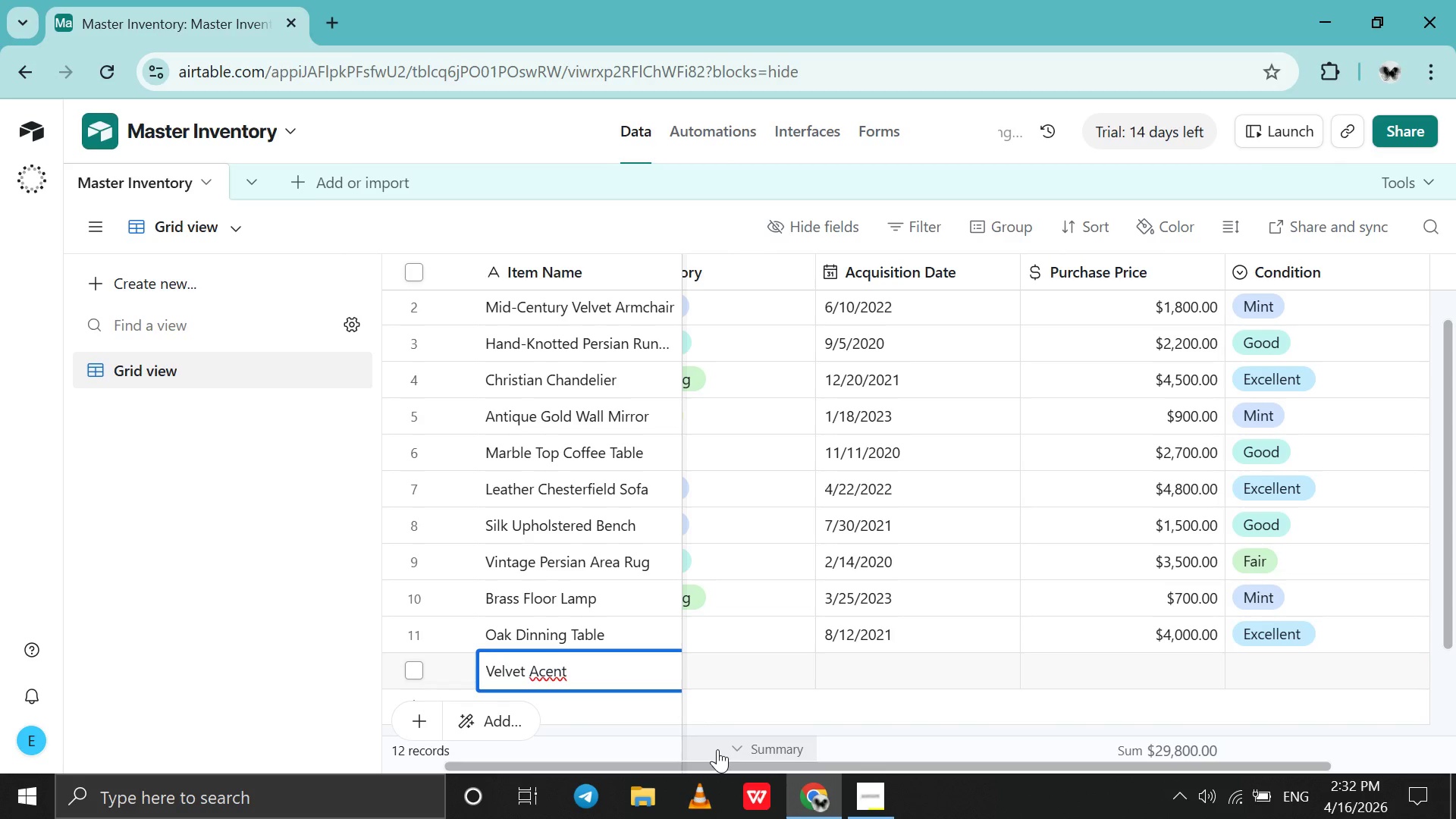 
key(C)
 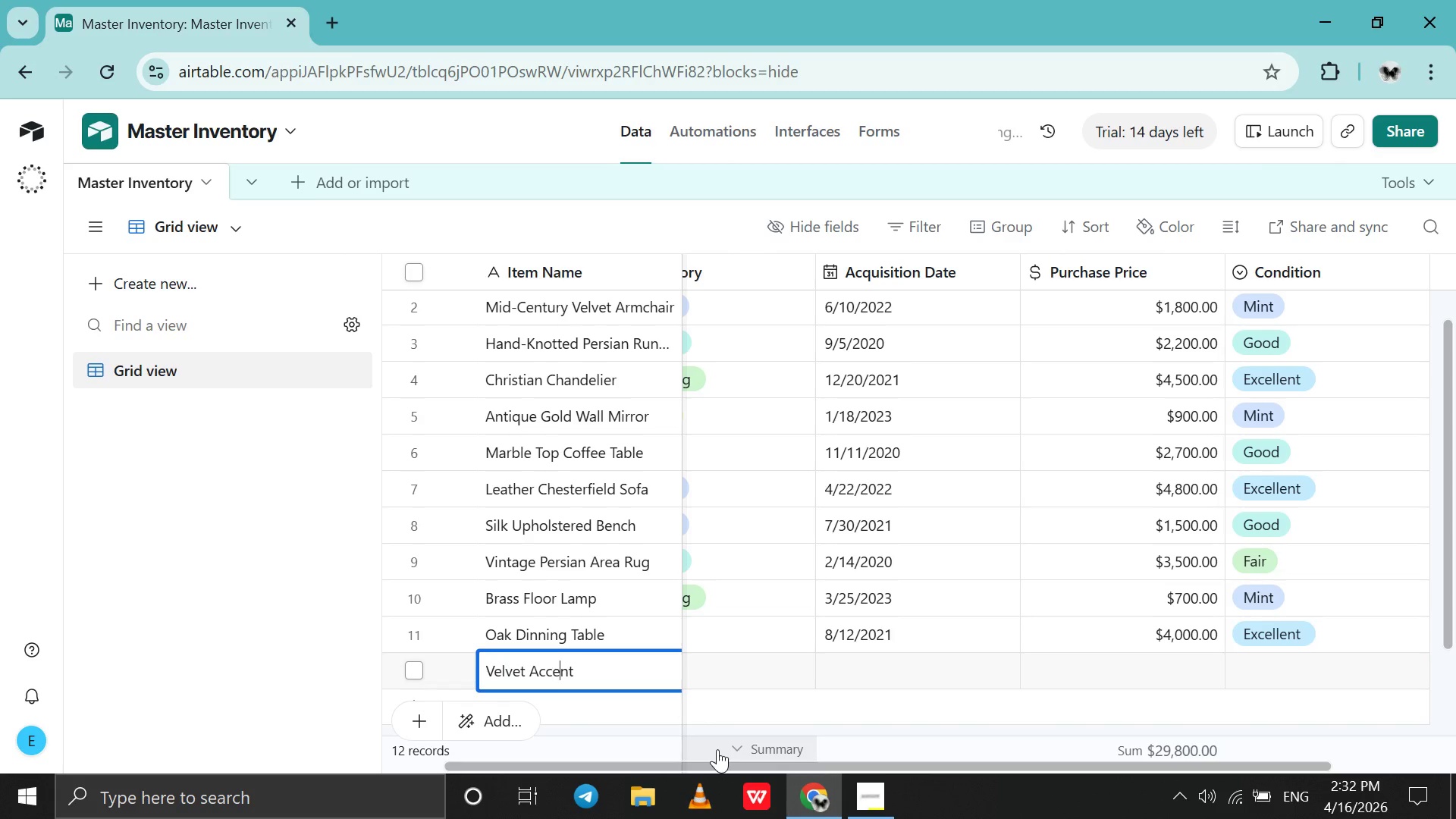 
key(ArrowRight)
 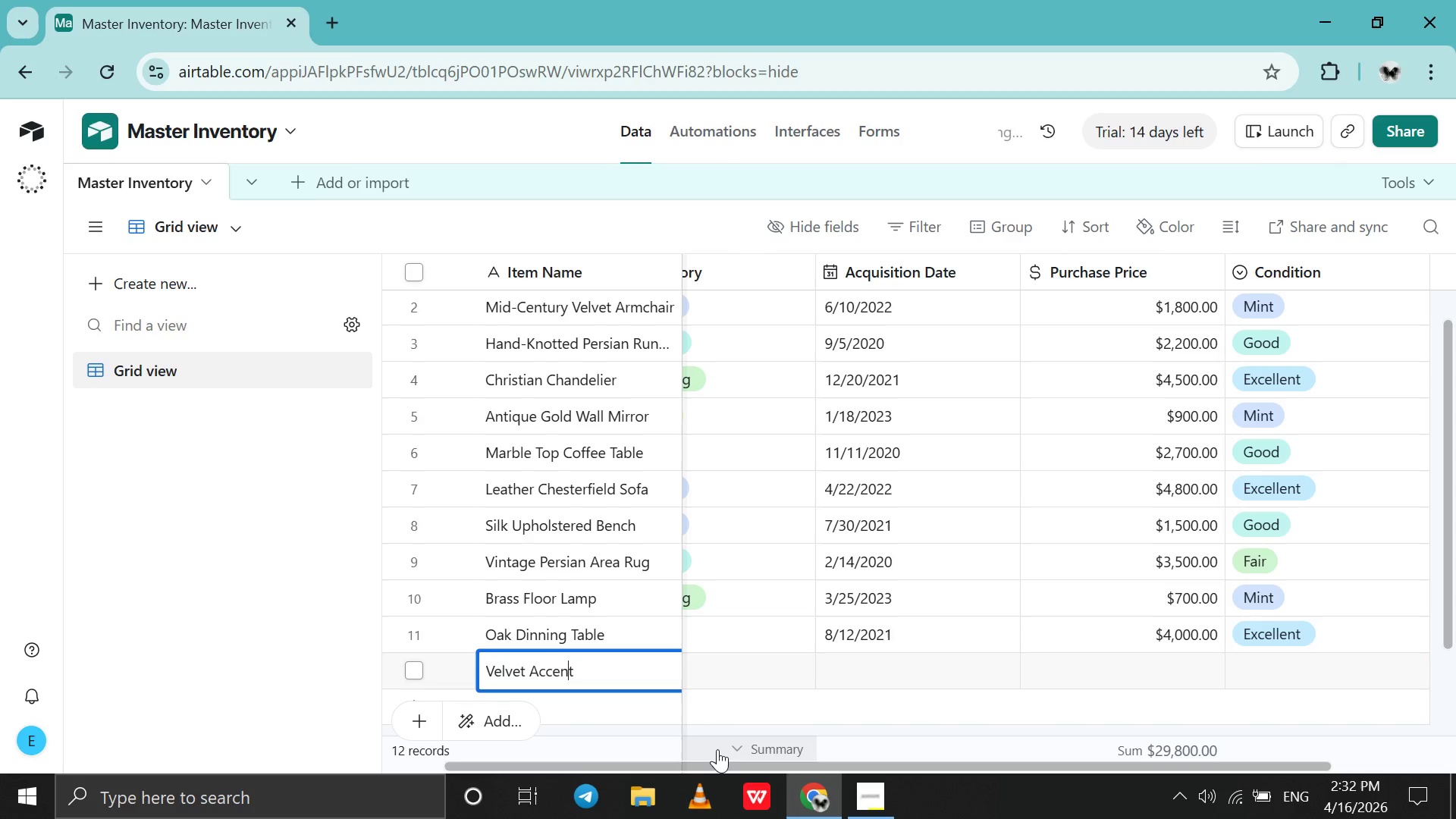 
key(ArrowRight)
 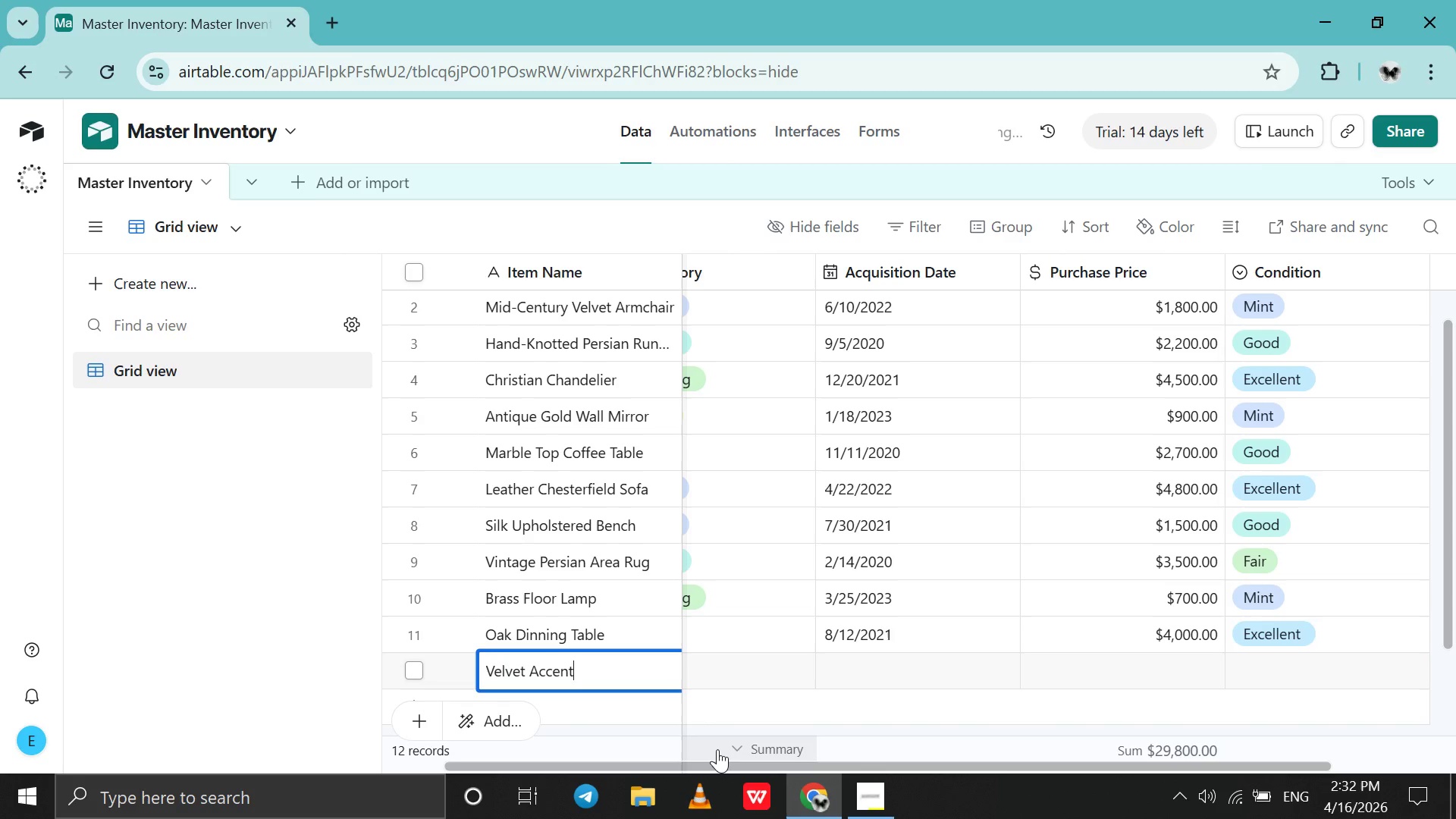 
key(ArrowRight)
 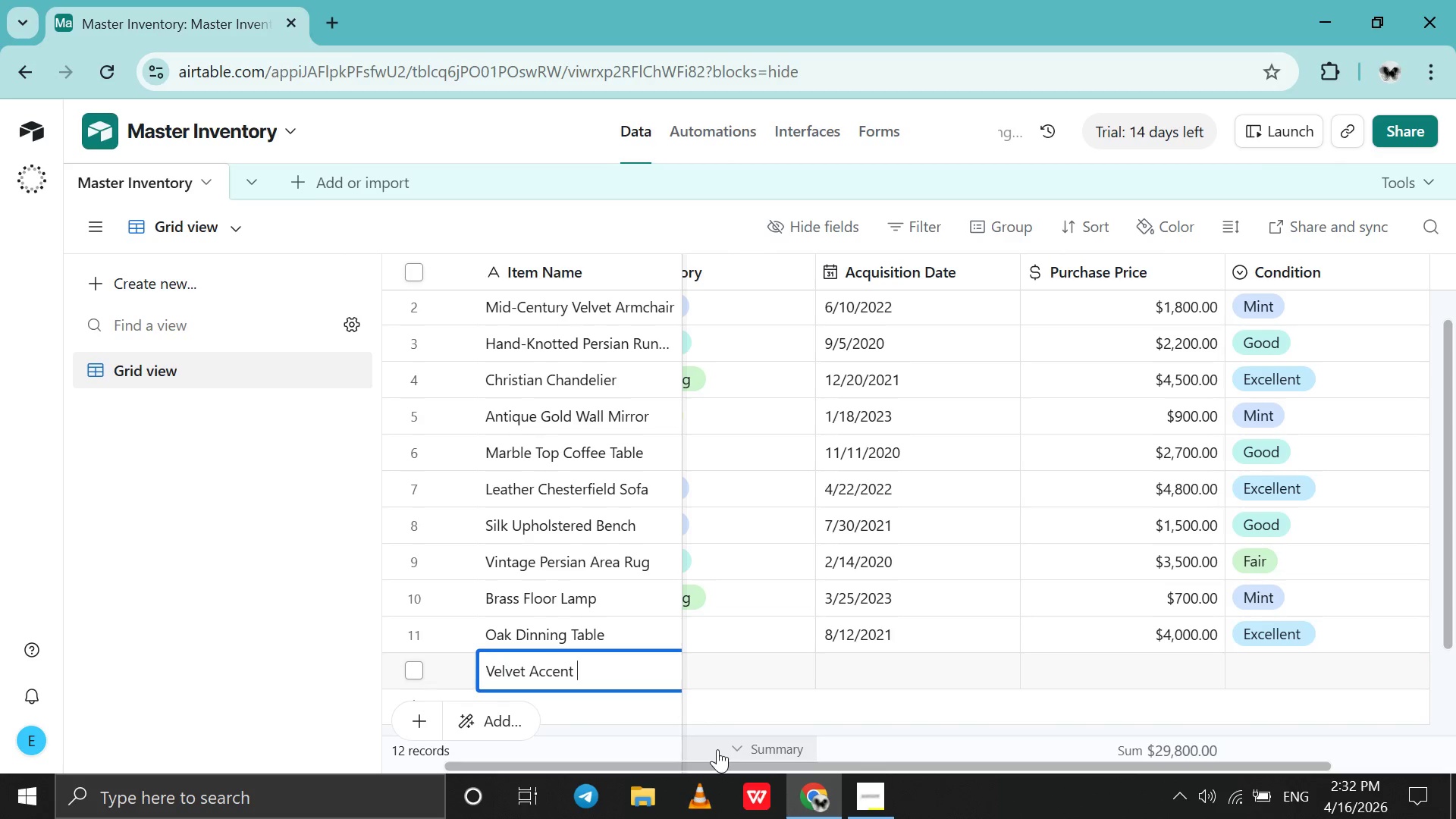 
type( Chair)
 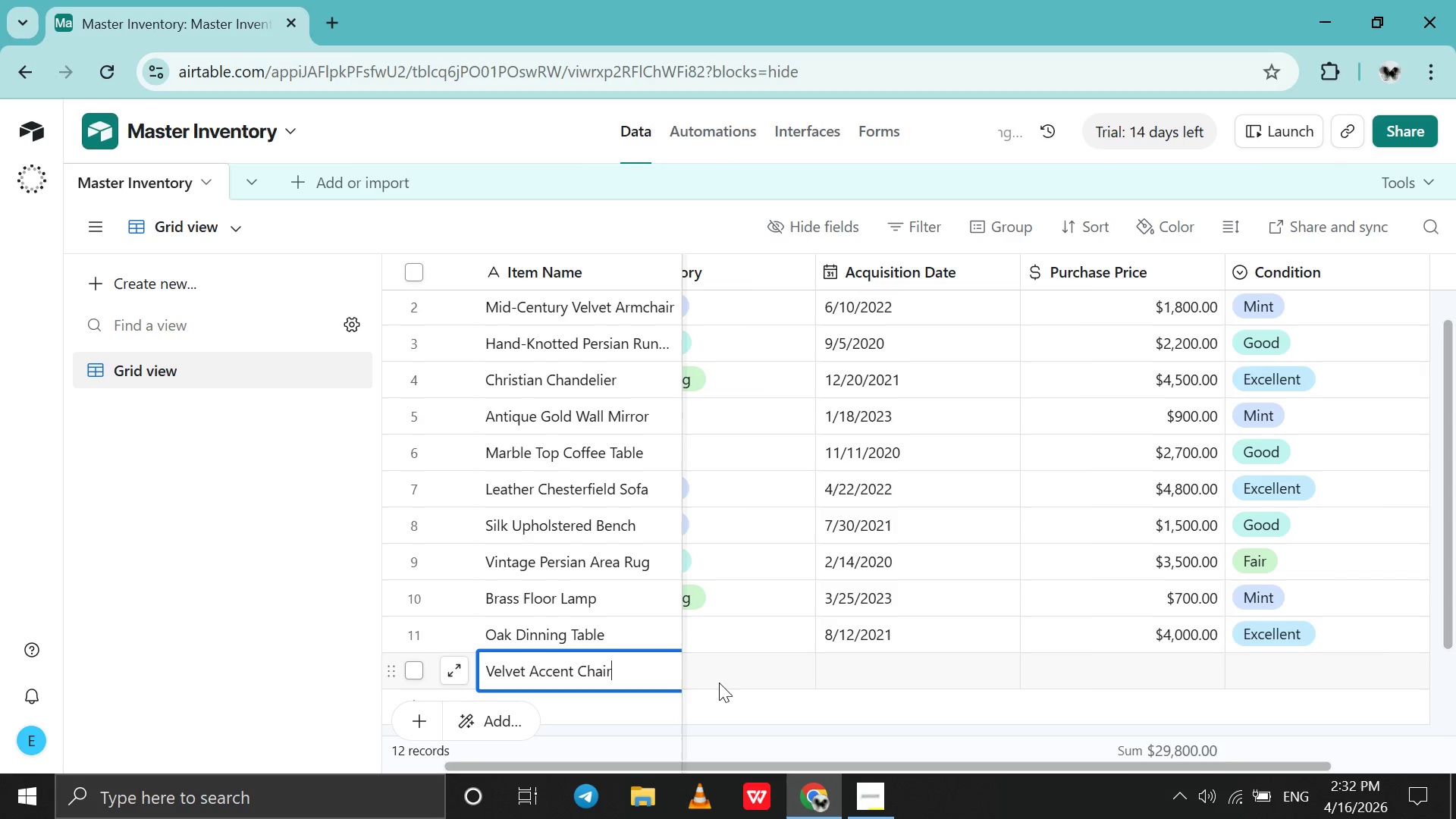 
double_click([719, 682])
 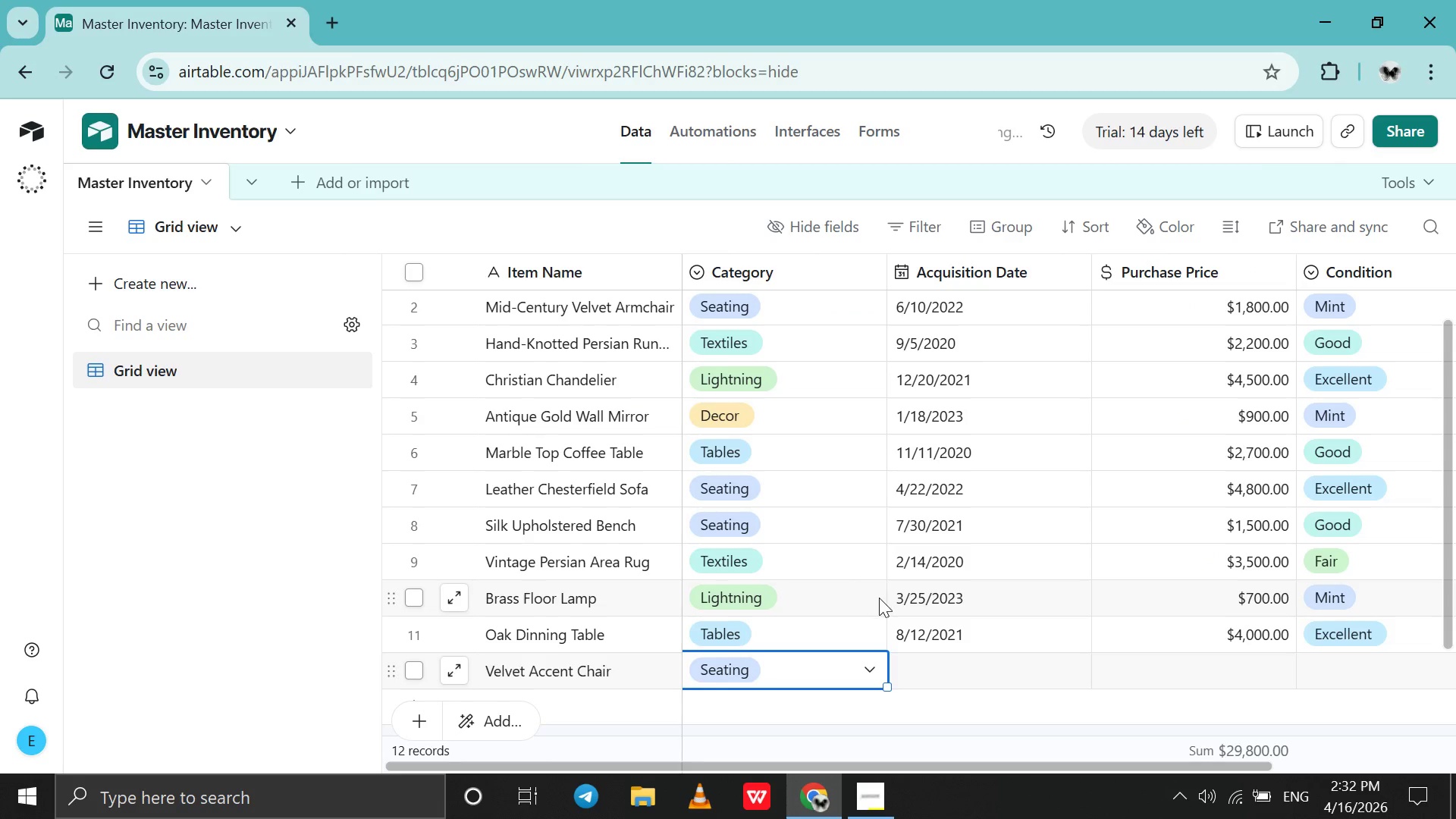 
double_click([902, 658])
 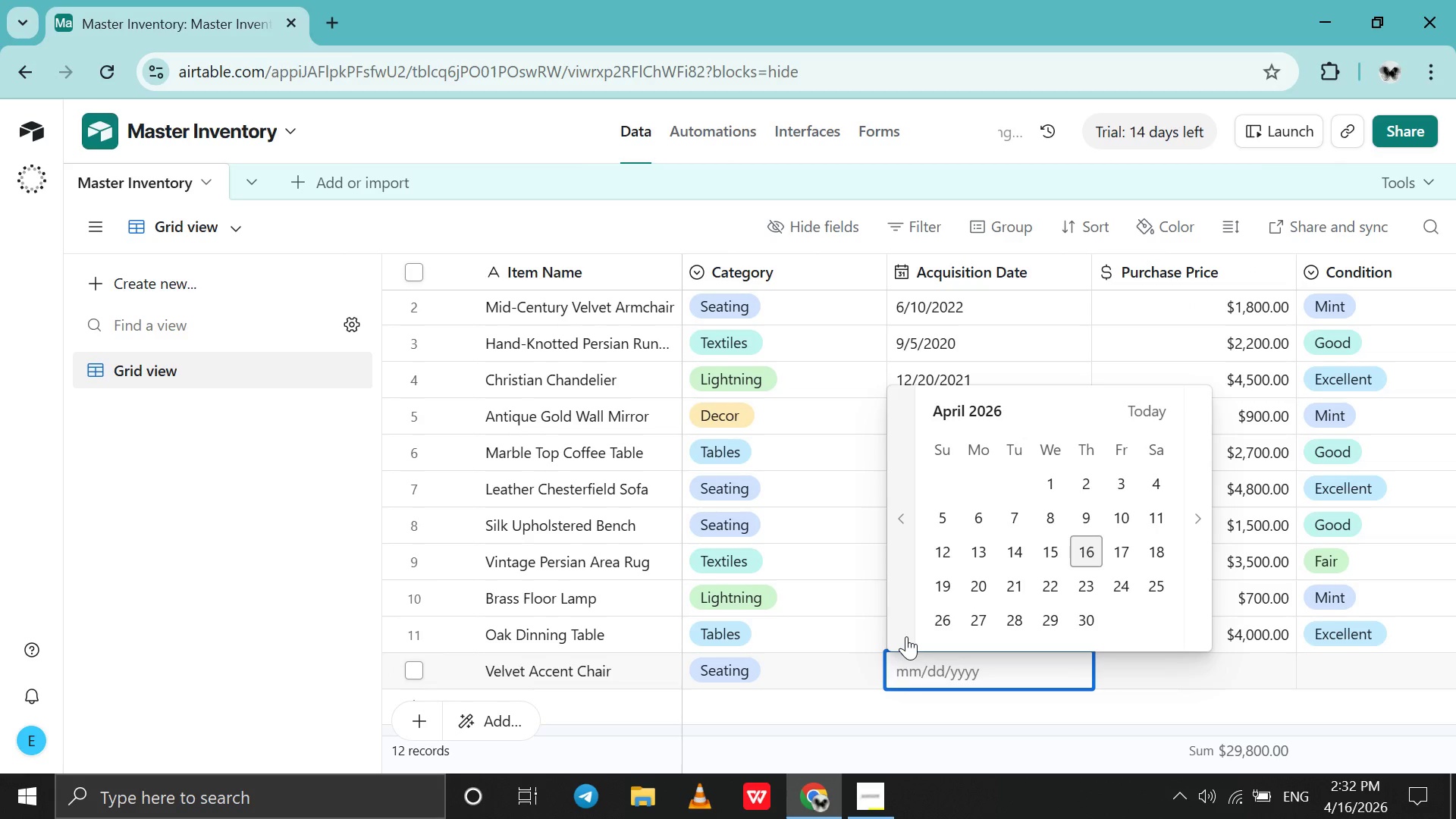 
double_click([906, 636])
 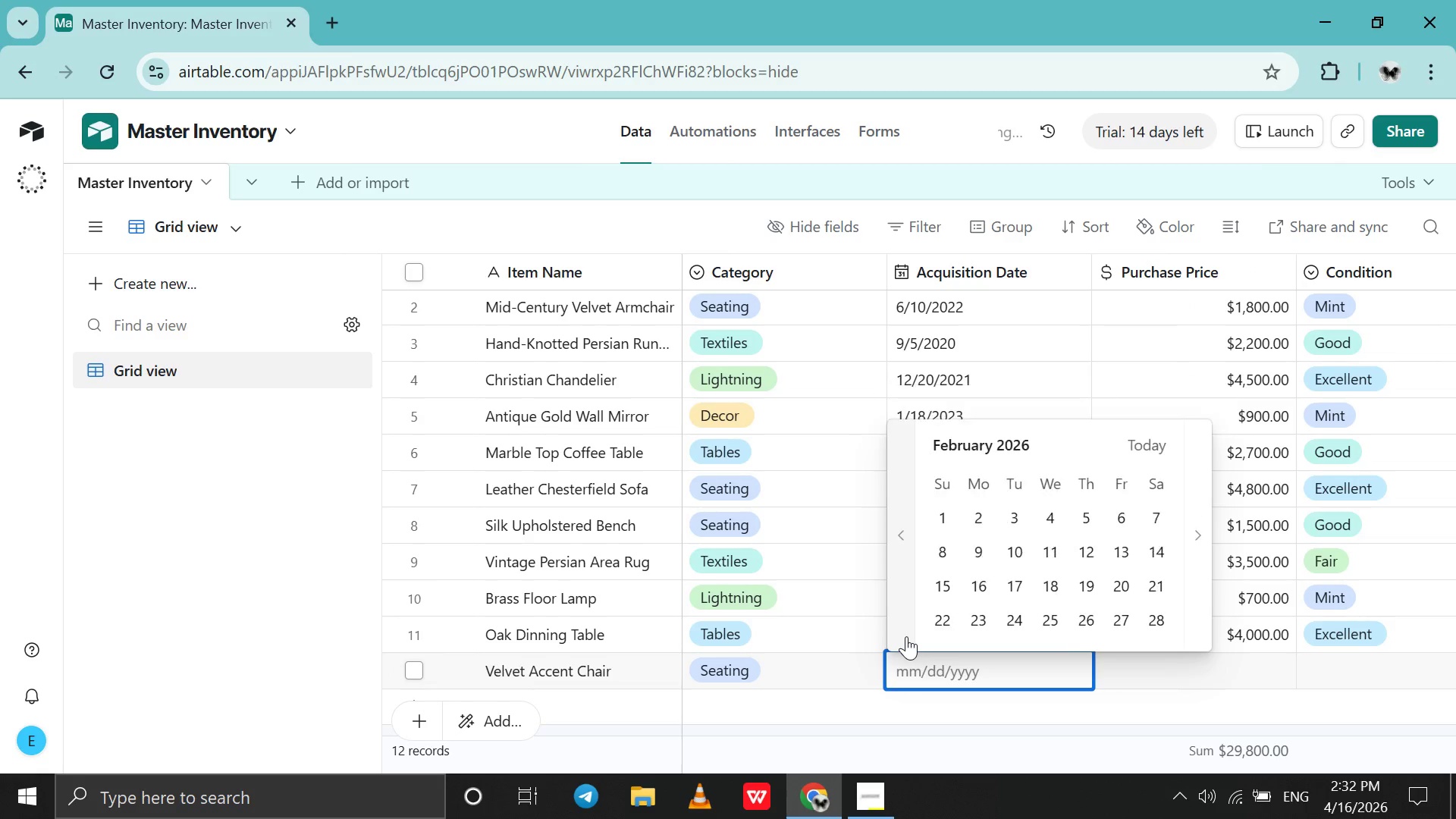 
triple_click([906, 636])
 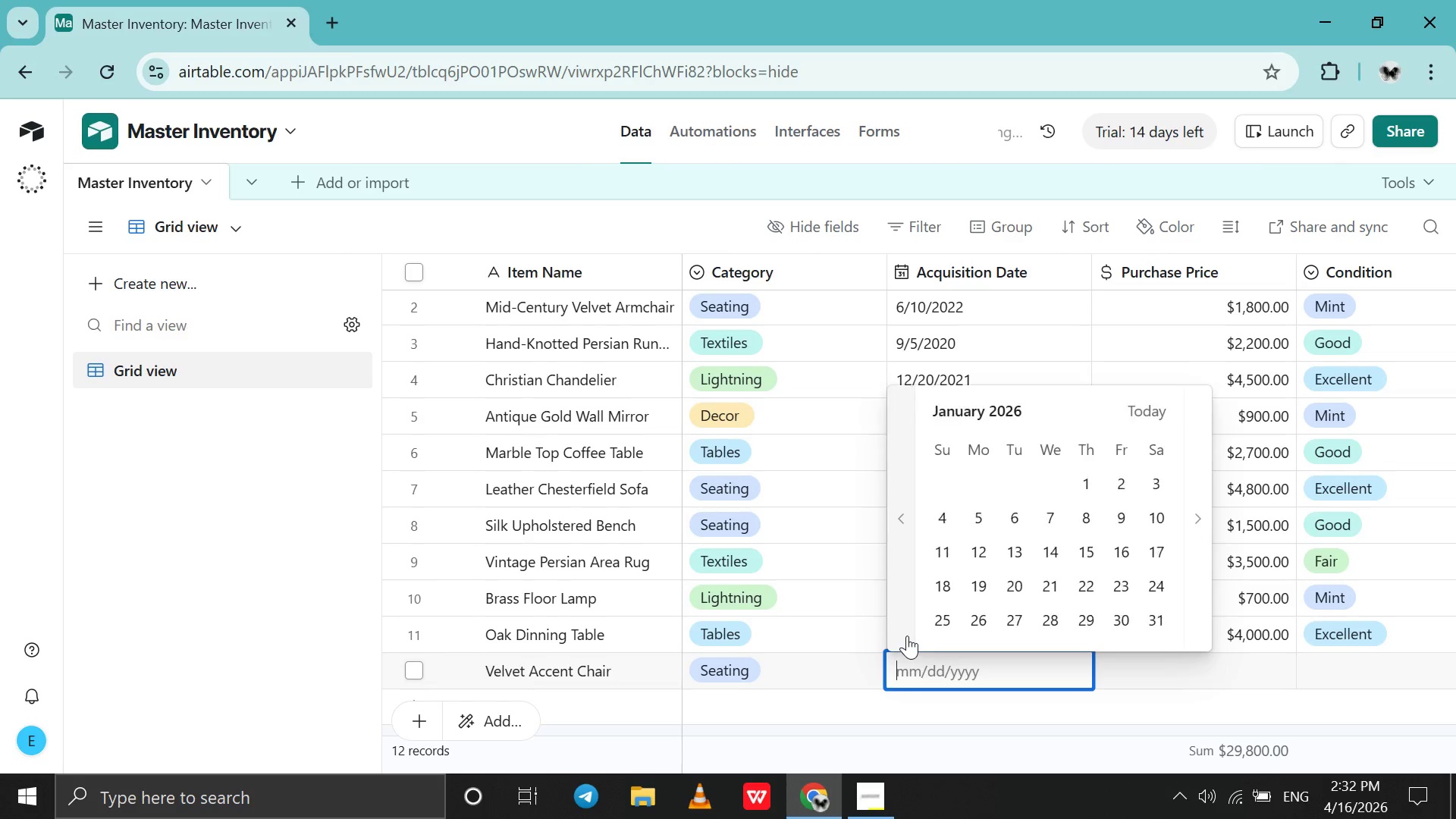 
triple_click([907, 635])
 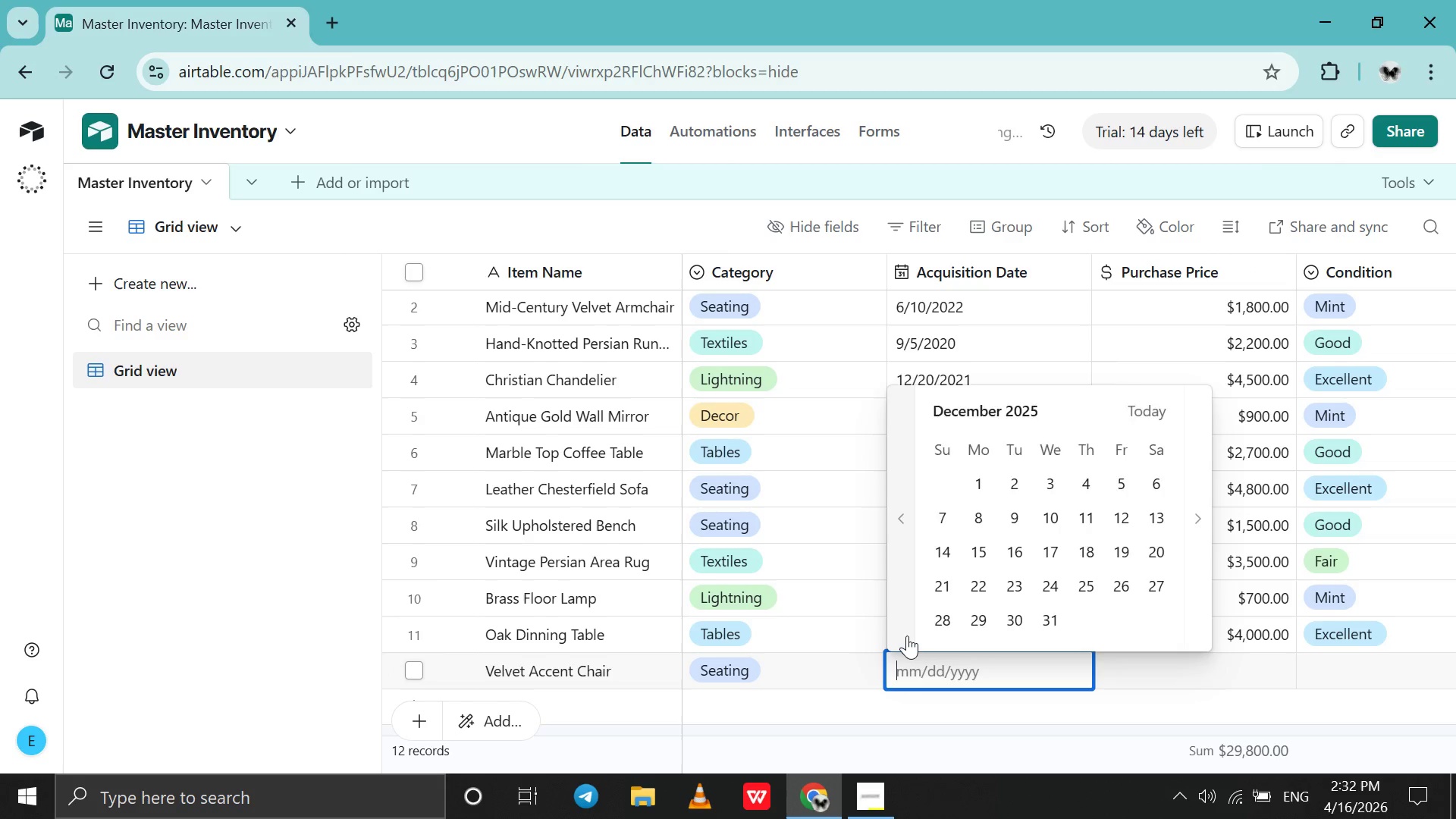 
triple_click([907, 635])
 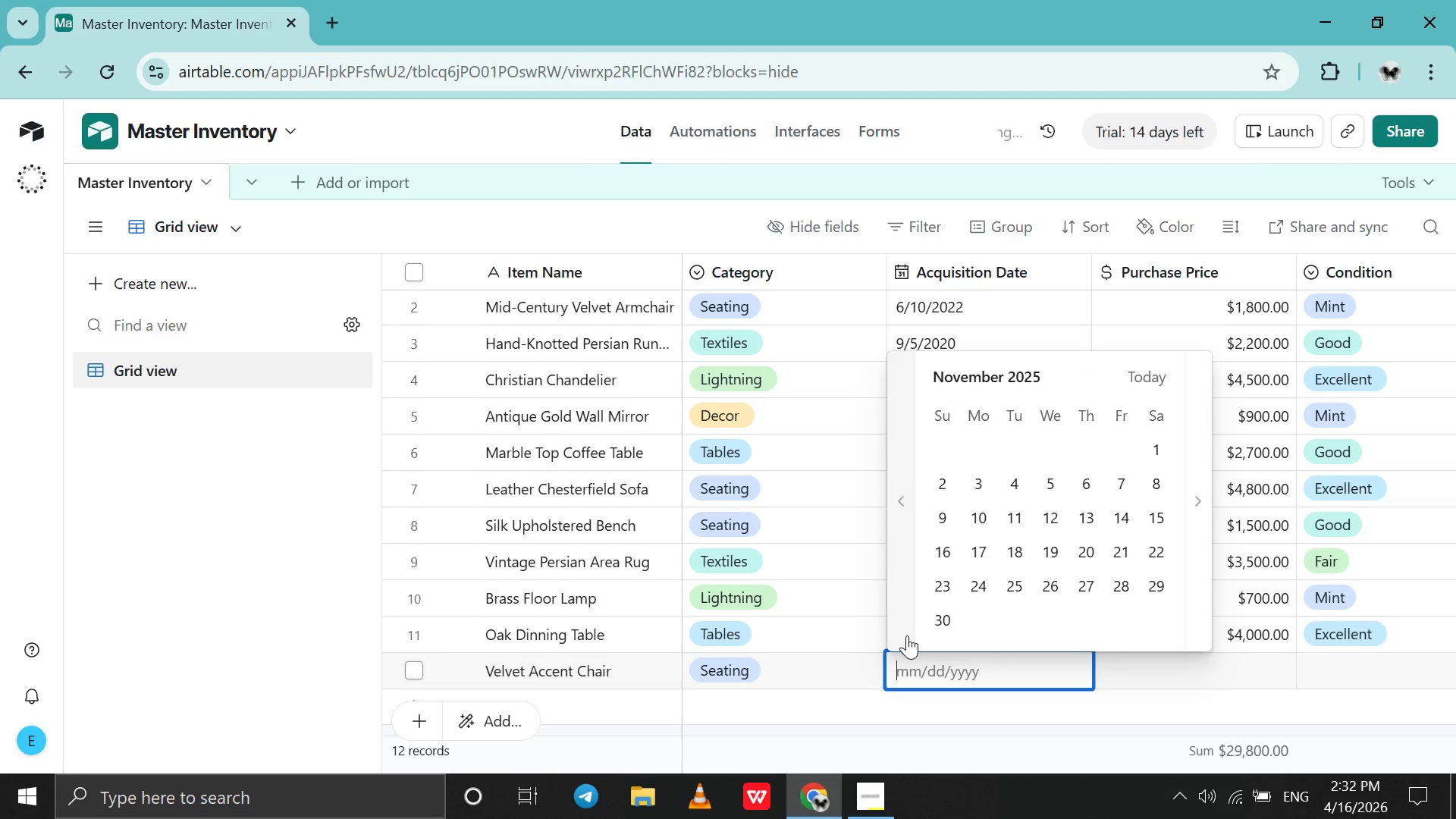 
triple_click([907, 635])
 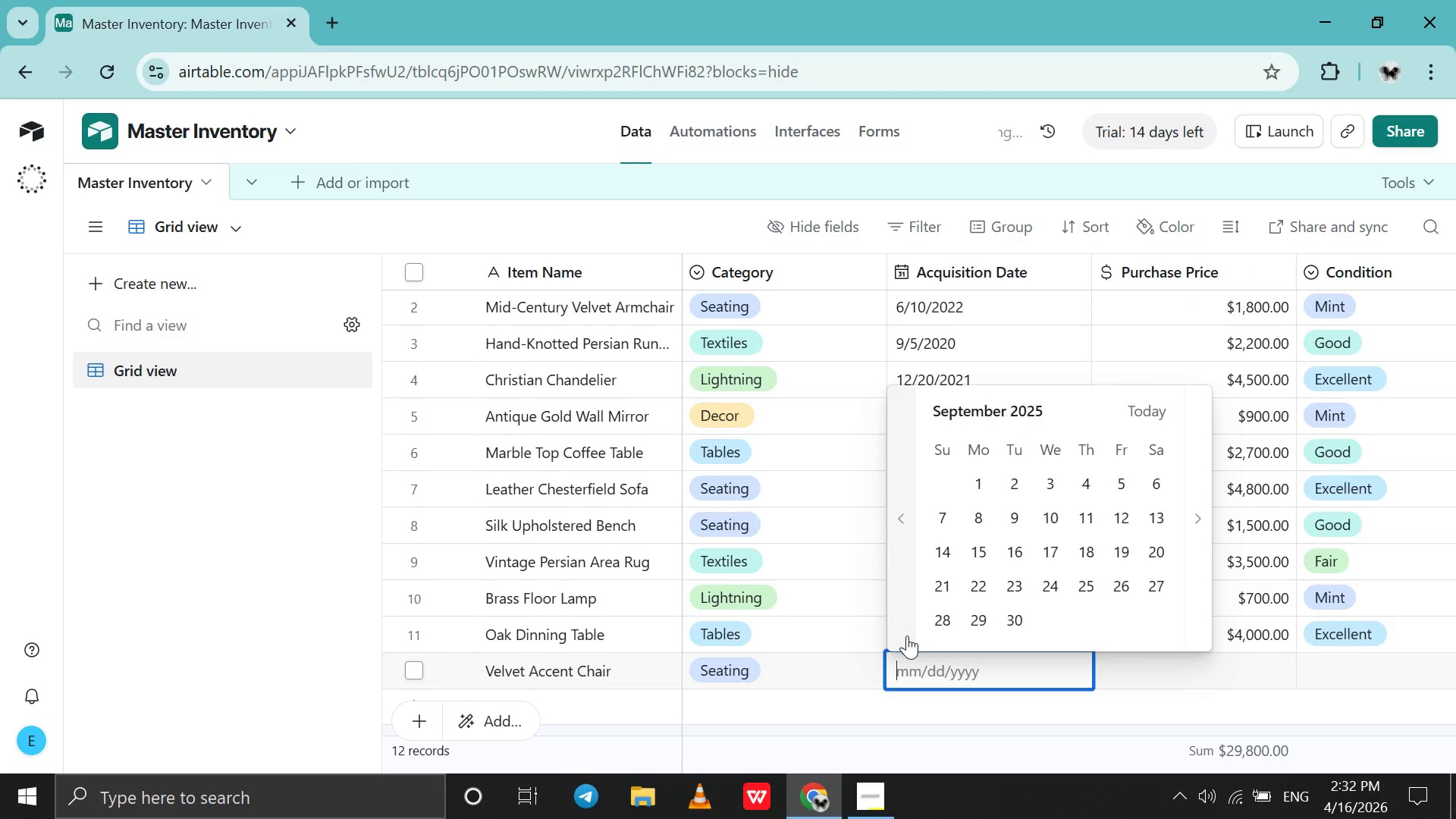 
triple_click([907, 635])
 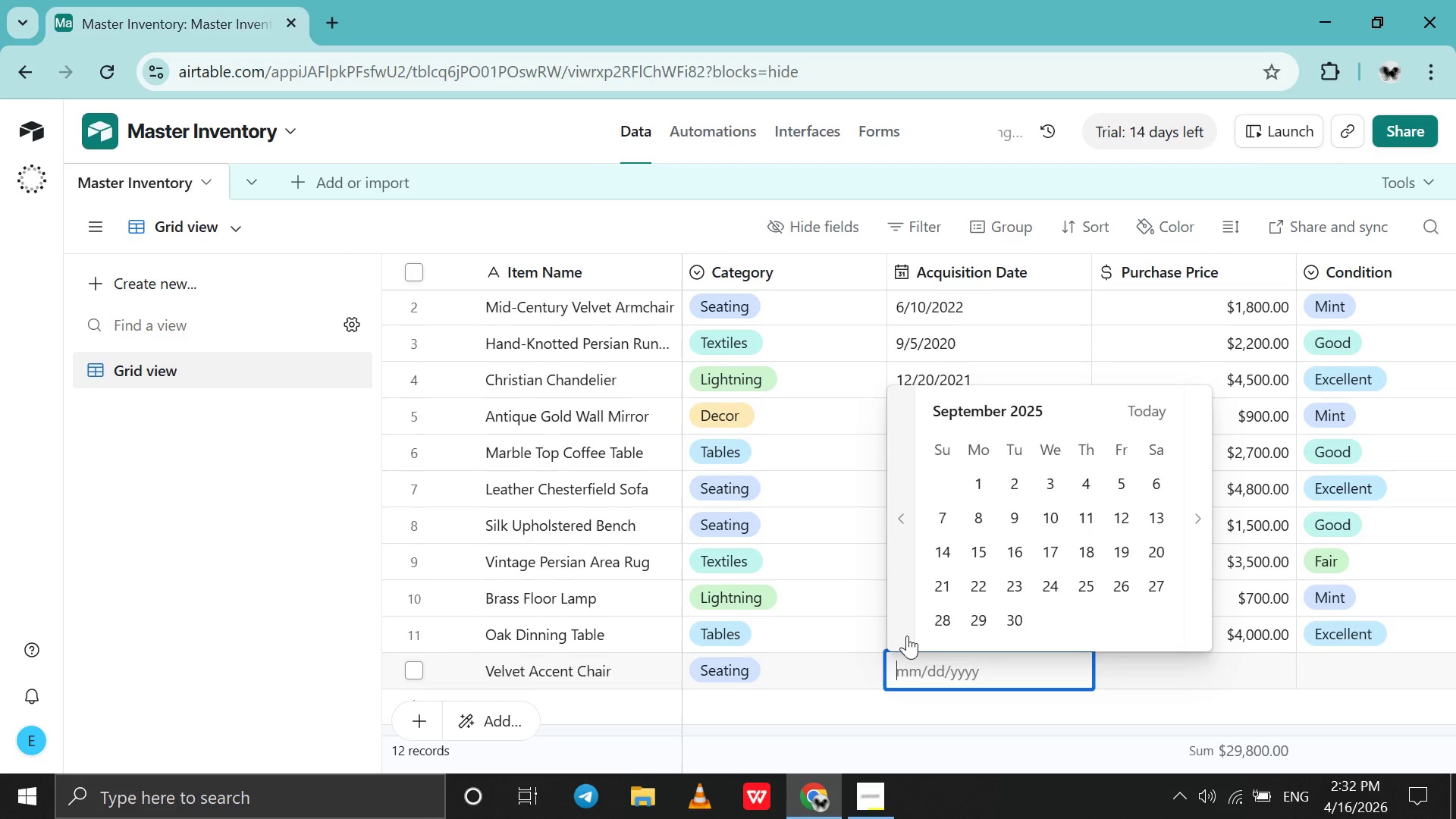 
triple_click([907, 635])
 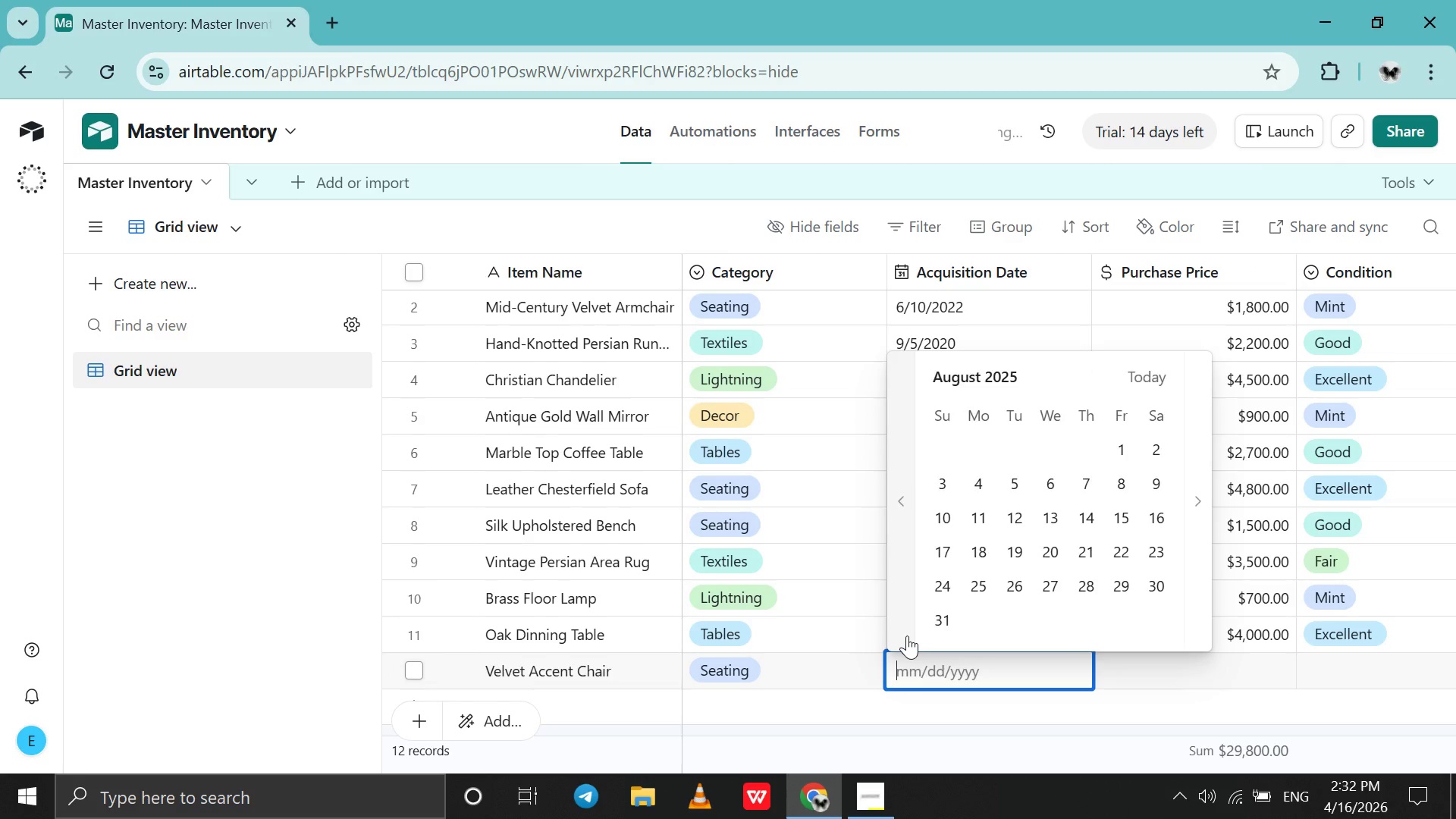 
triple_click([907, 635])
 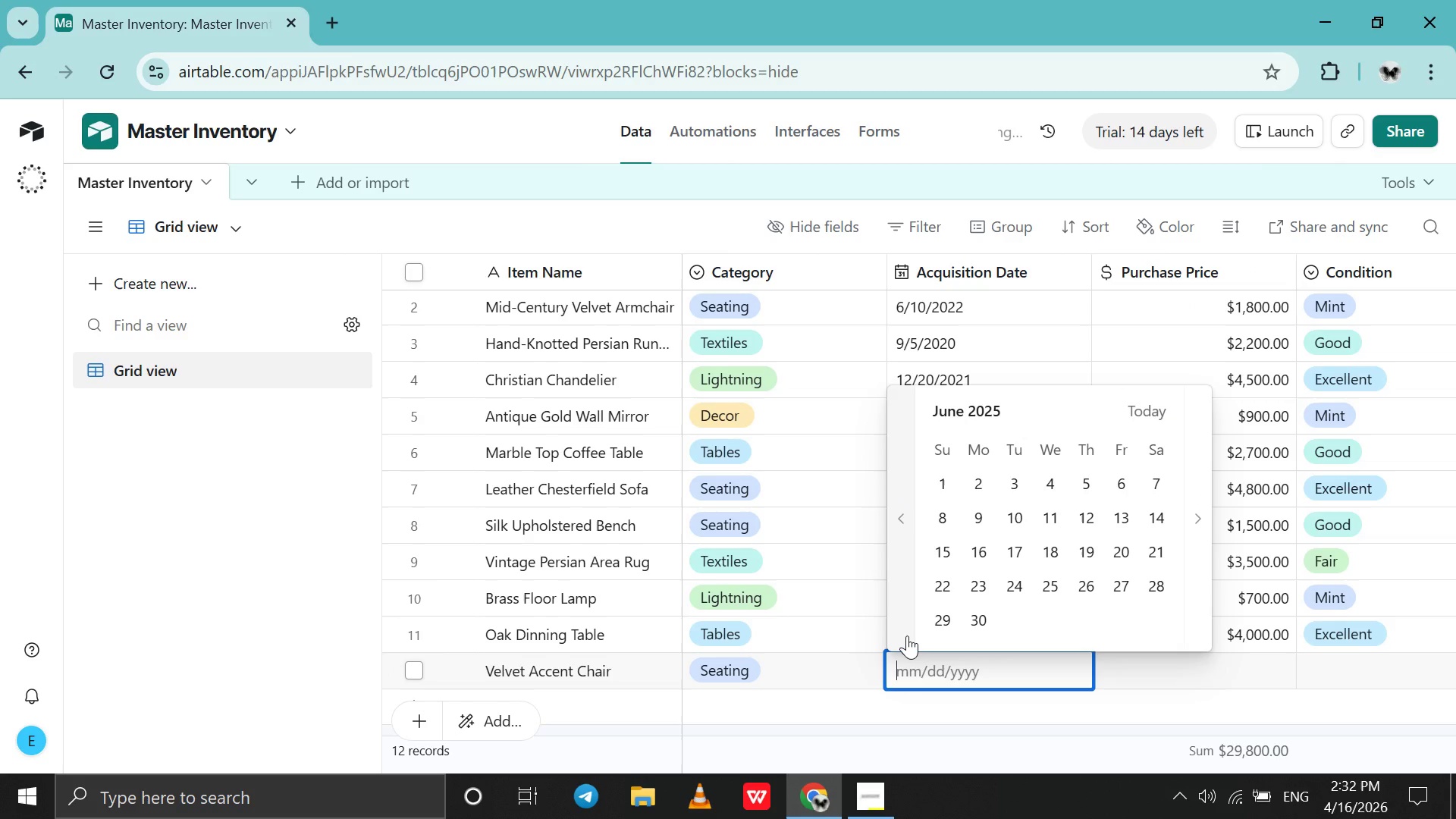 
triple_click([907, 635])
 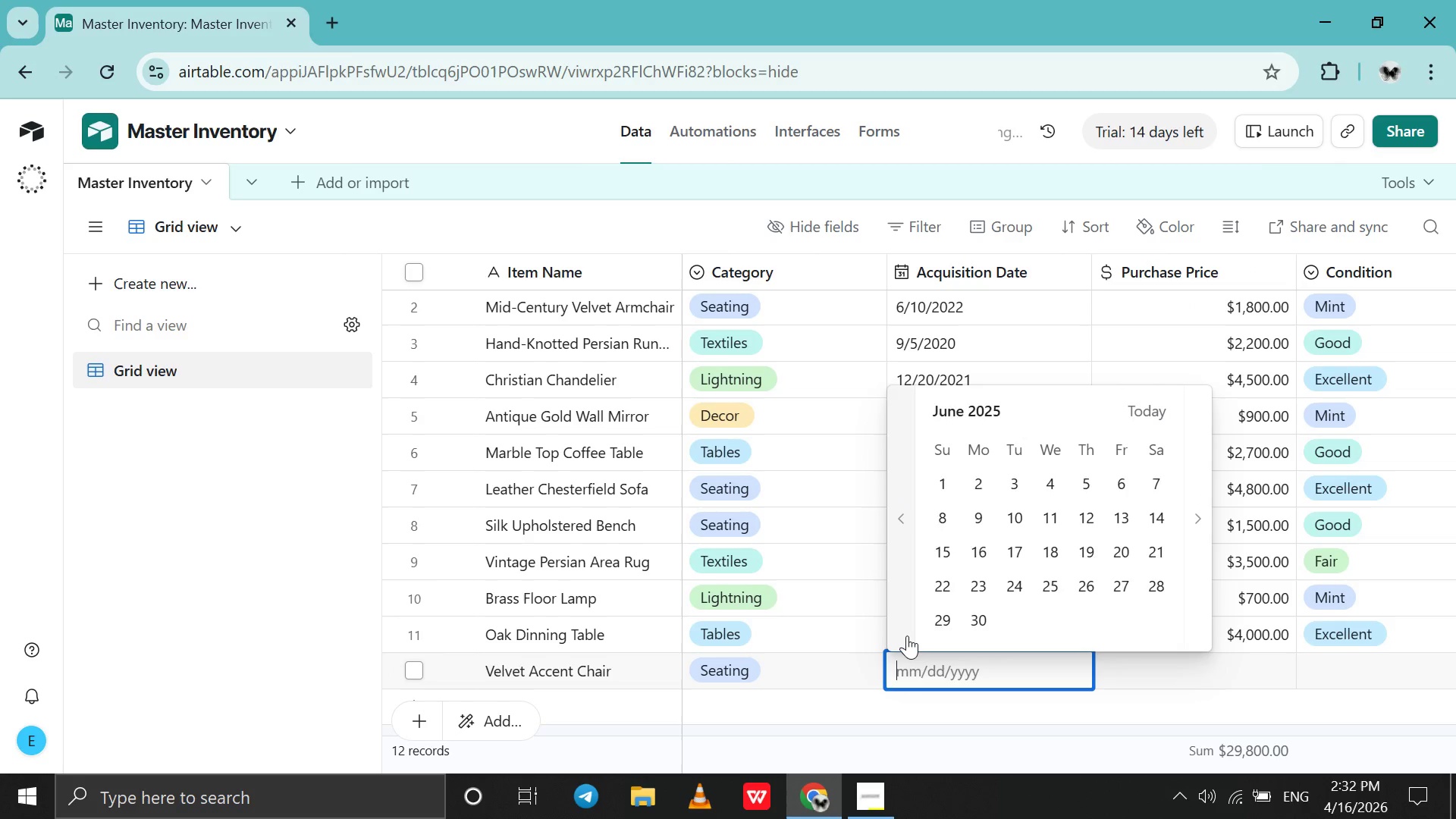 
triple_click([907, 635])
 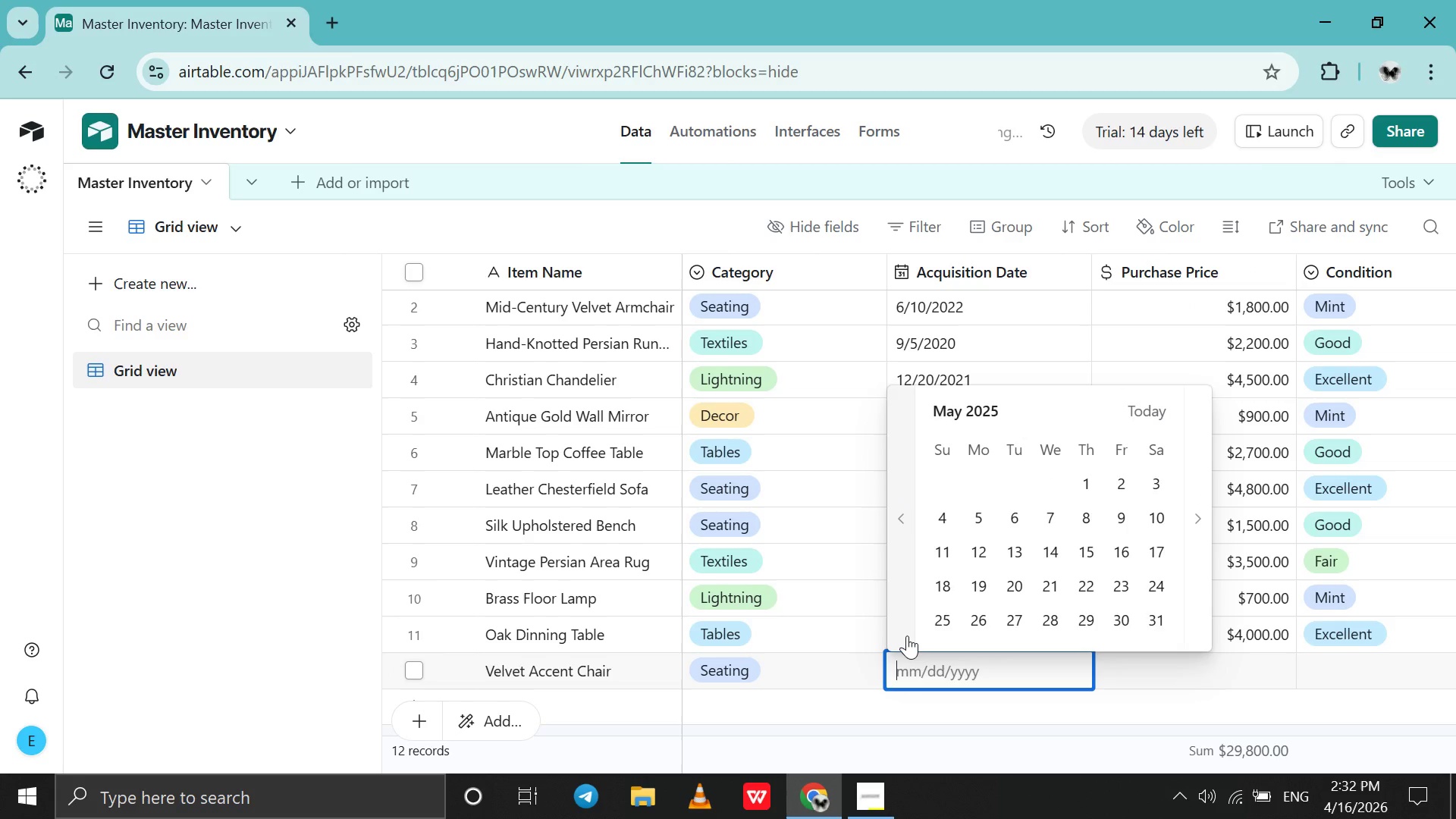 
triple_click([907, 635])
 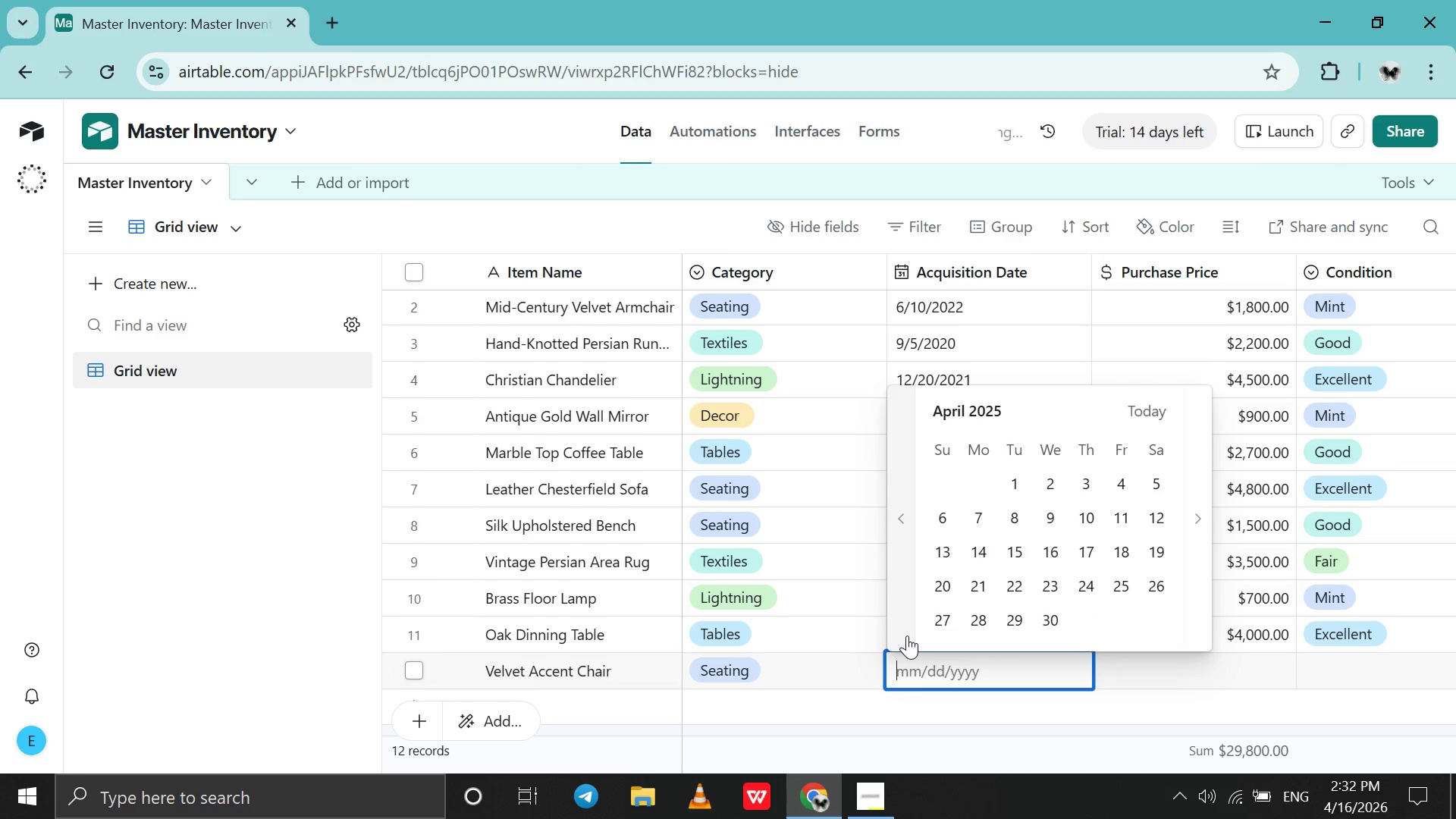 
triple_click([907, 635])
 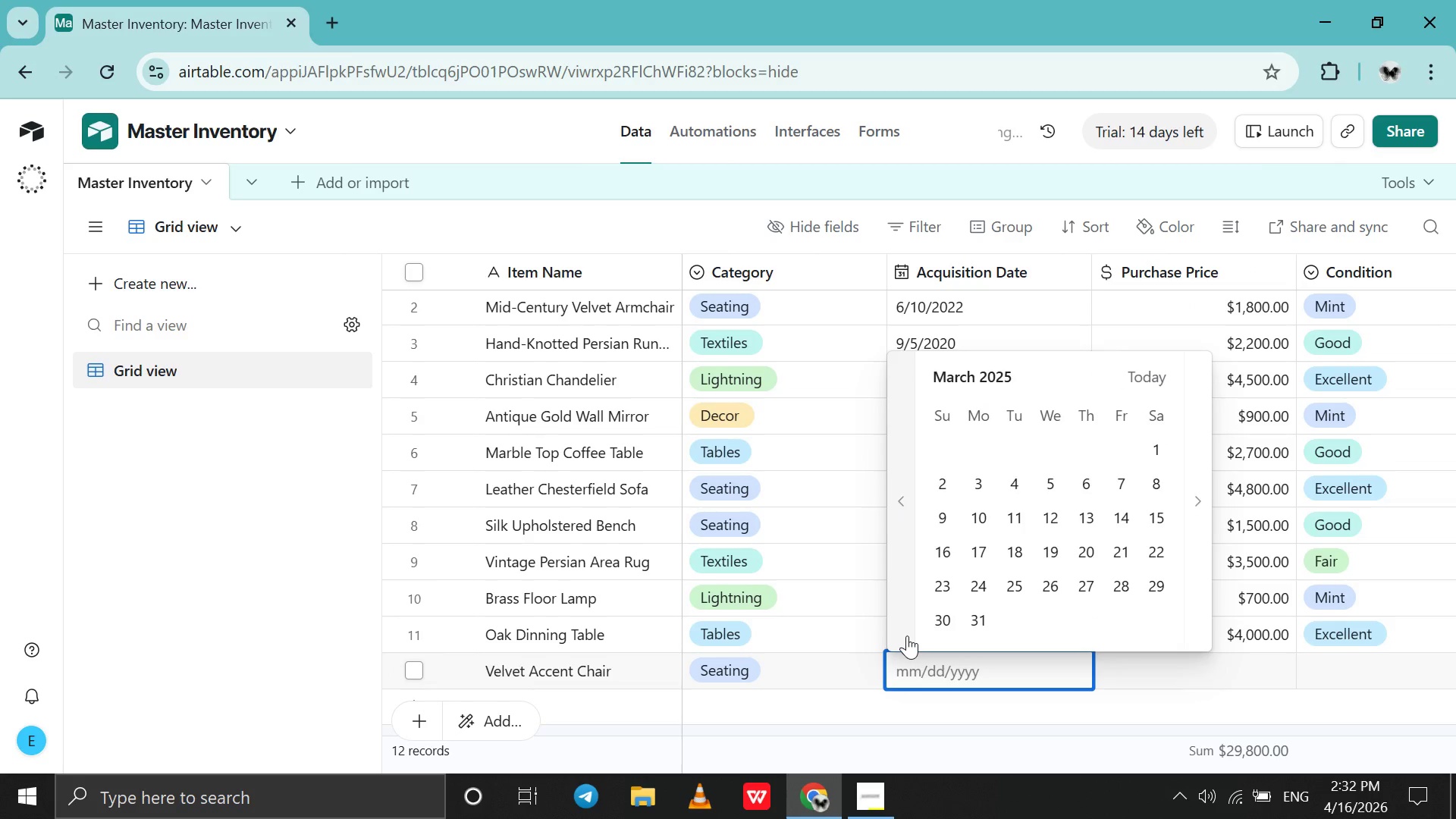 
triple_click([907, 635])
 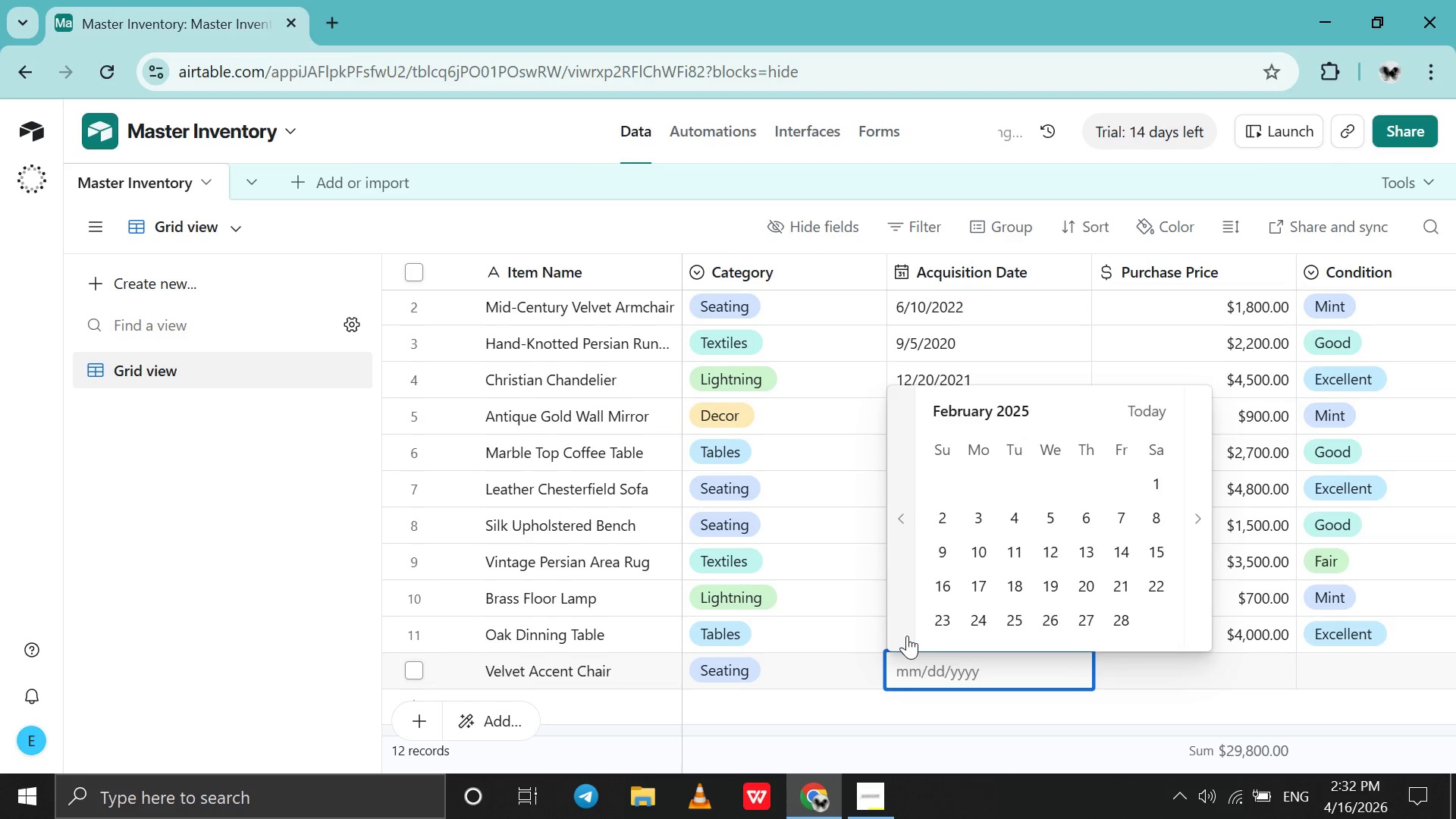 
triple_click([907, 635])
 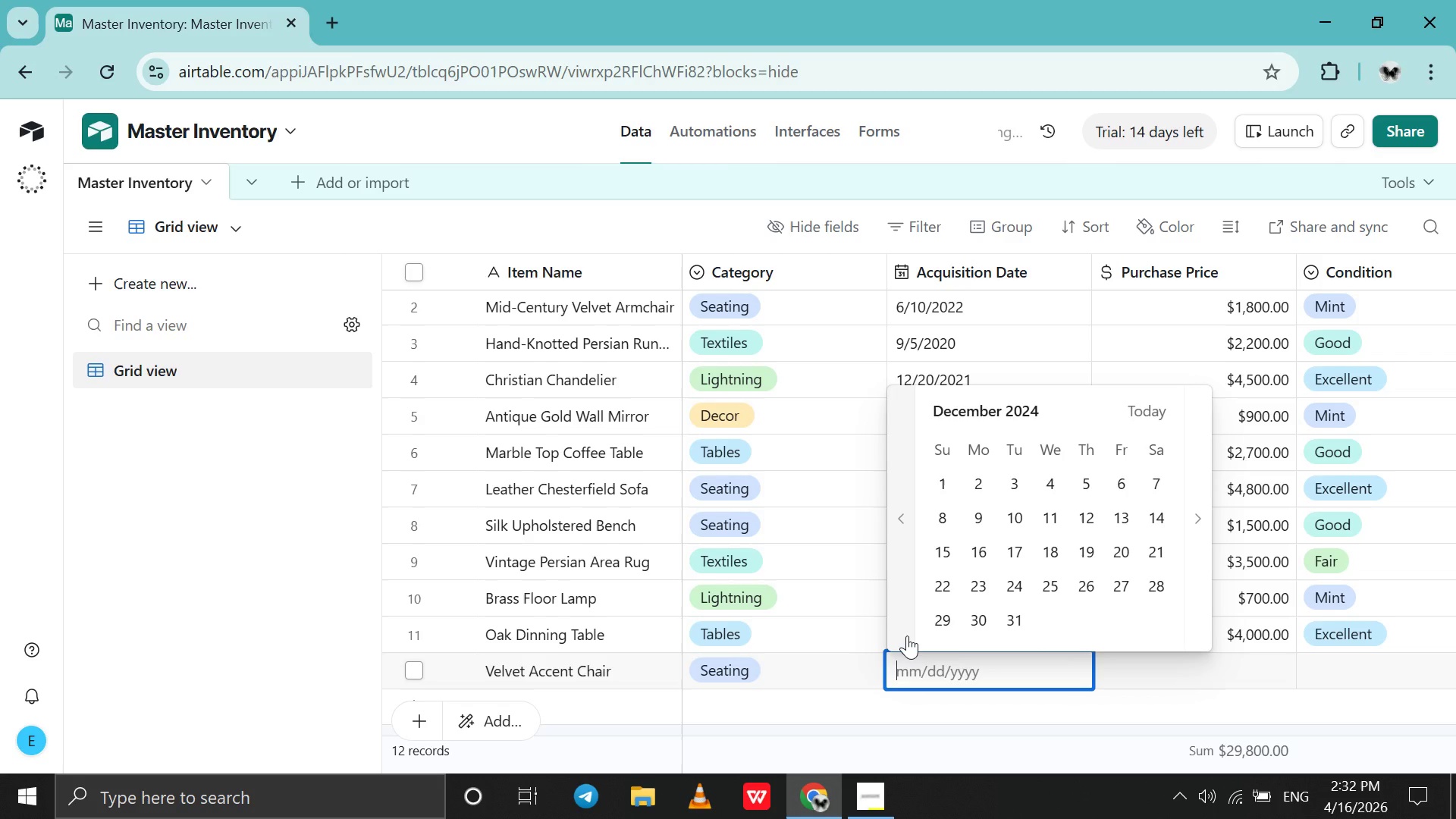 
triple_click([907, 635])
 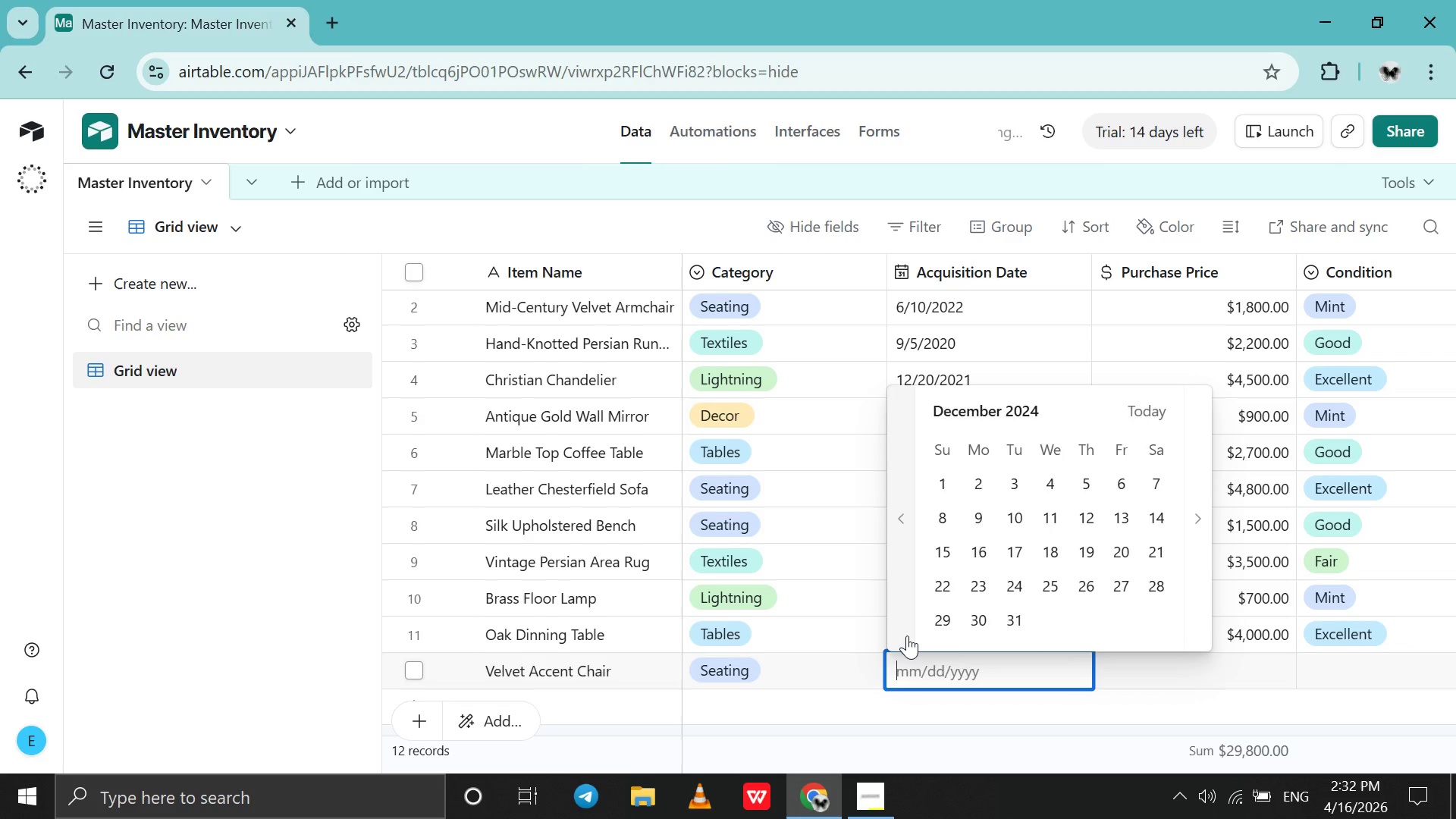 
triple_click([907, 635])
 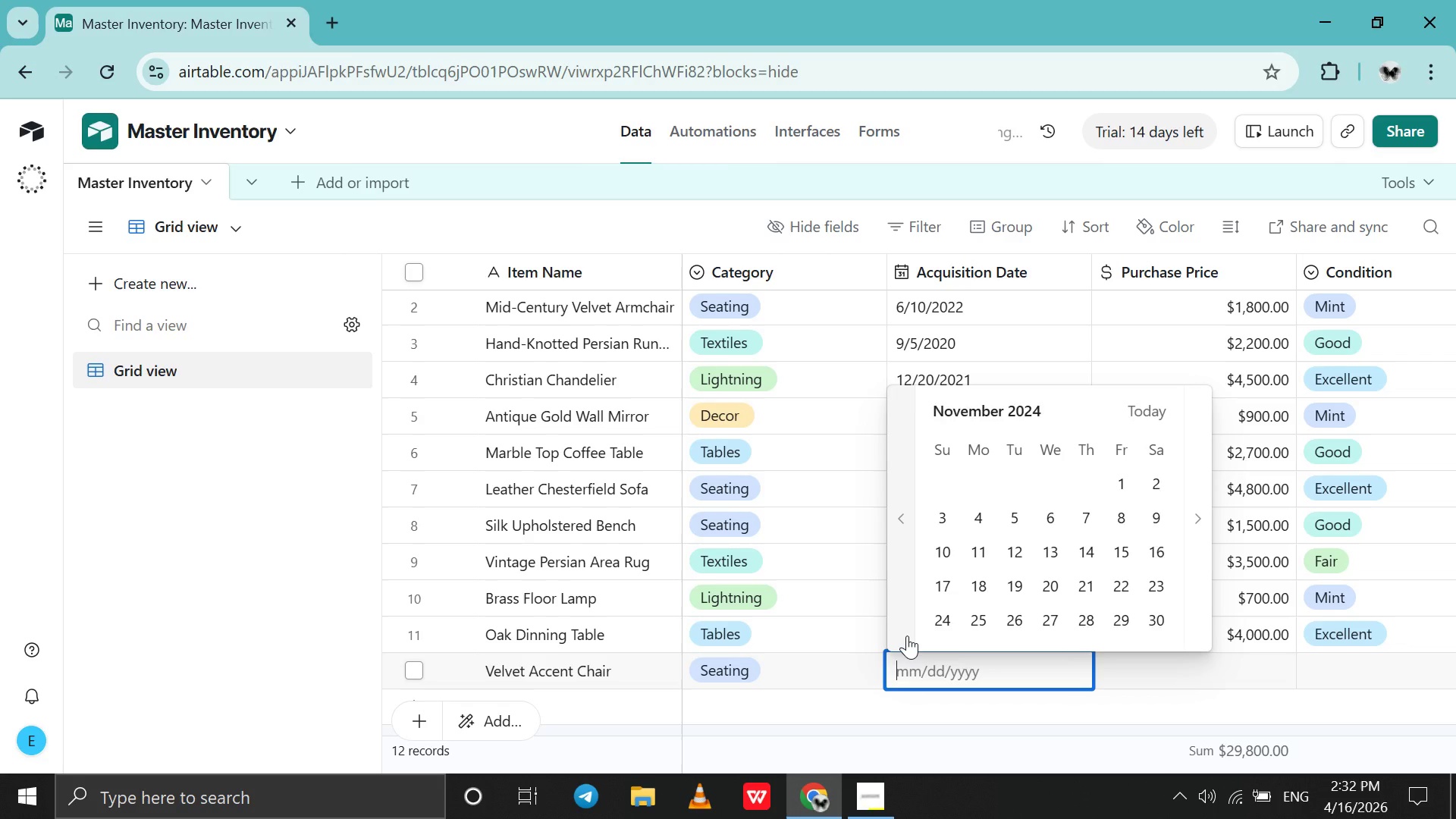 
triple_click([907, 635])
 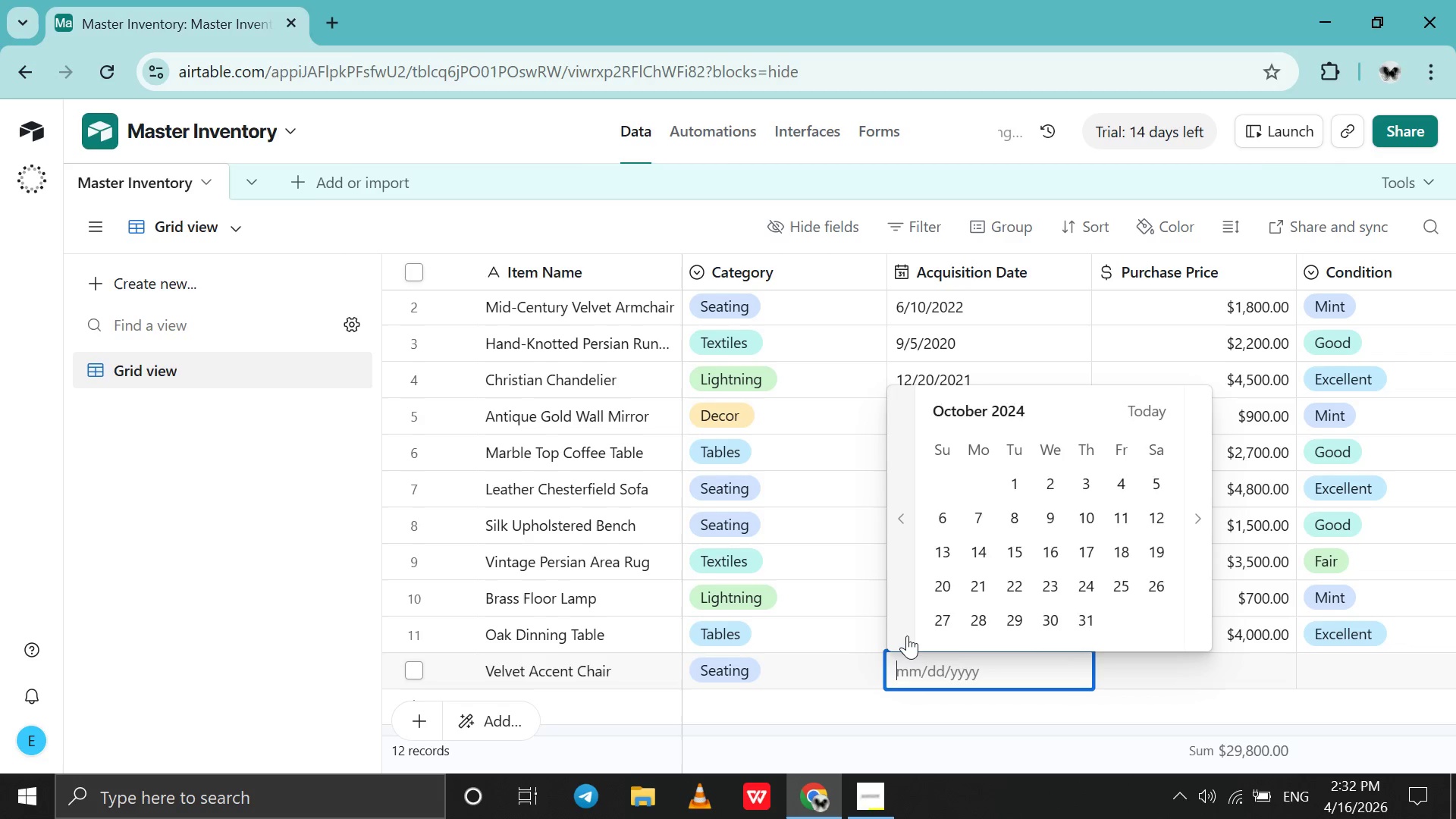 
triple_click([907, 635])
 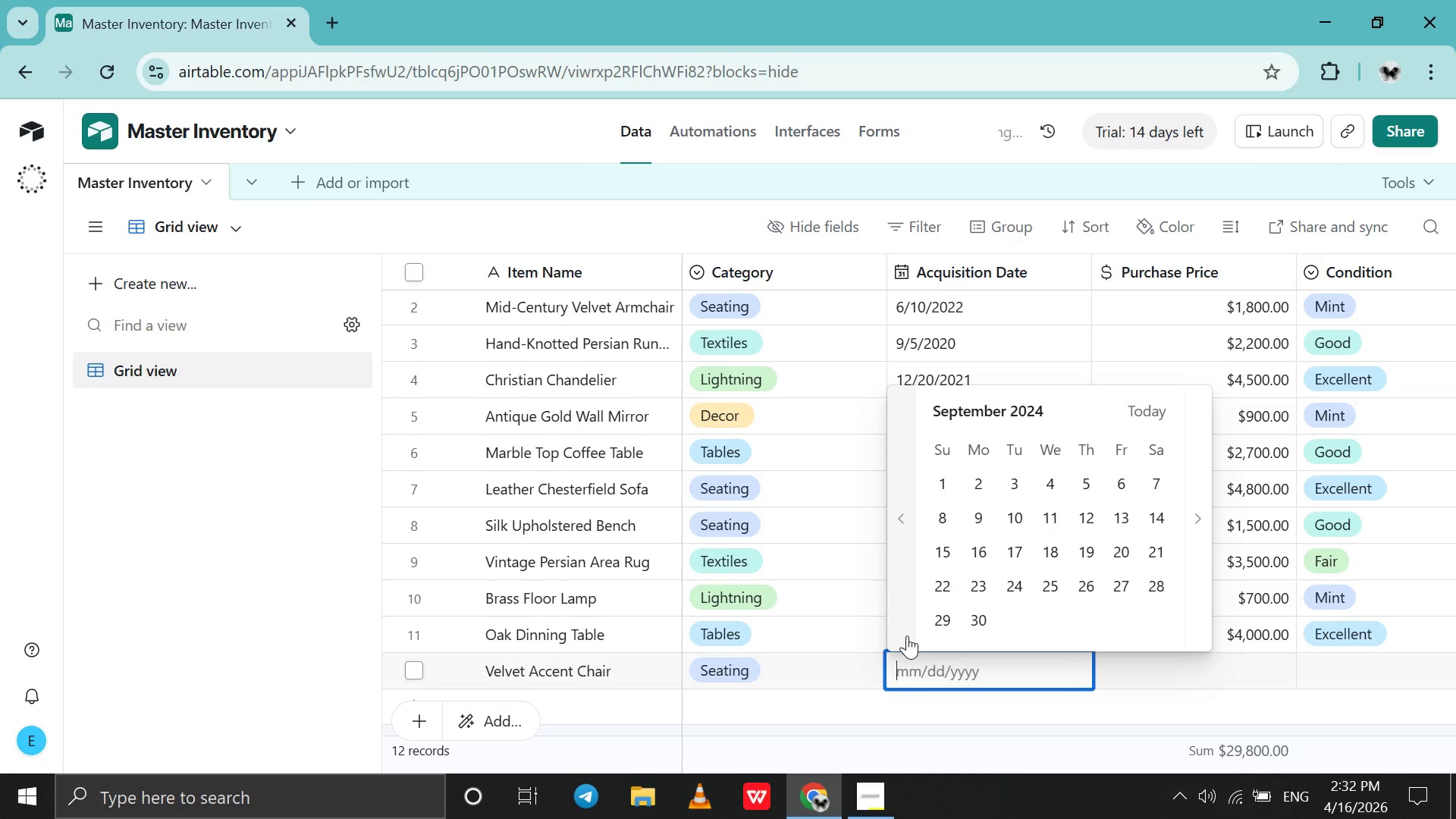 
triple_click([907, 635])
 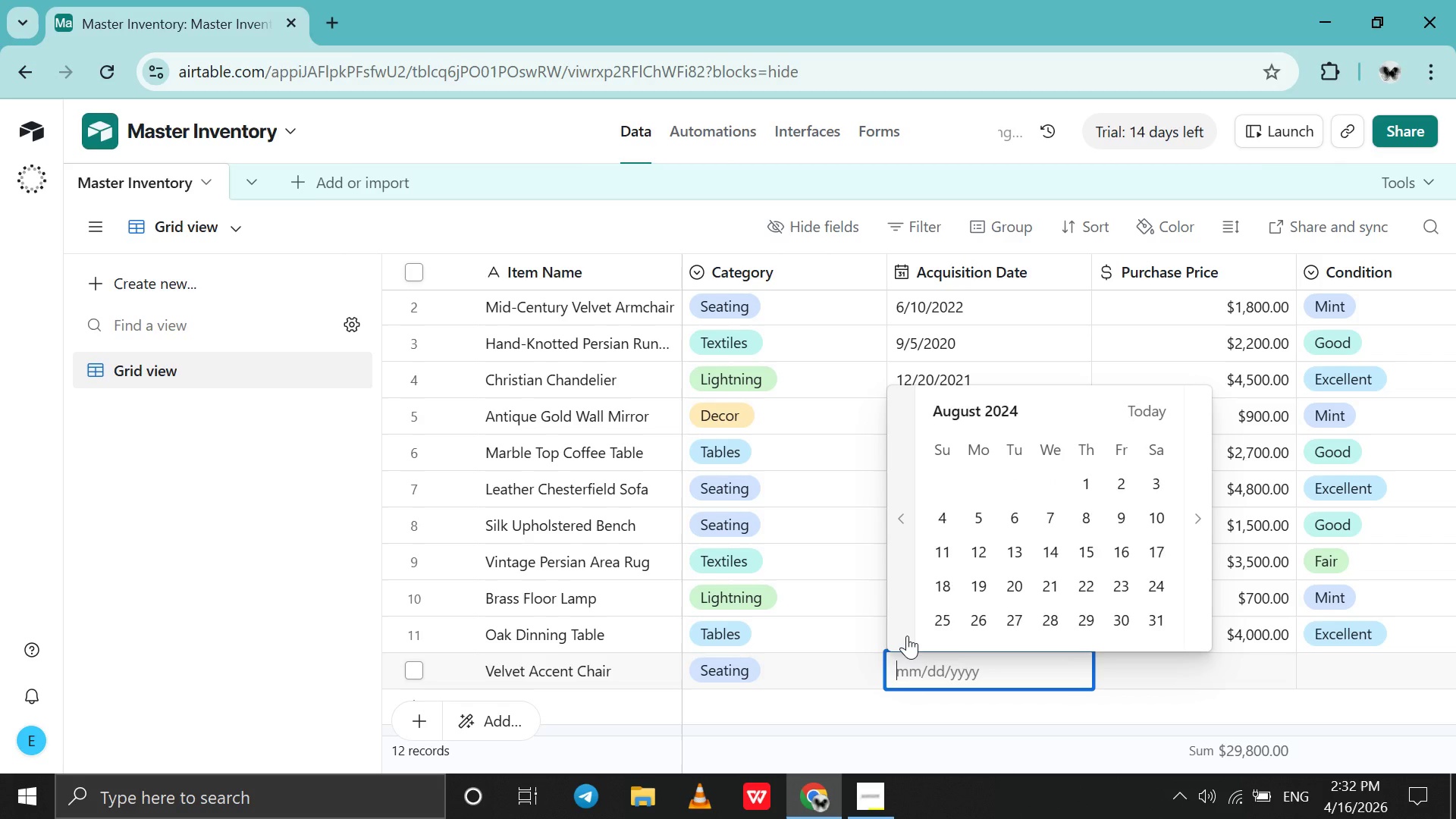 
triple_click([907, 635])
 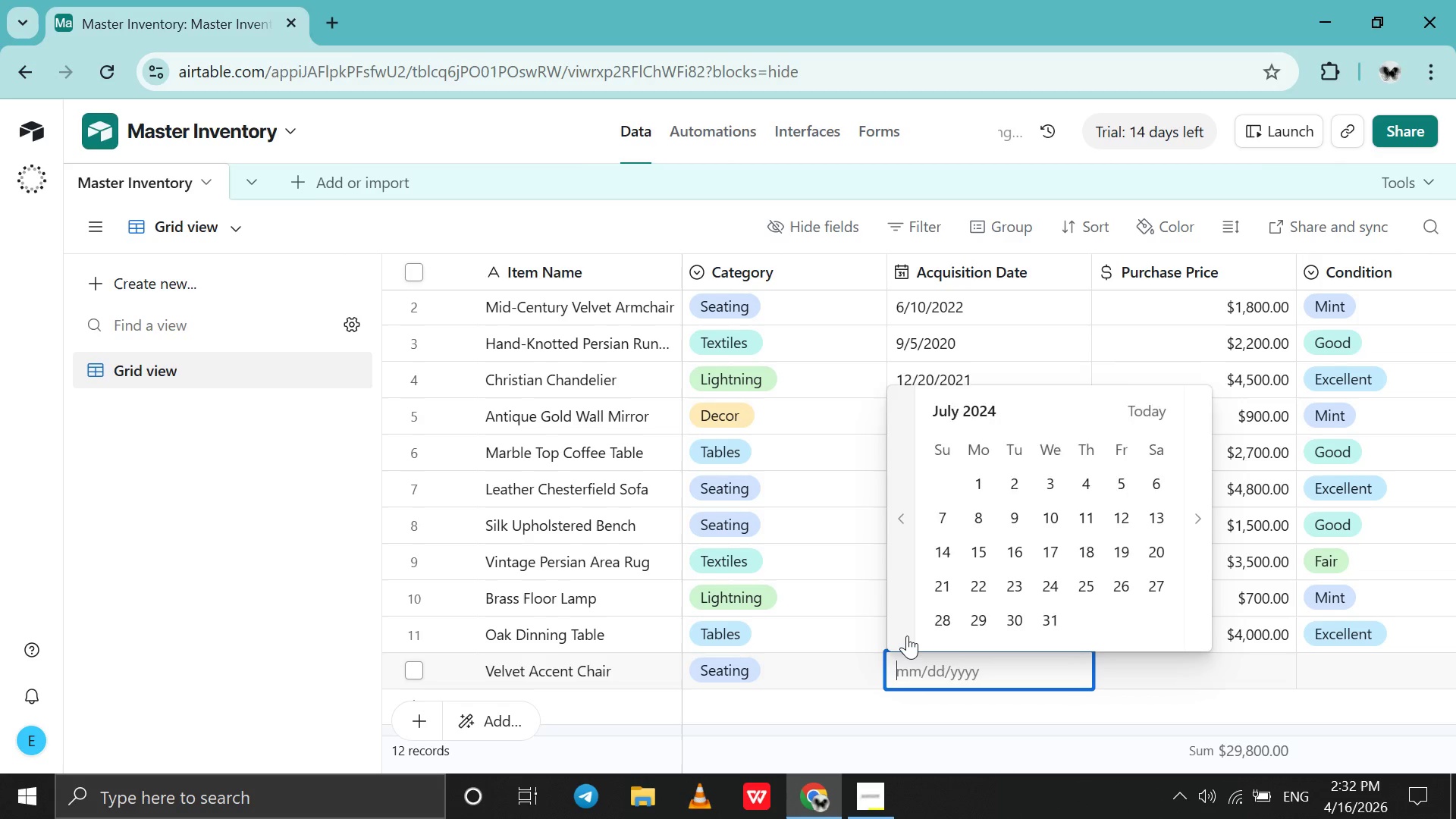 
triple_click([907, 635])
 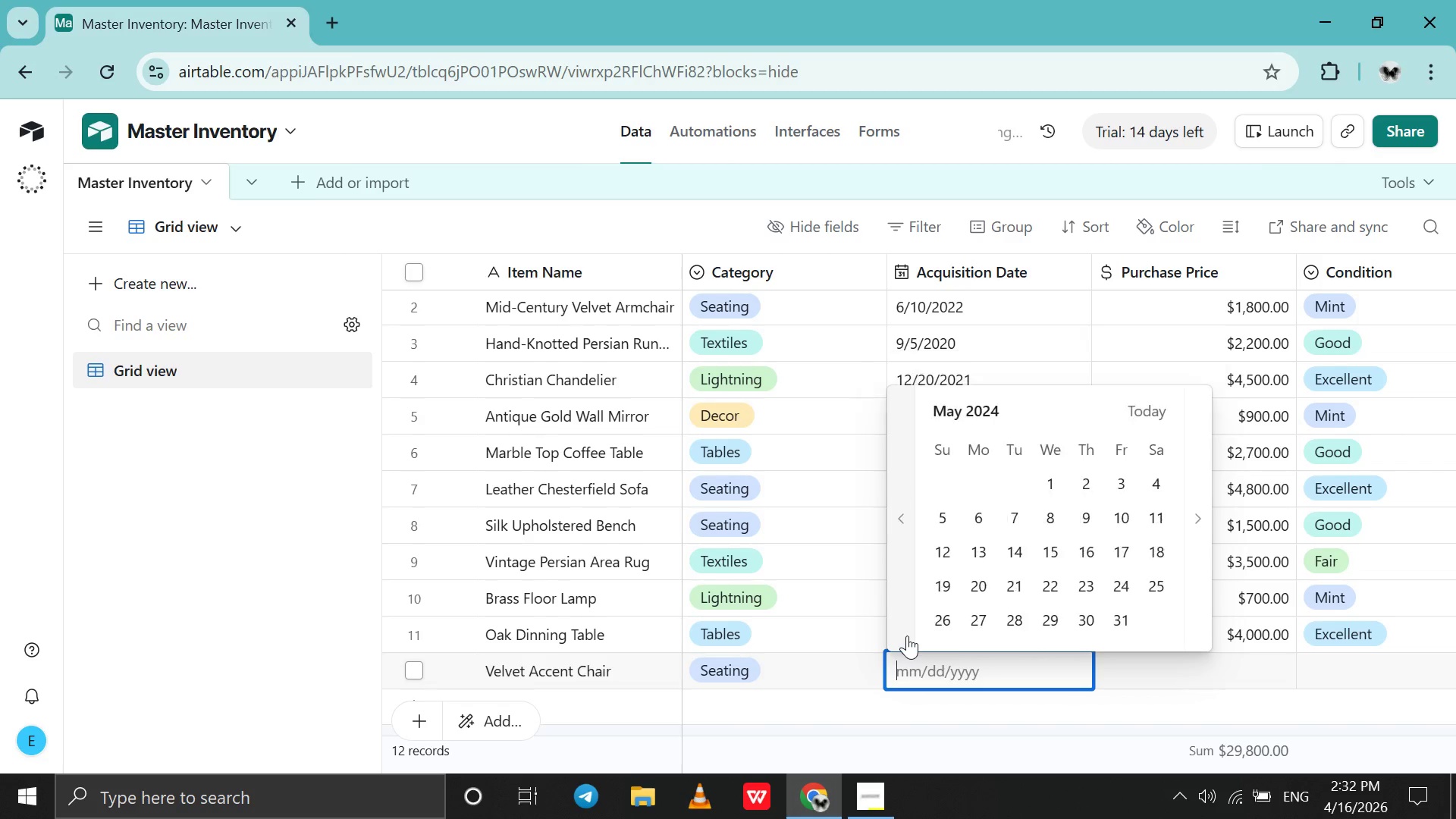 
triple_click([907, 635])
 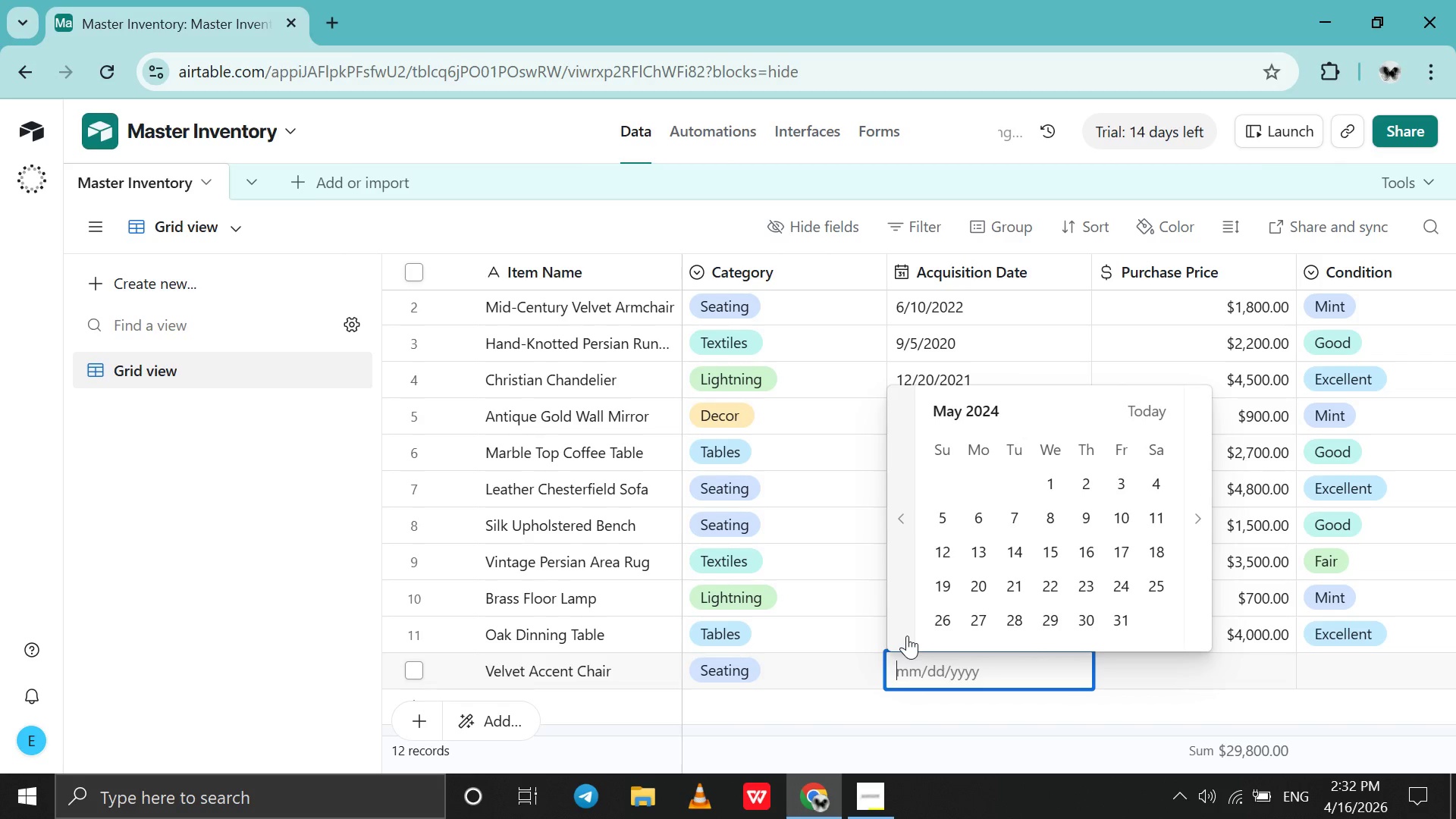 
triple_click([907, 635])
 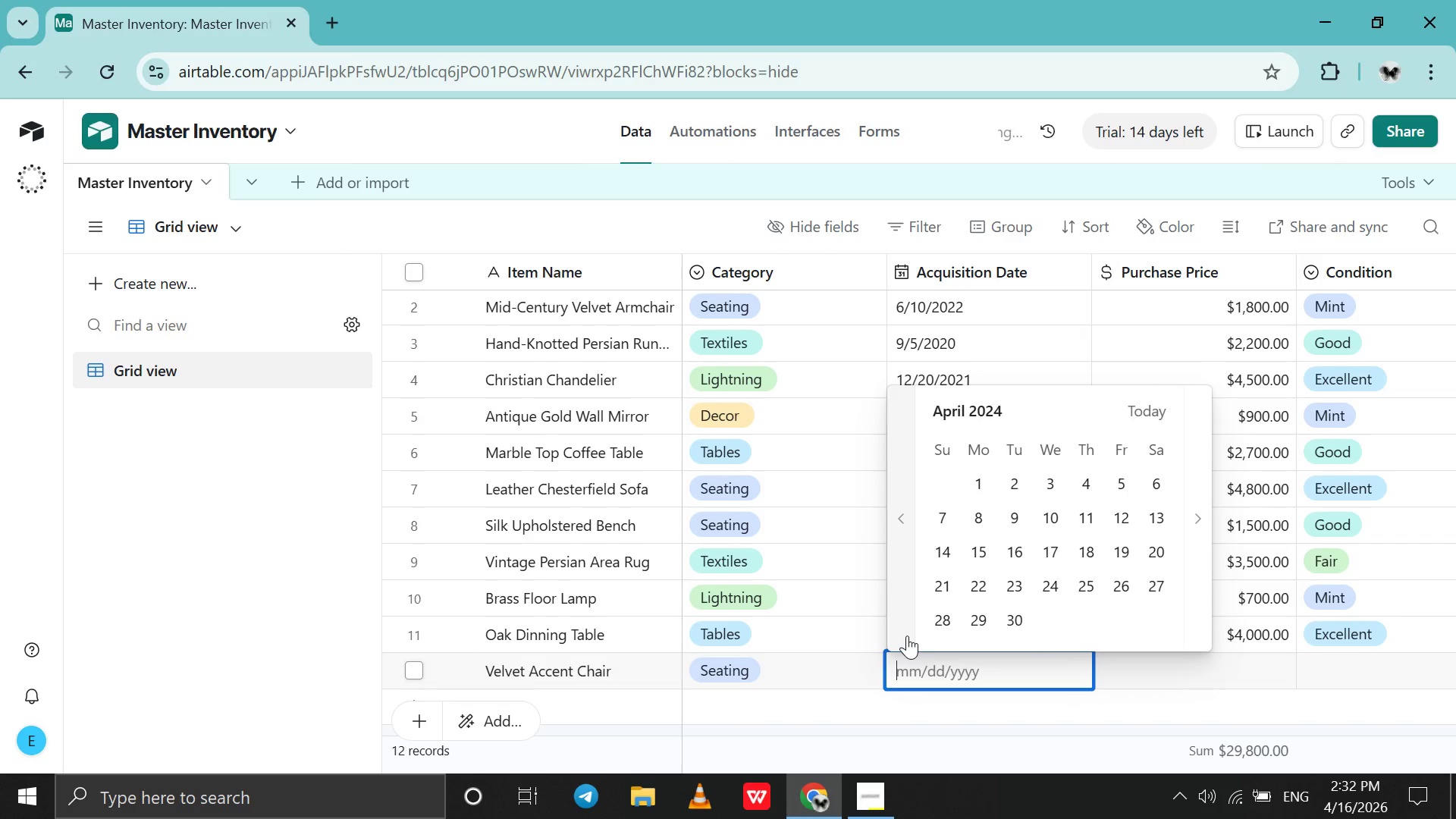 
triple_click([907, 635])
 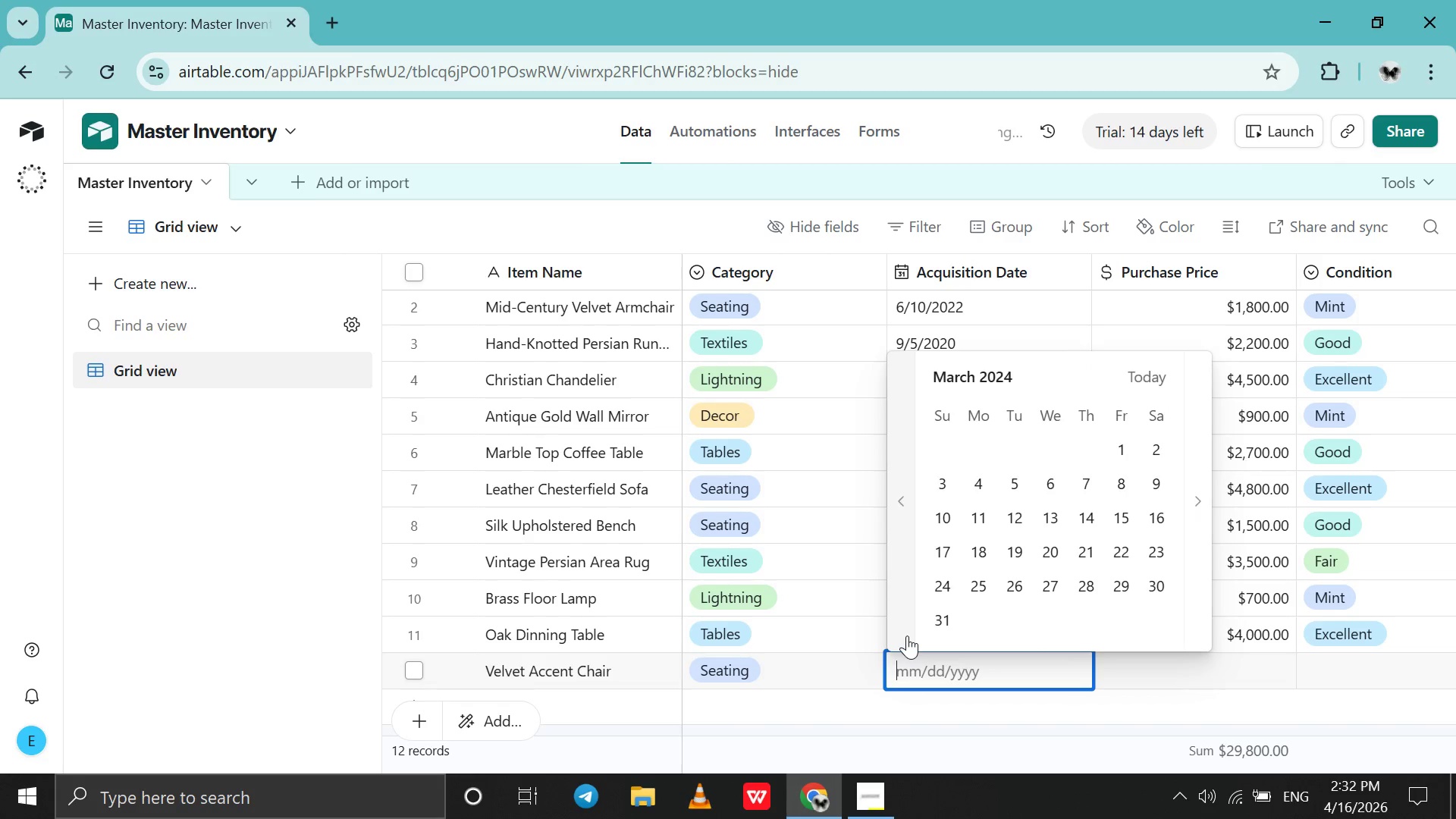 
triple_click([907, 635])
 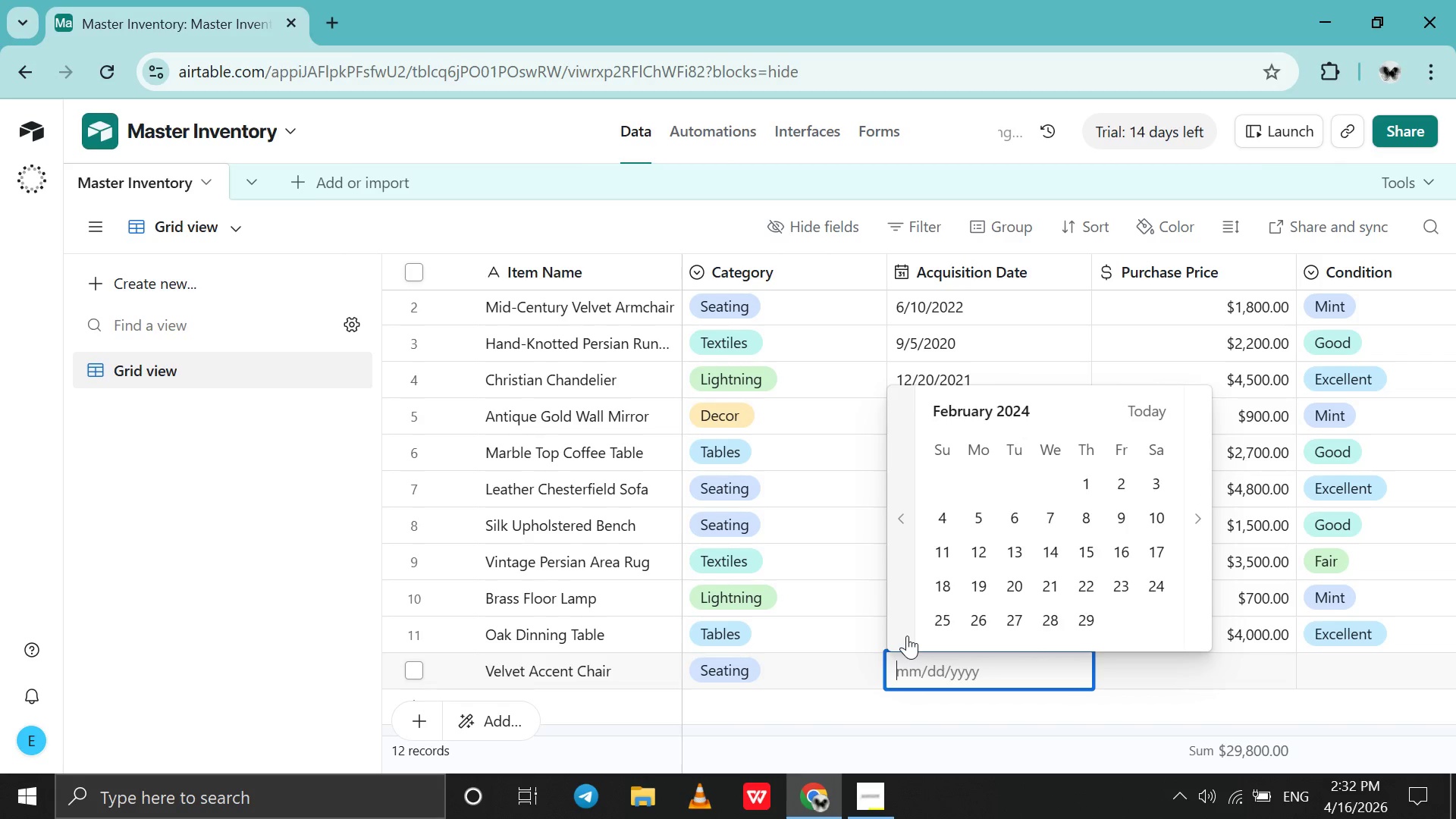 
triple_click([907, 635])
 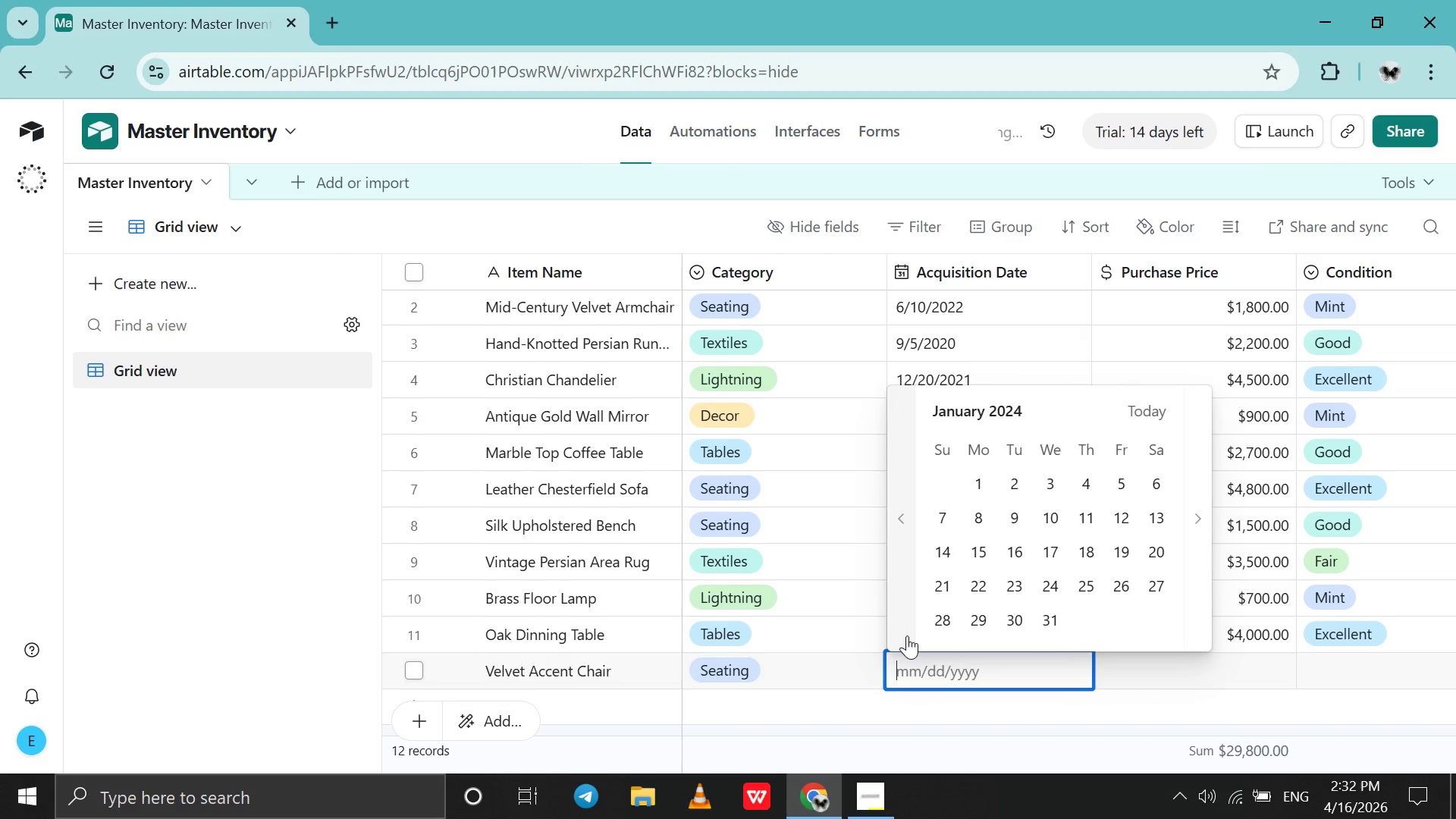 
triple_click([907, 635])
 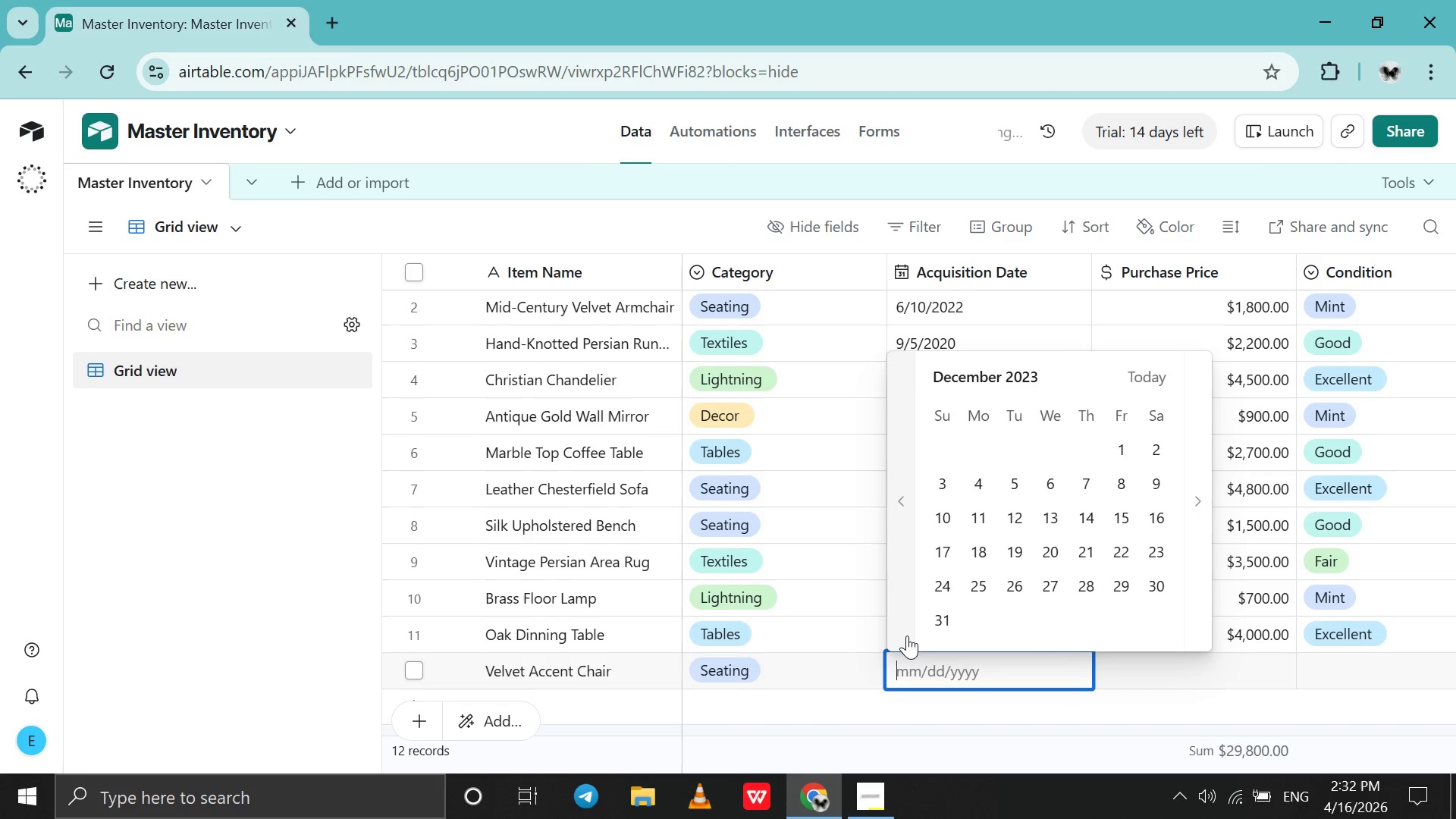 
triple_click([907, 635])
 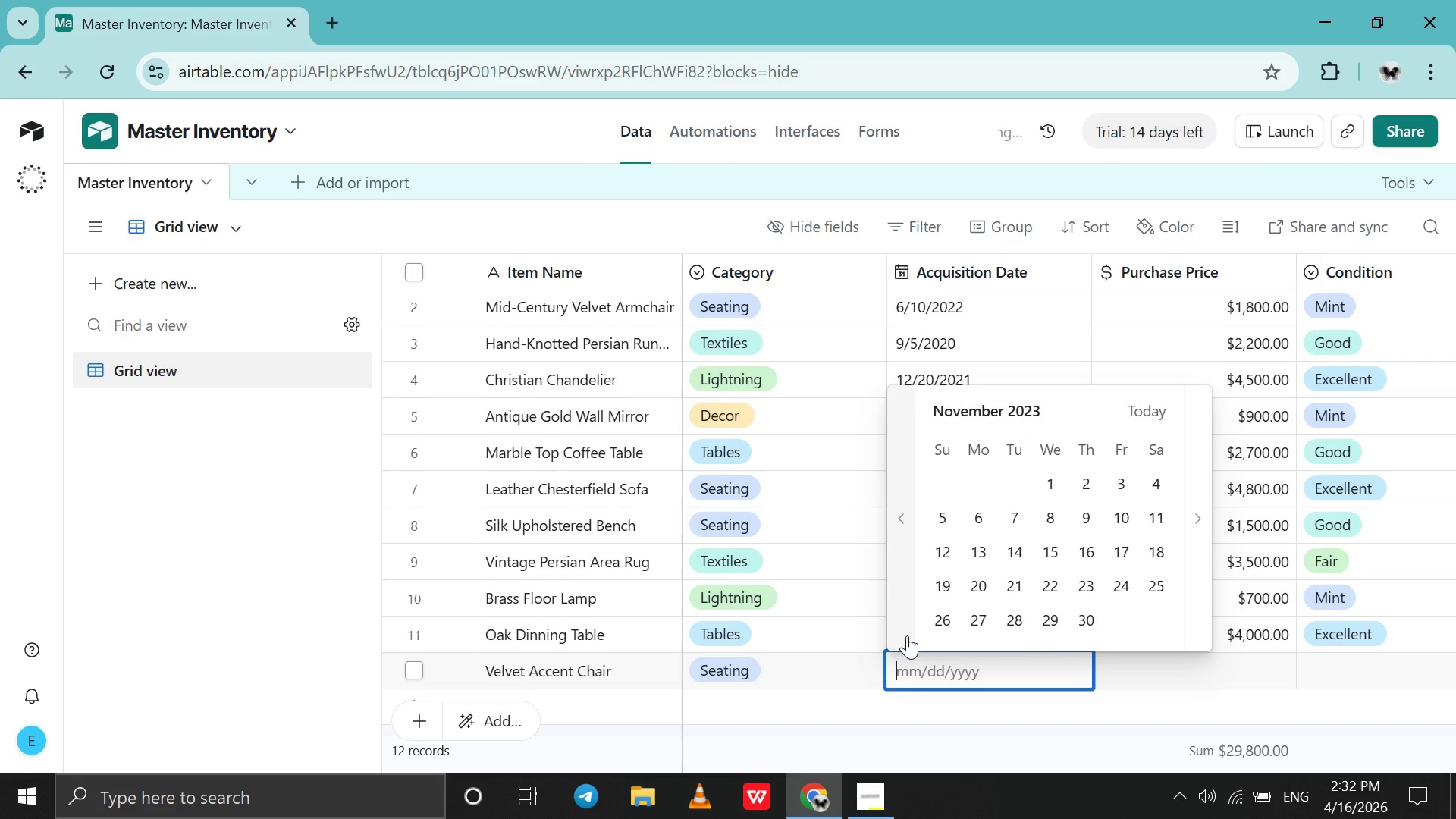 
triple_click([907, 635])
 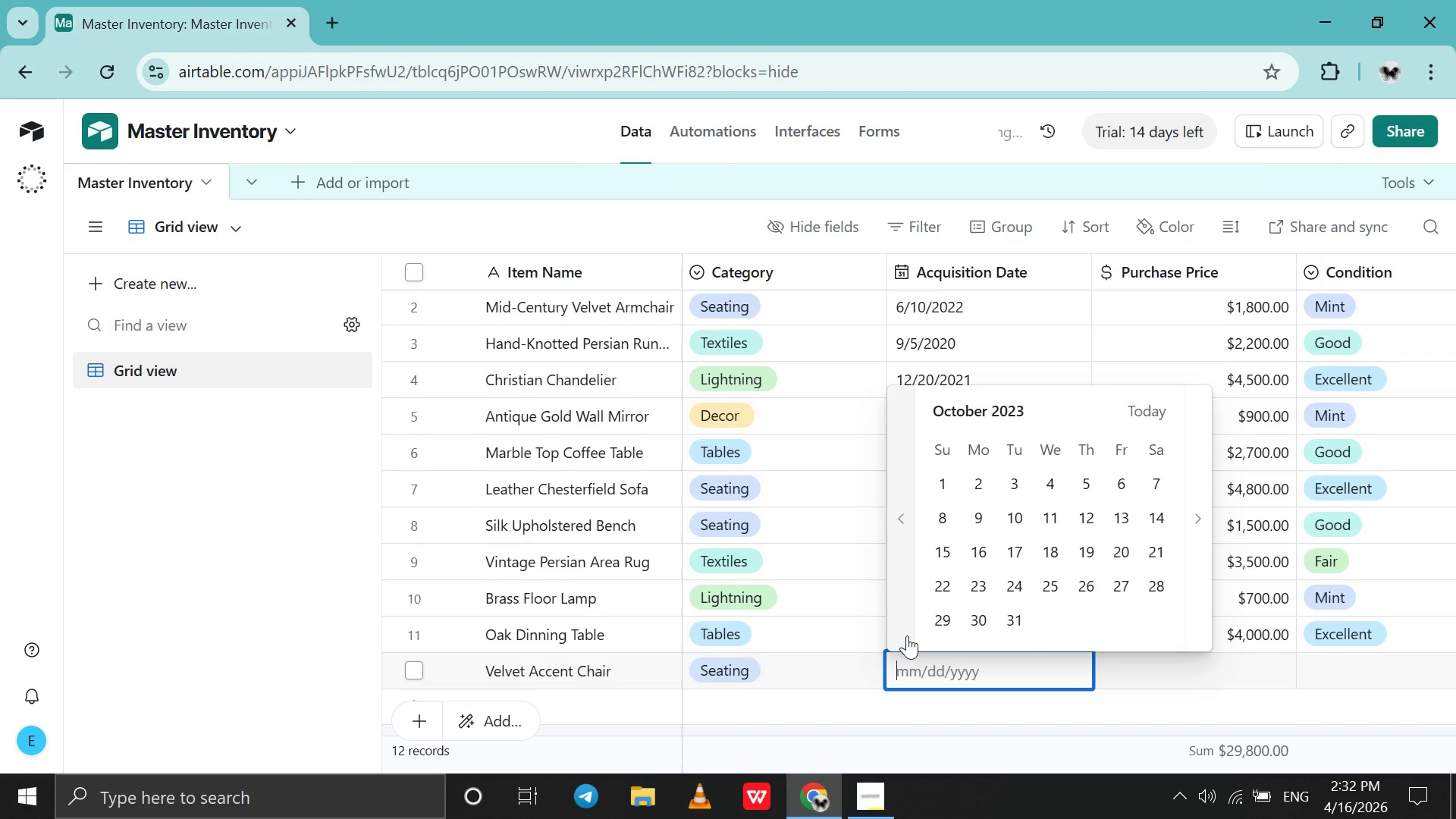 
triple_click([907, 635])
 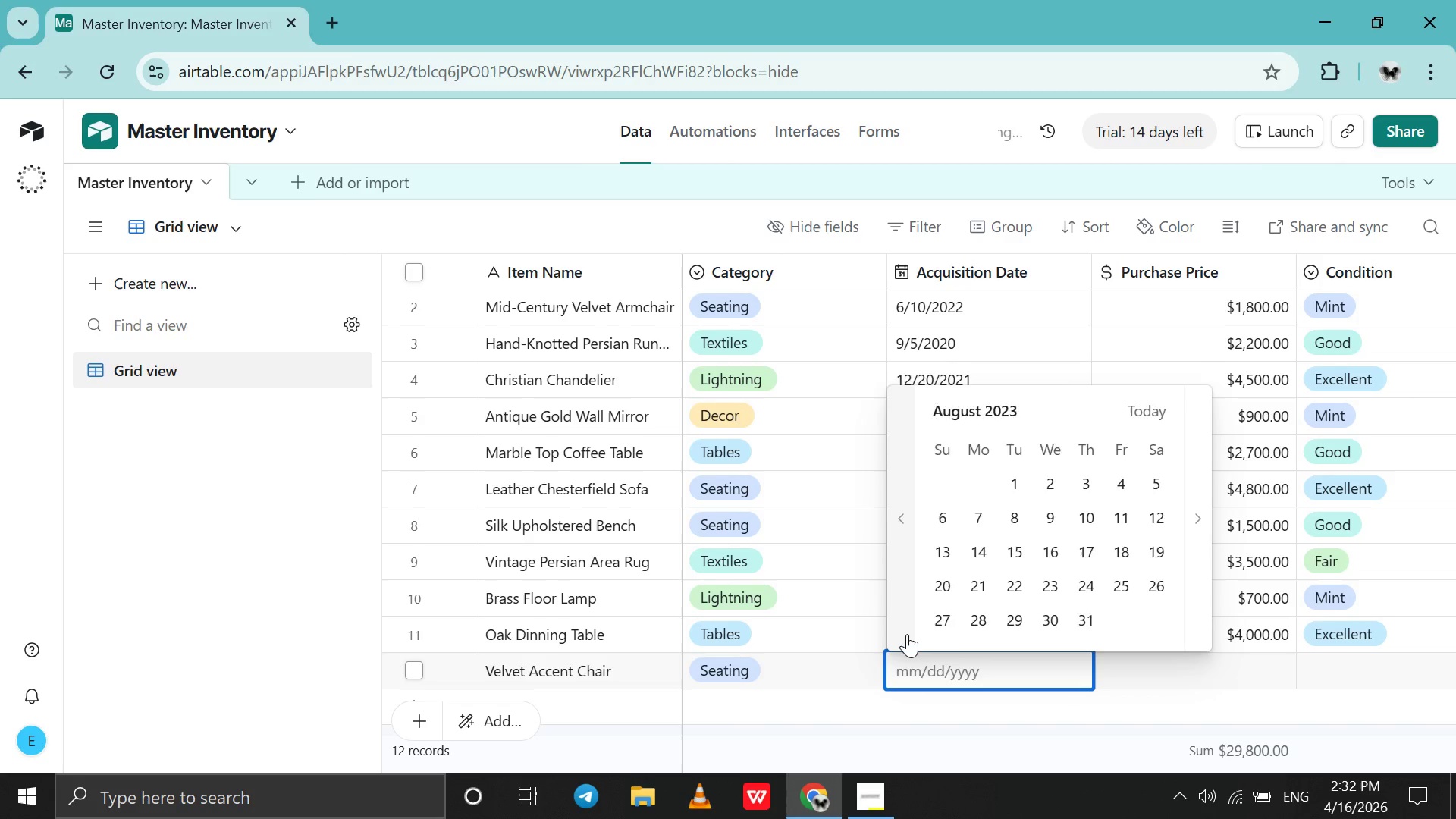 
triple_click([907, 634])
 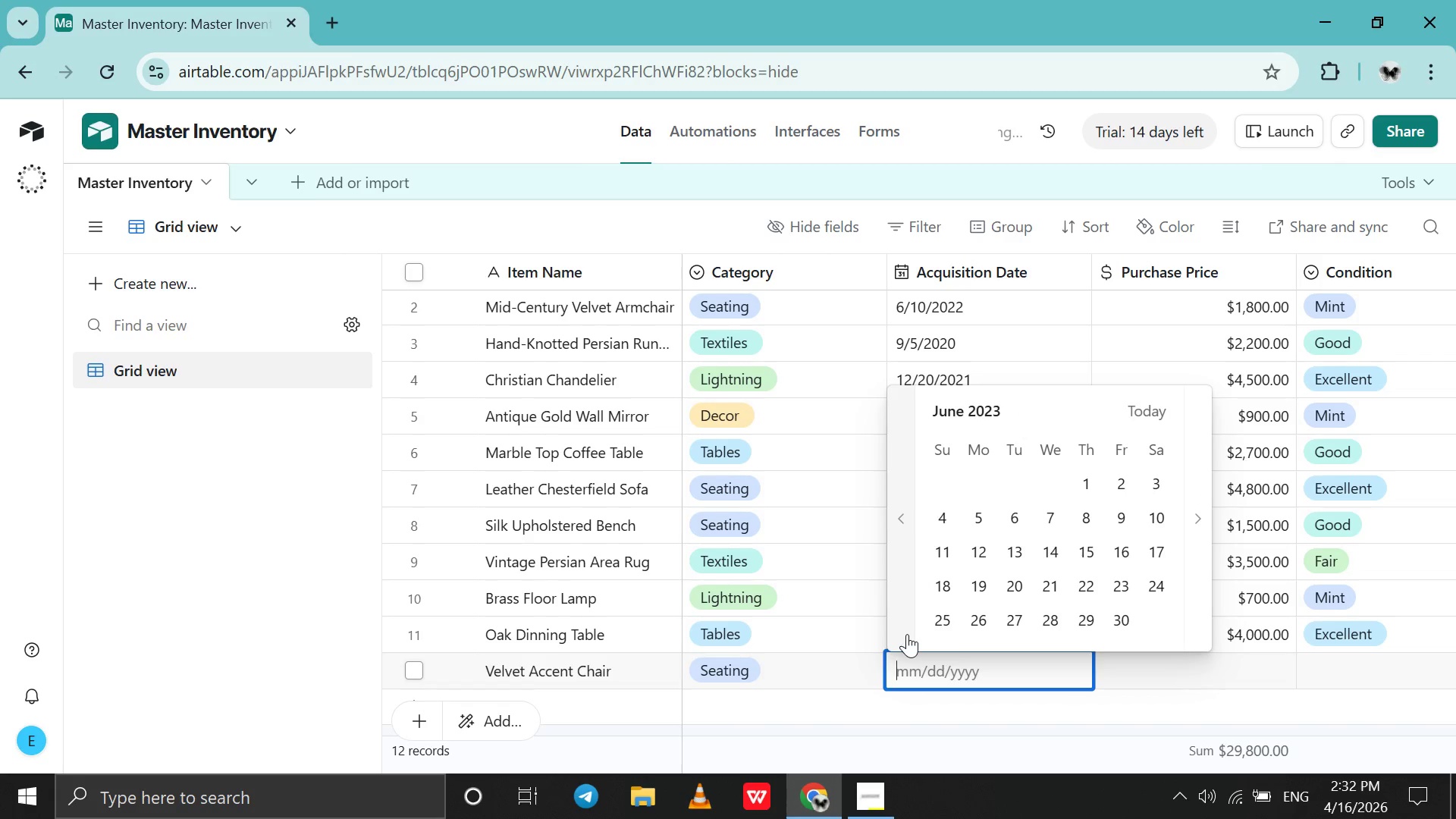 
triple_click([907, 634])
 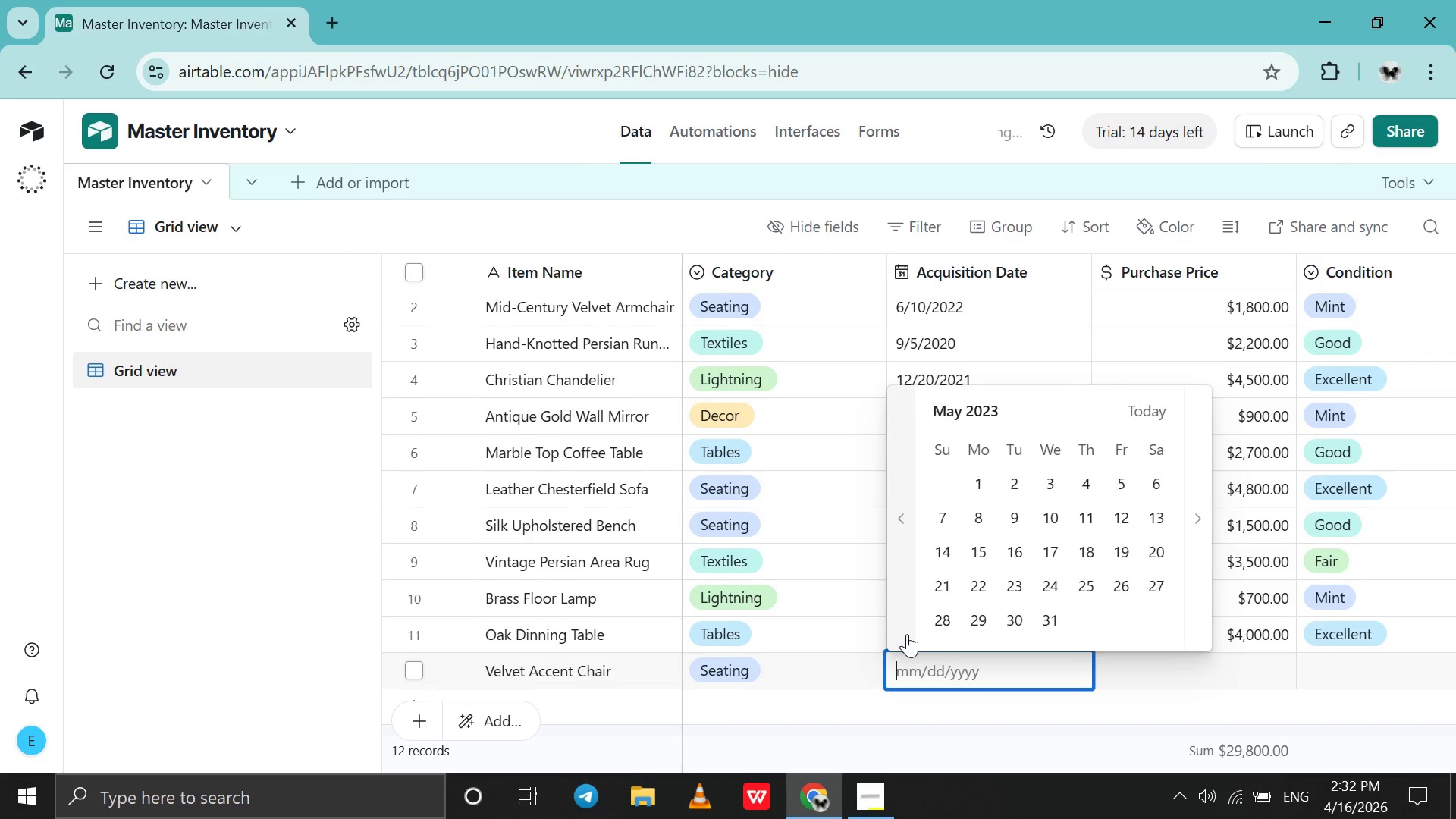 
triple_click([907, 634])
 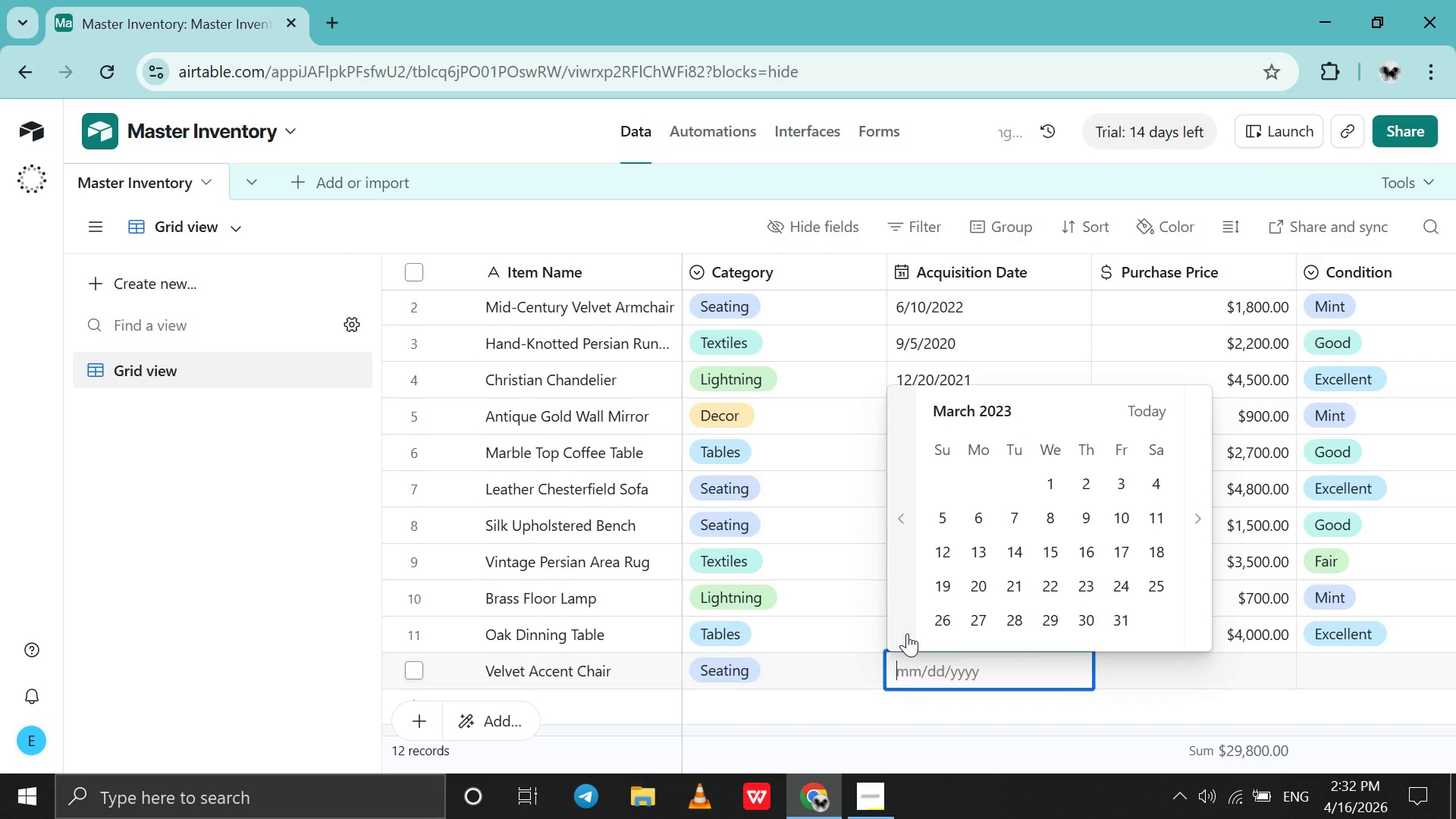 
triple_click([907, 633])
 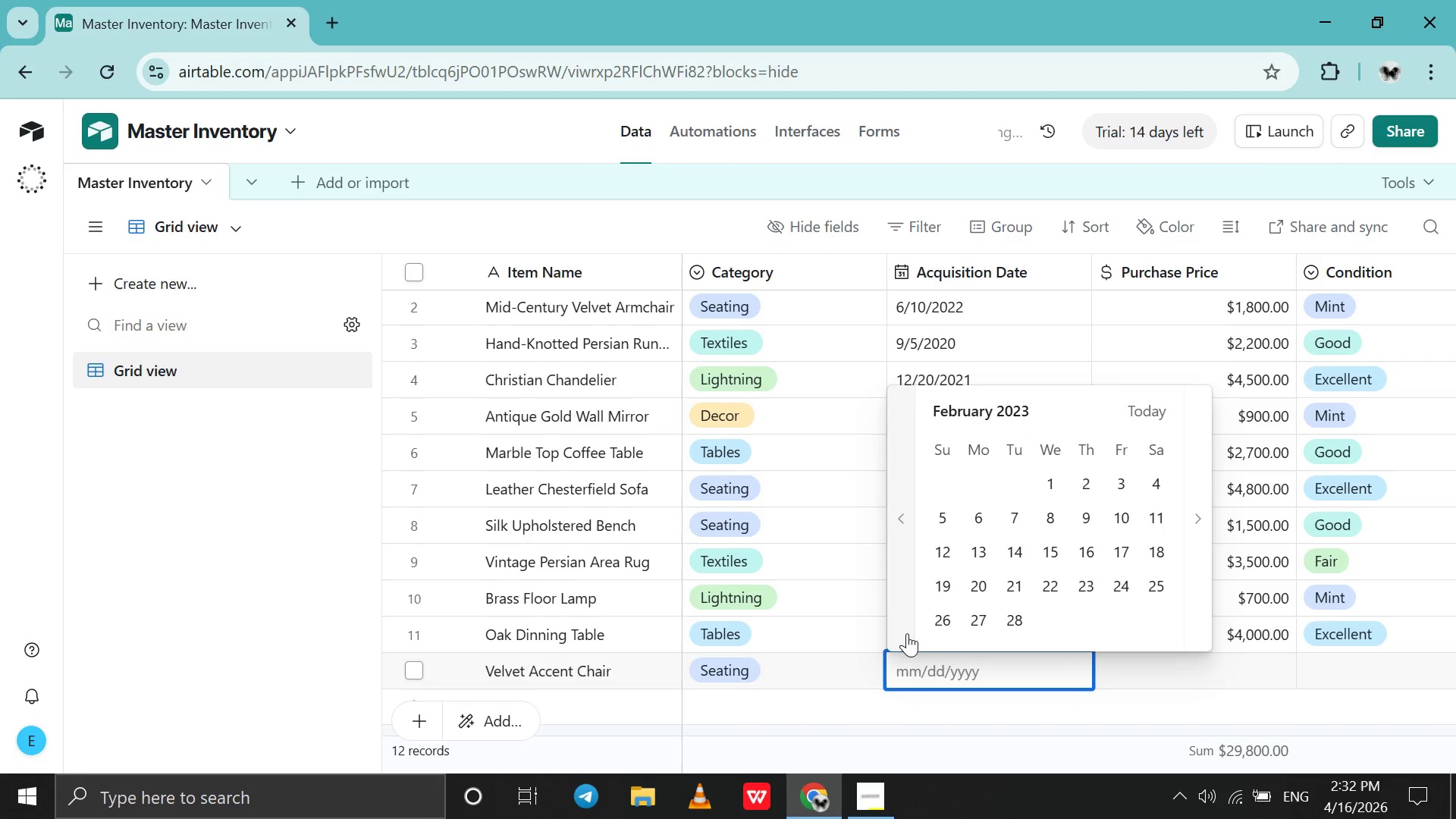 
triple_click([907, 633])
 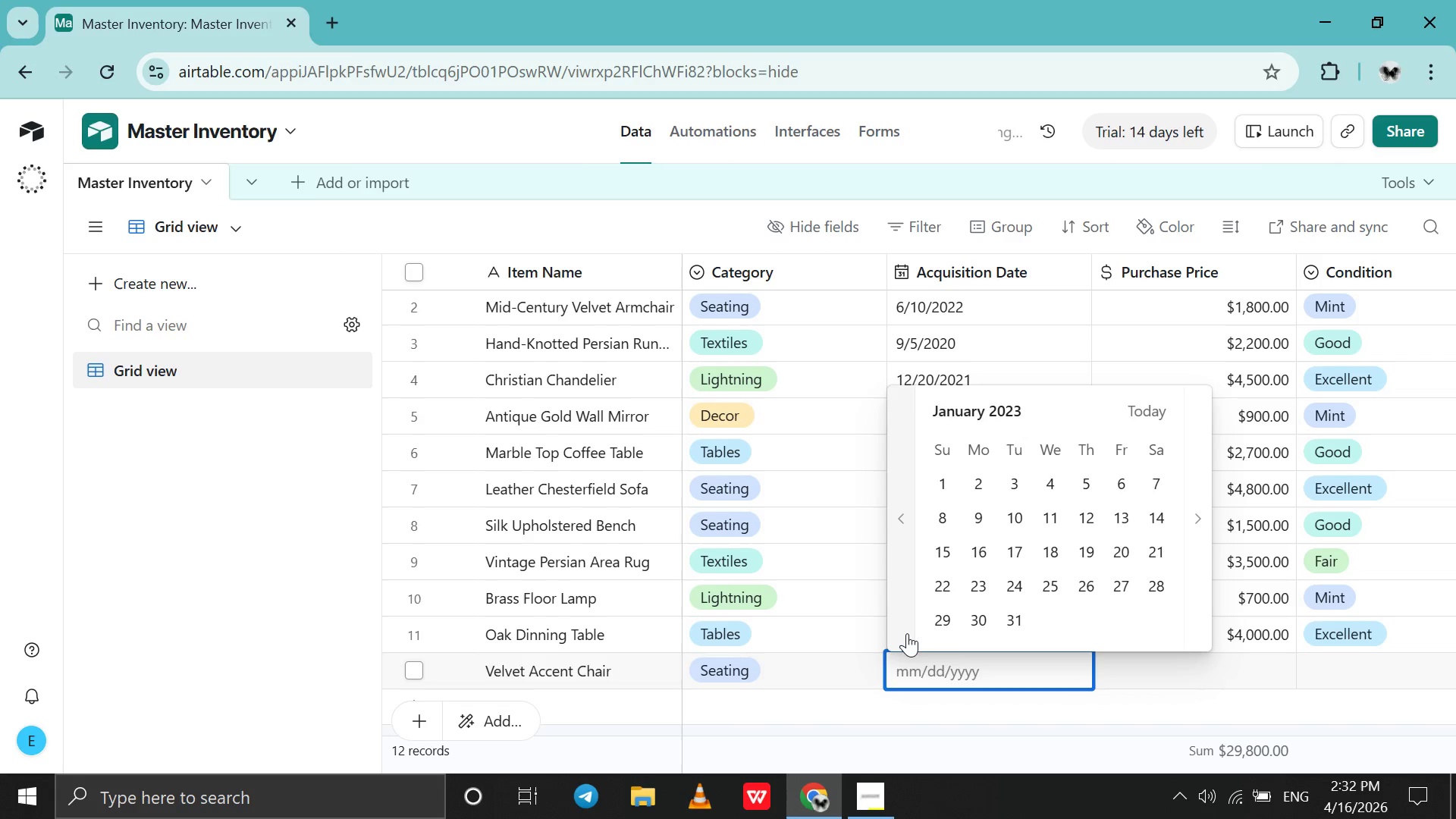 
triple_click([907, 633])
 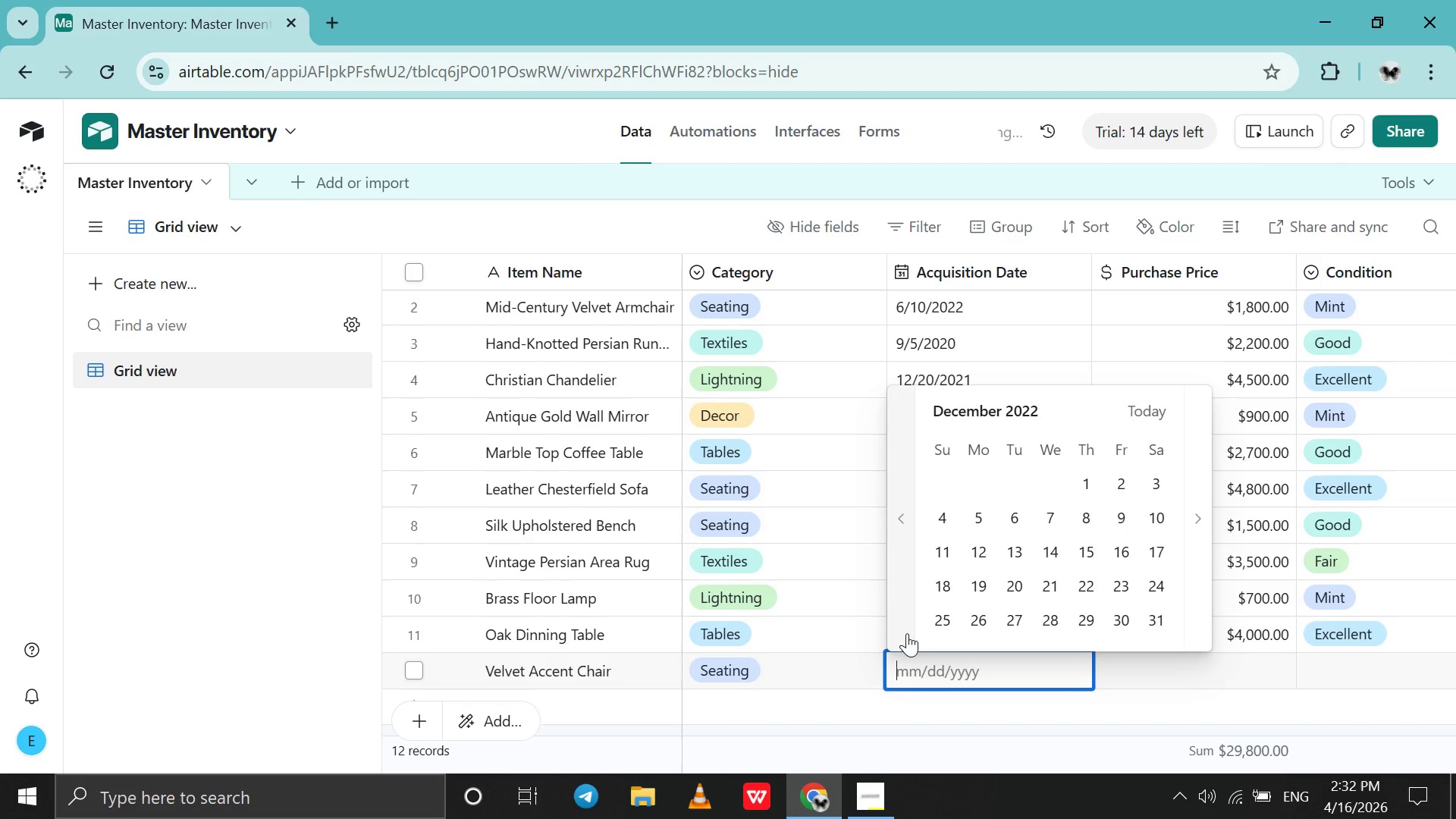 
triple_click([907, 633])
 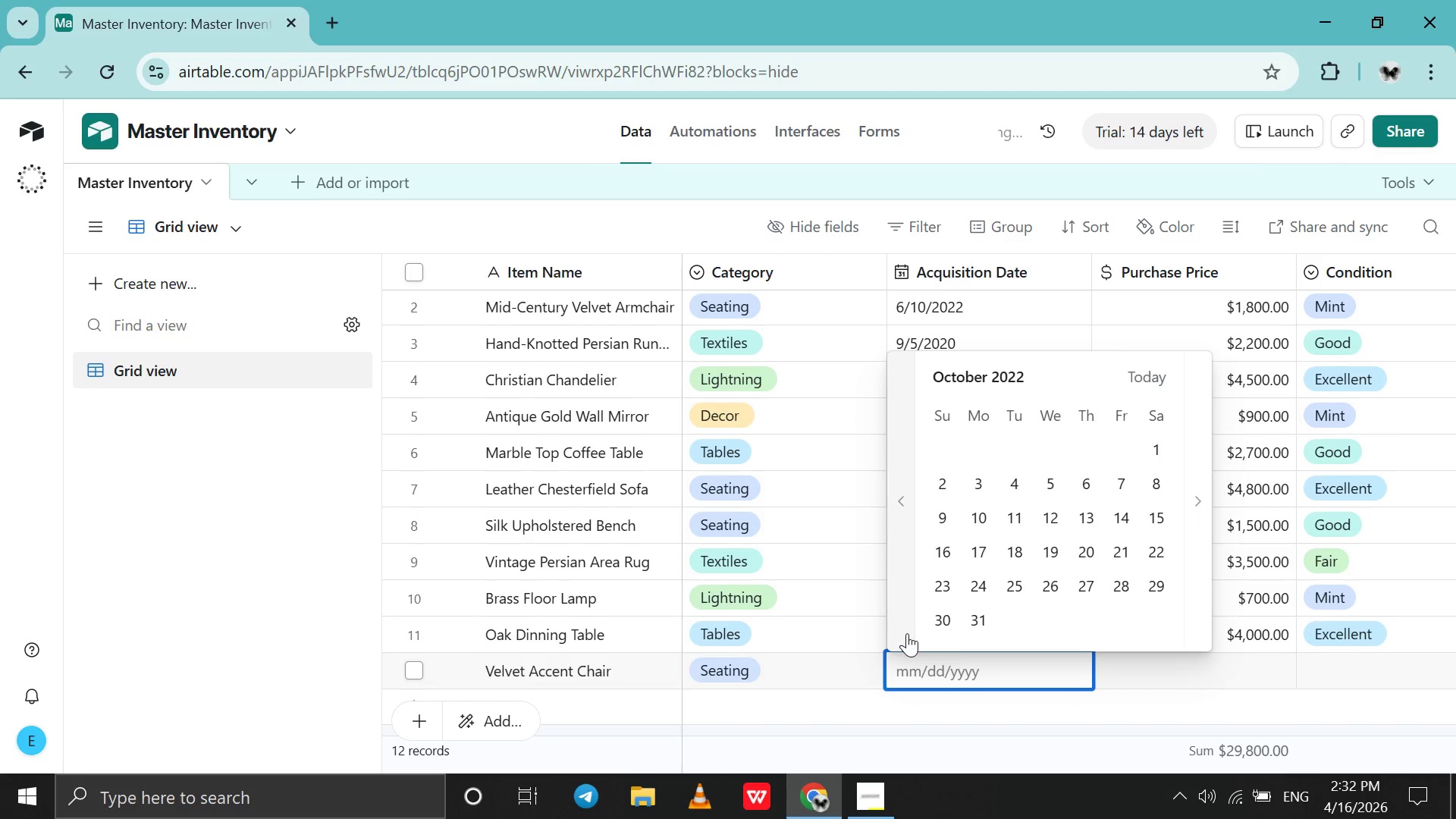 
double_click([907, 633])
 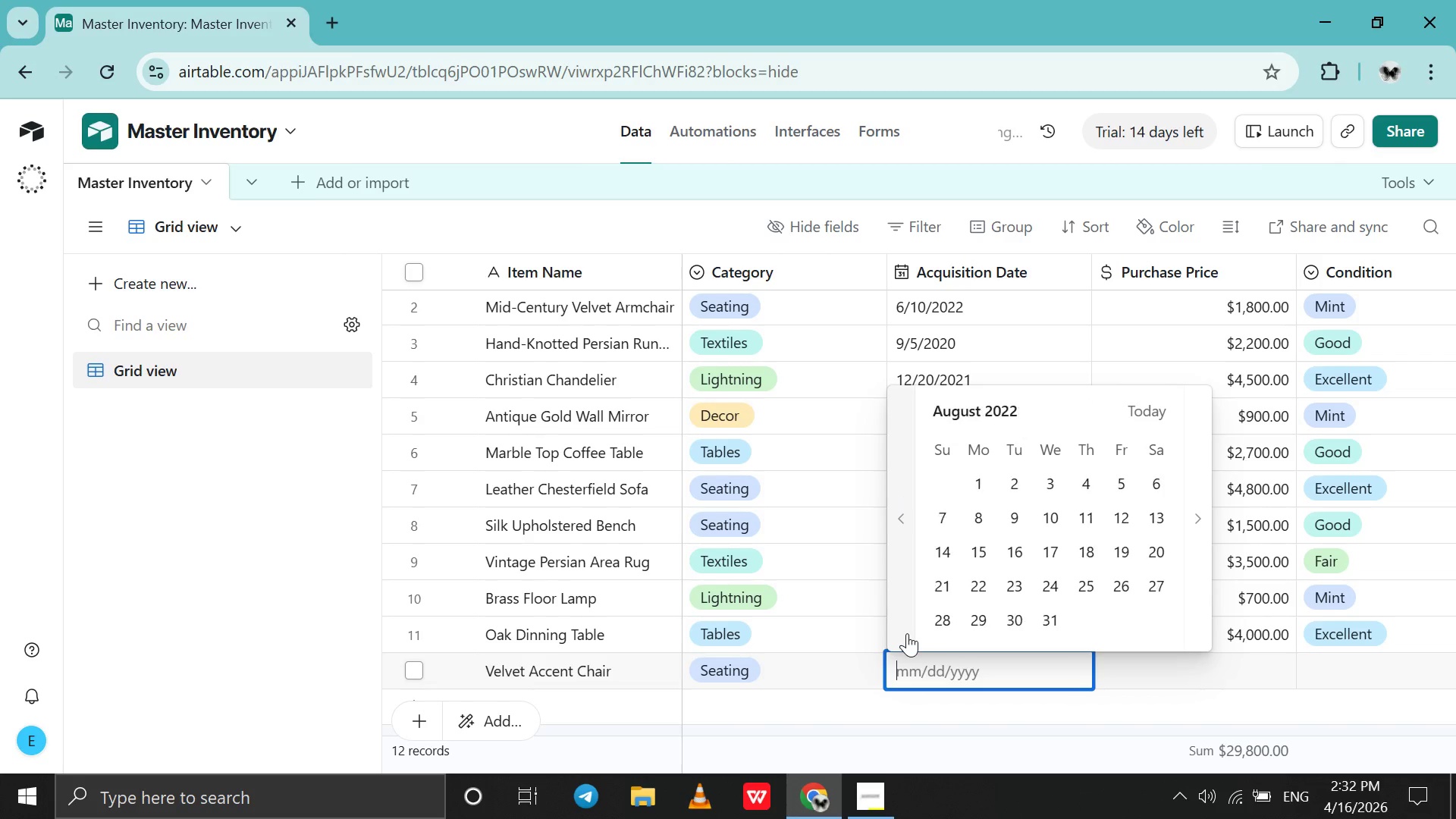 
triple_click([907, 633])
 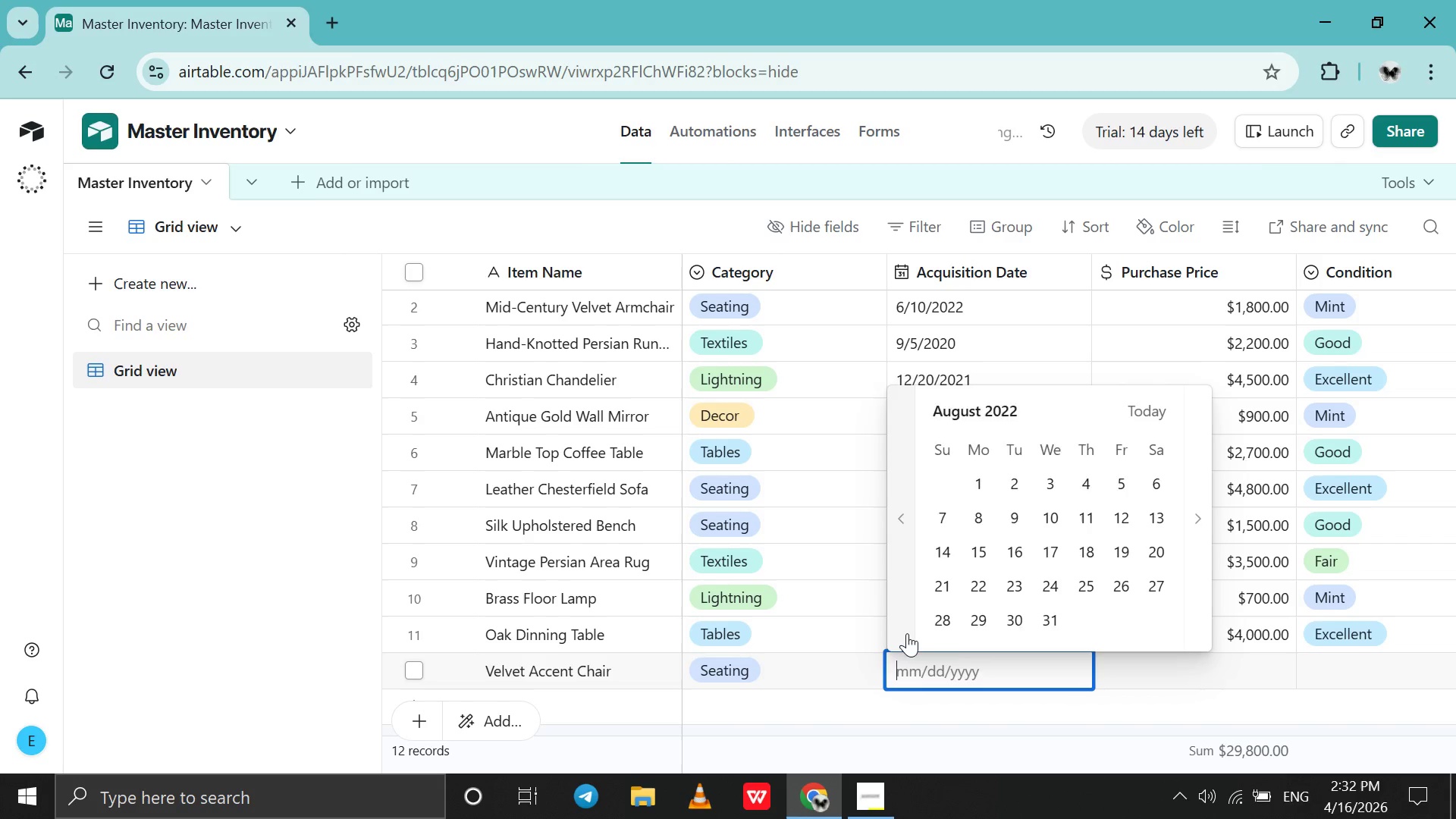 
triple_click([907, 633])
 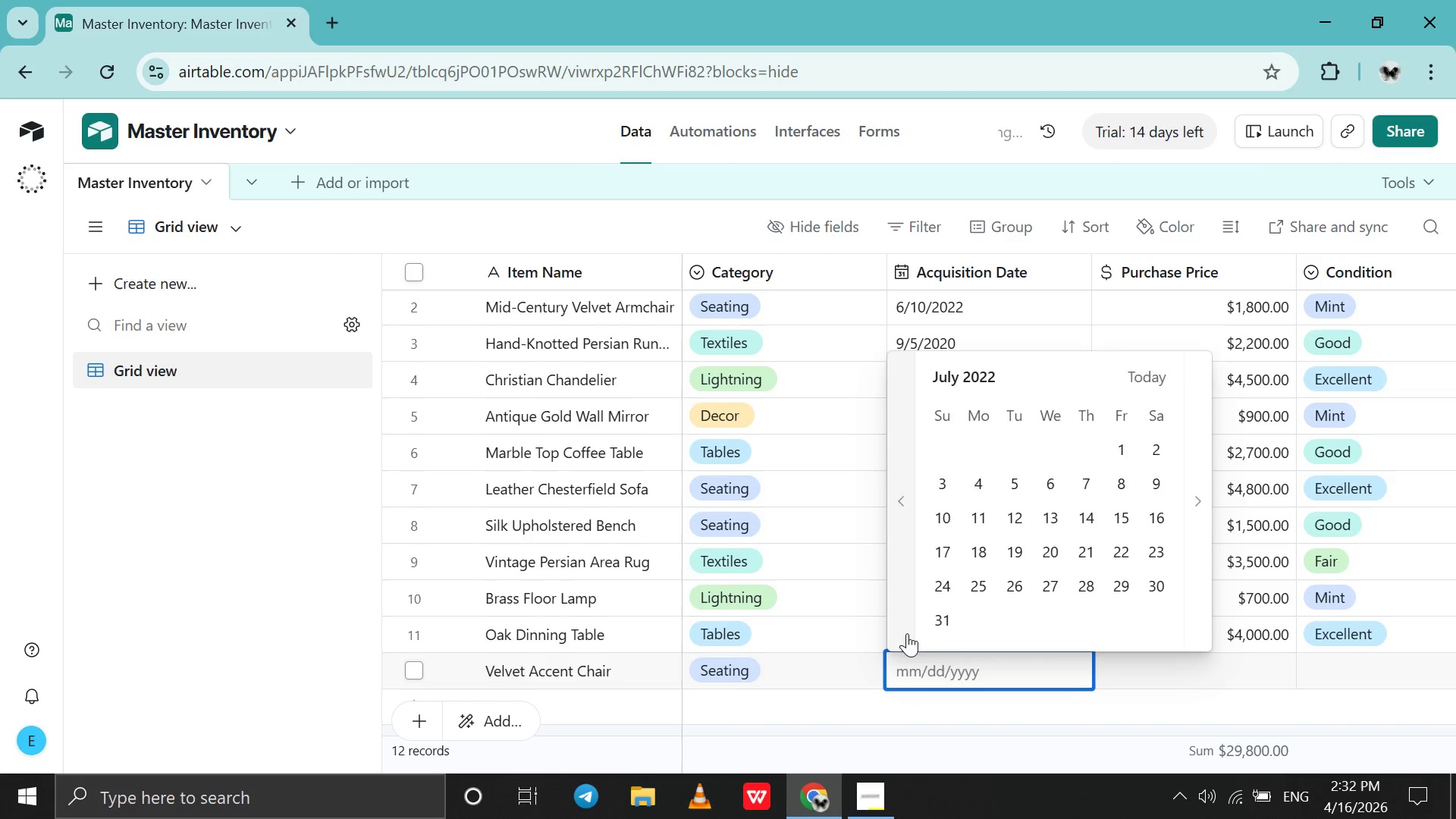 
triple_click([907, 633])
 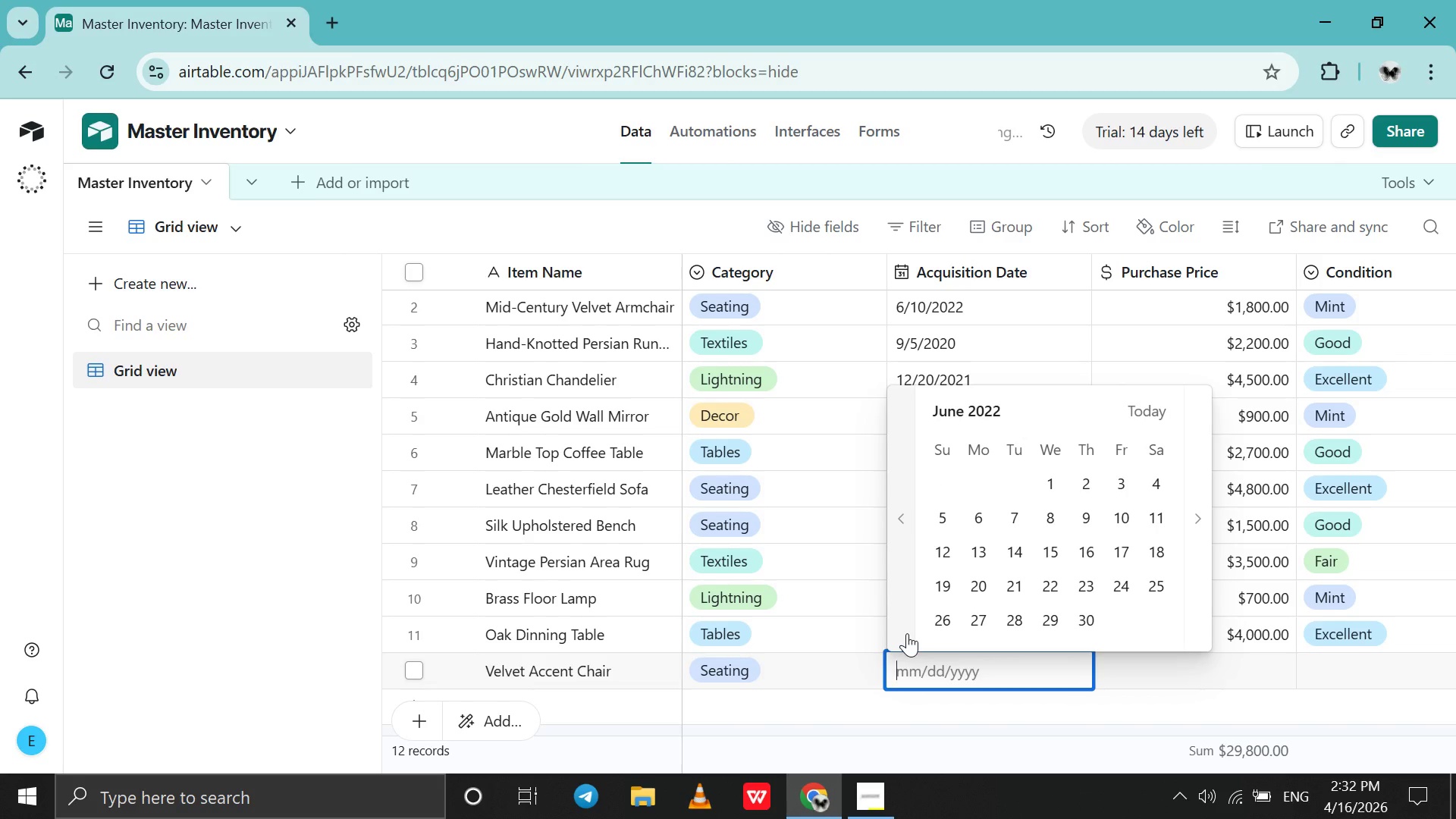 
triple_click([907, 633])
 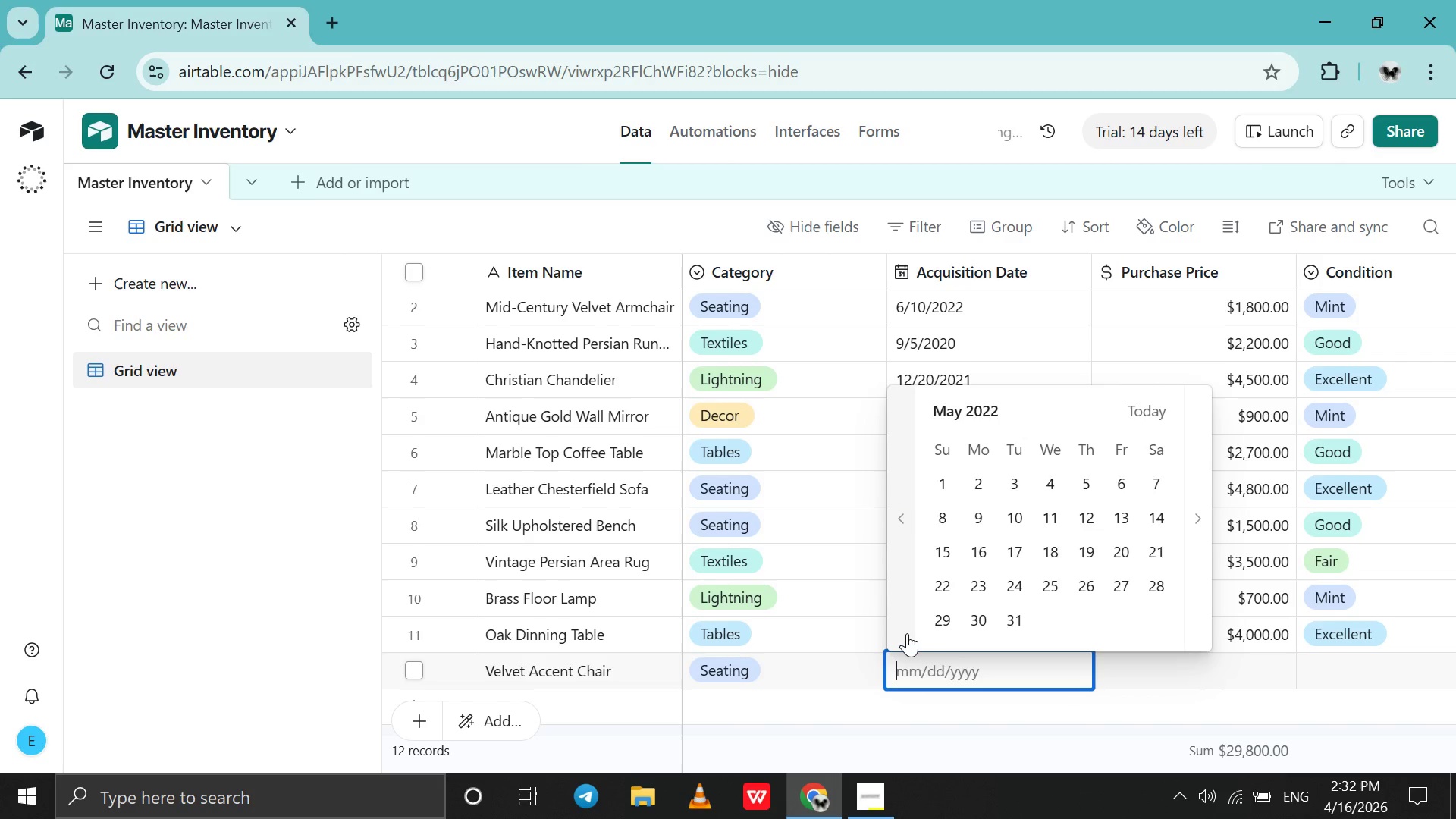 
triple_click([907, 633])
 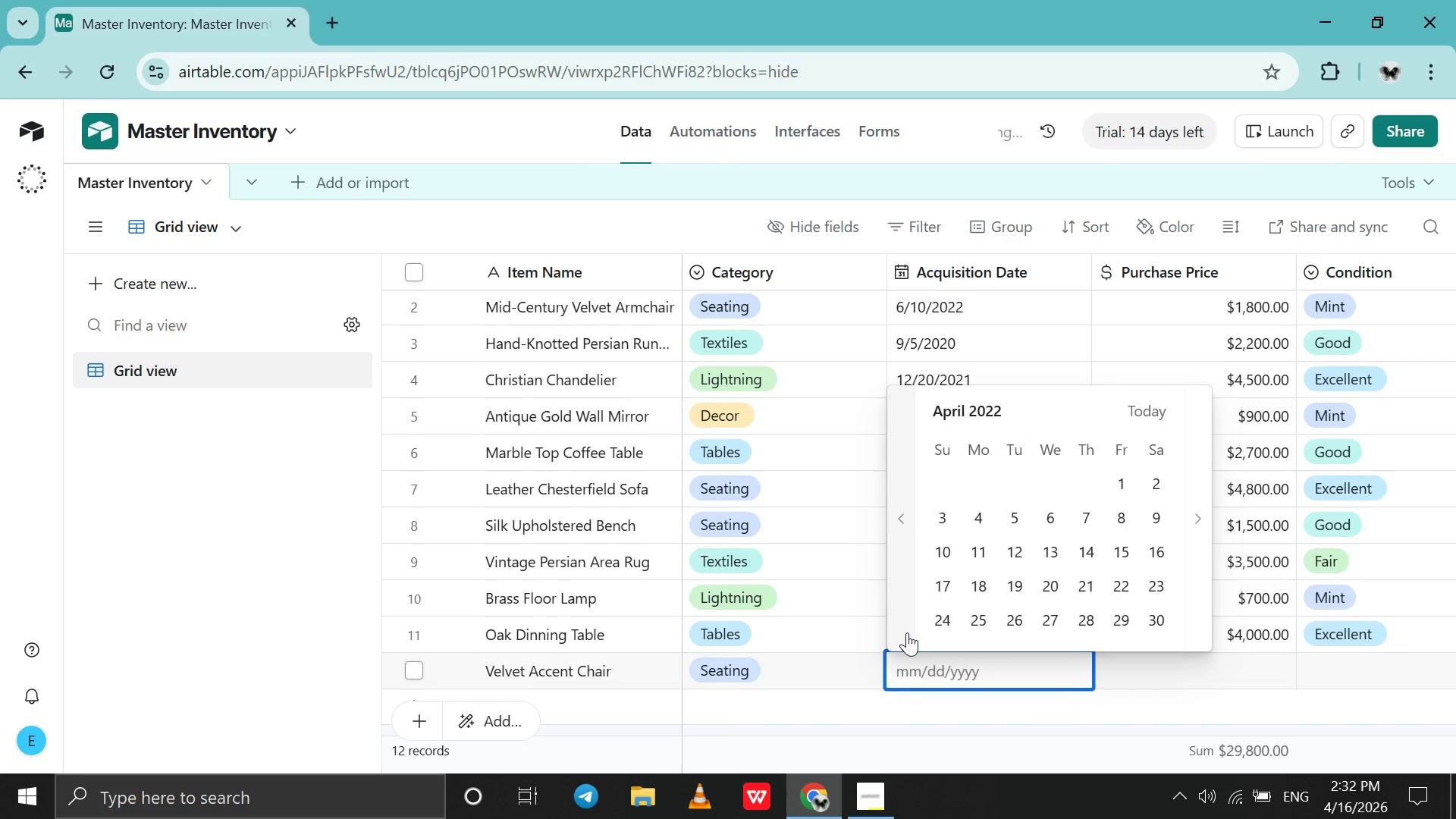 
triple_click([907, 632])
 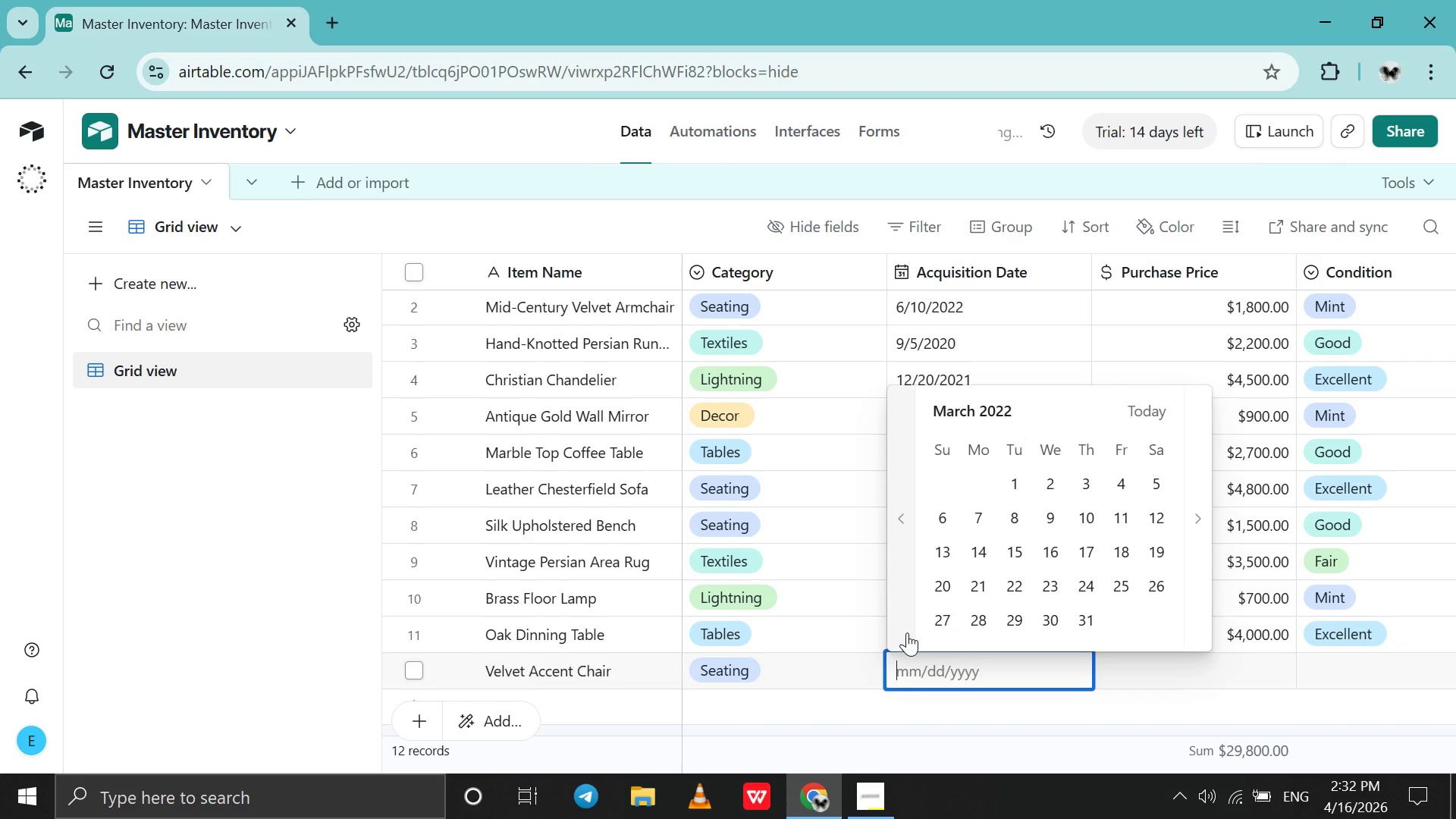 
triple_click([907, 632])
 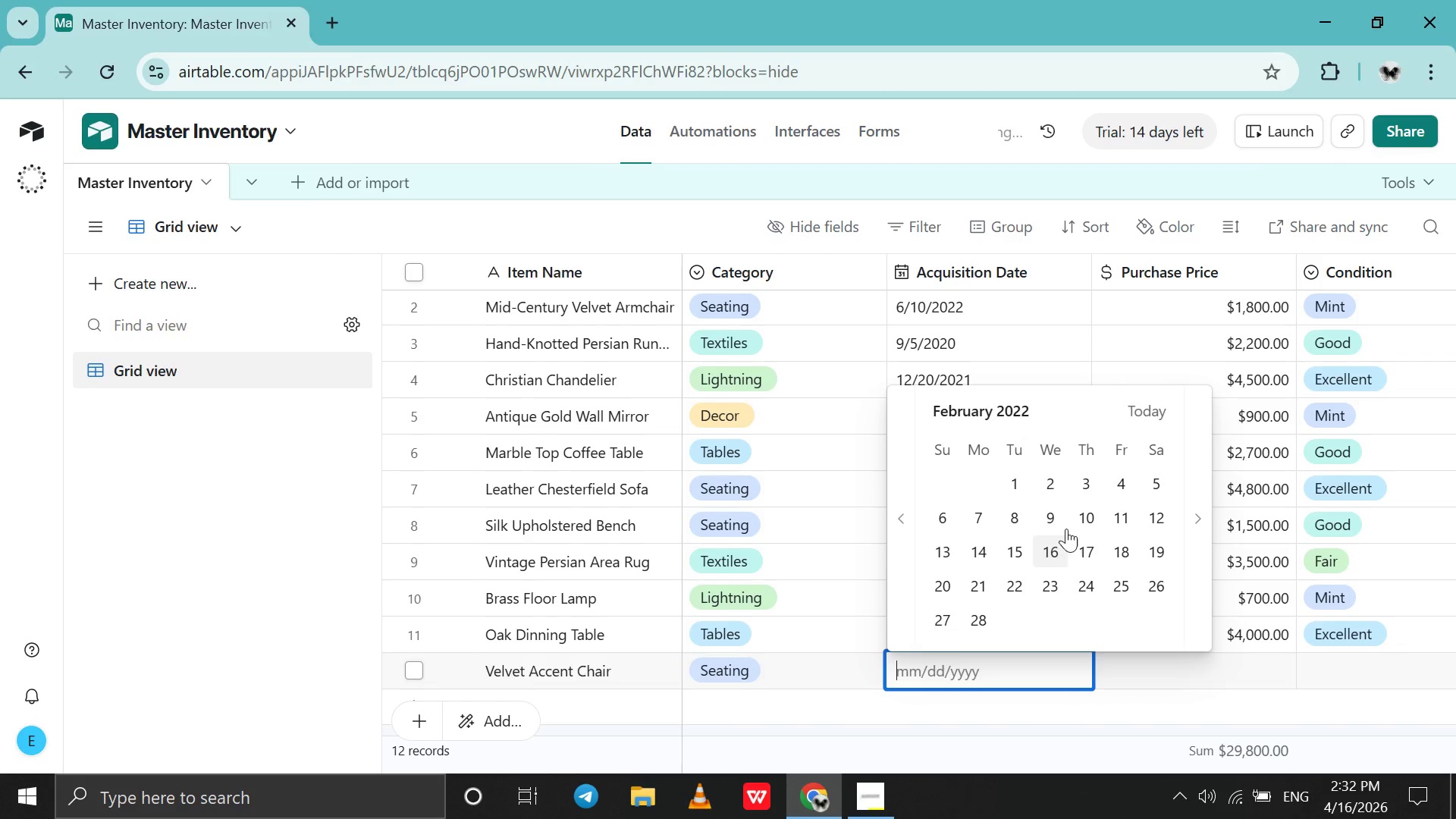 
left_click([1067, 522])
 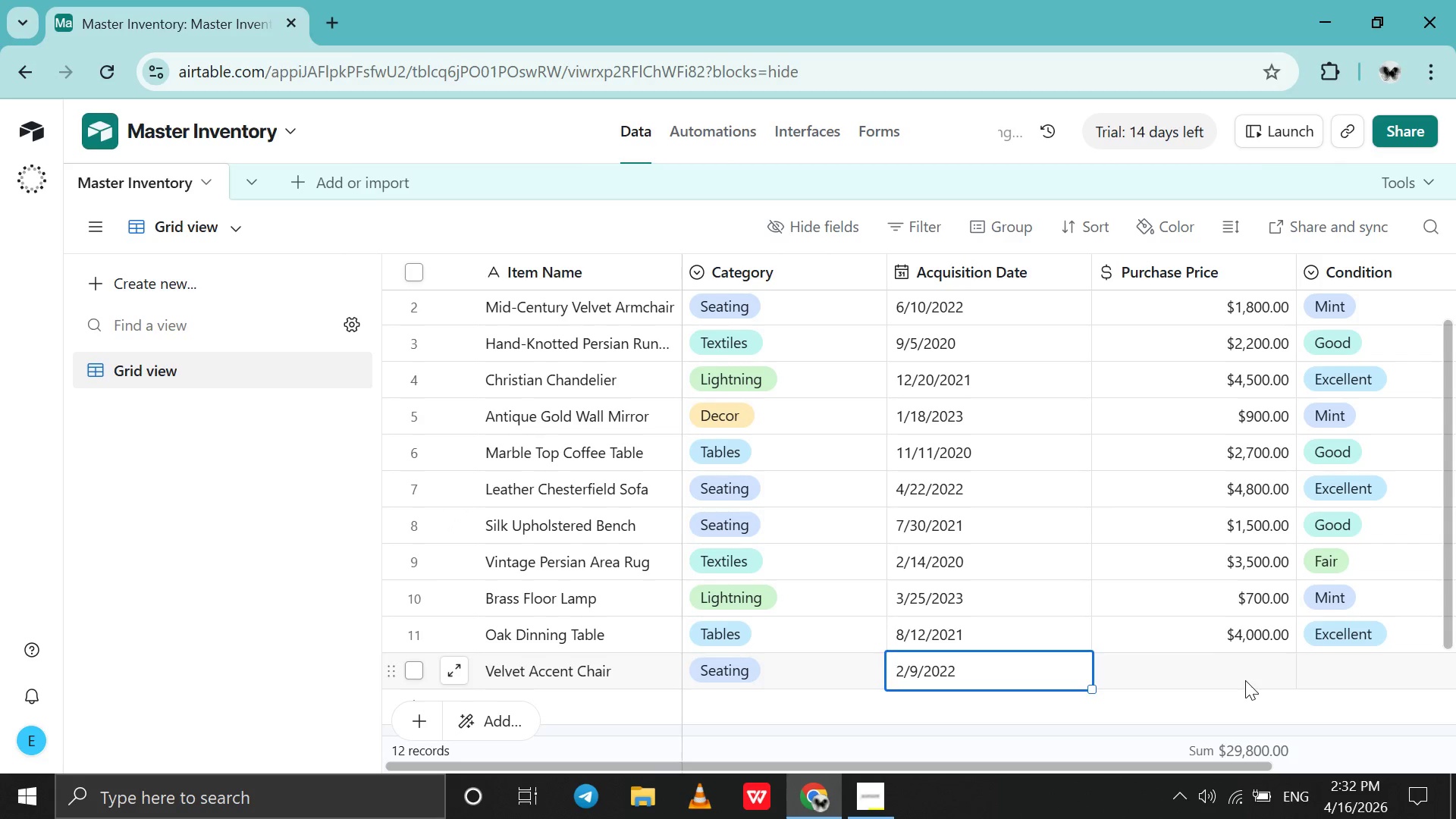 
double_click([1245, 680])
 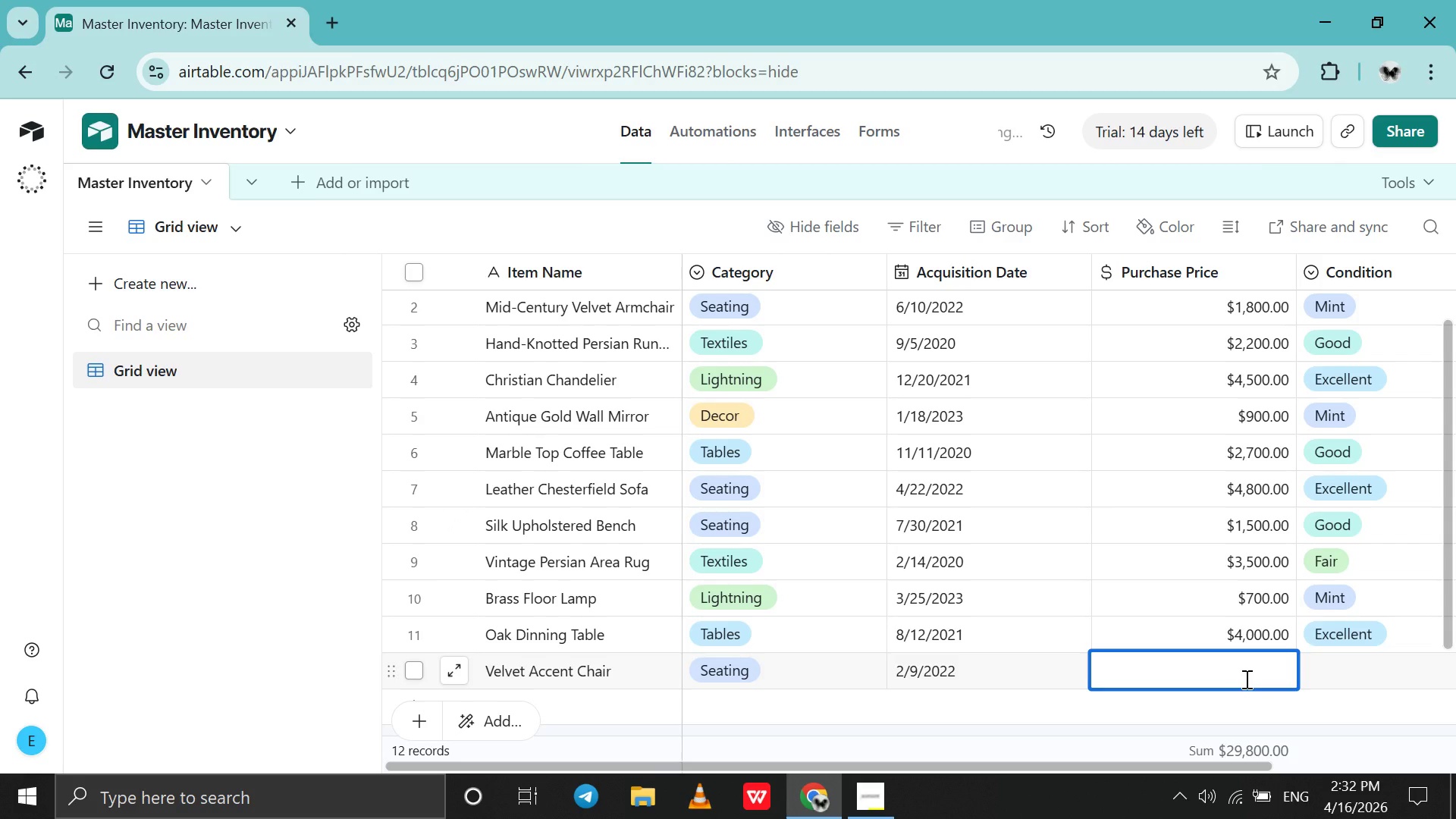 
wait(5.23)
 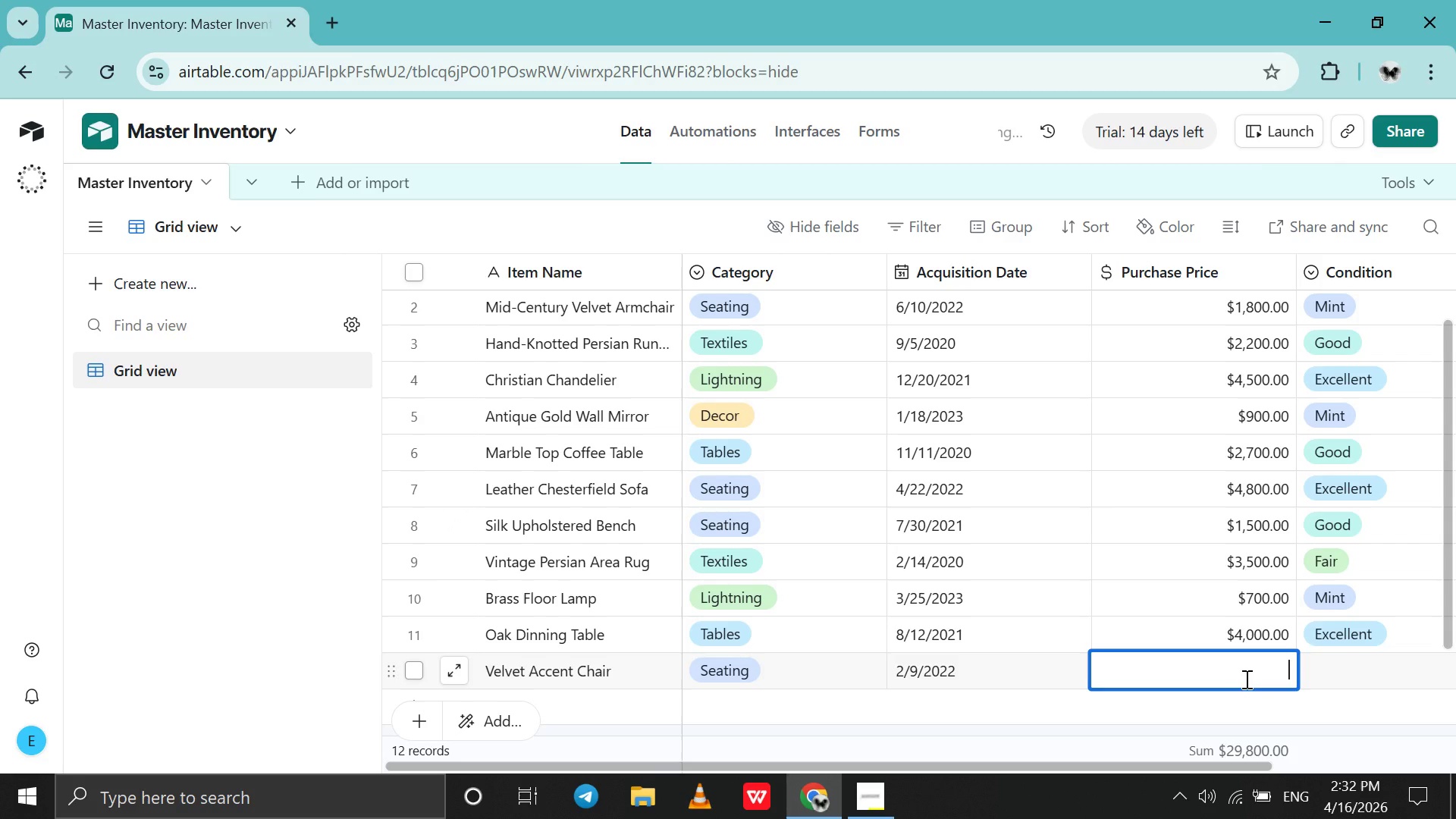 
type(12000)
key(Backspace)
 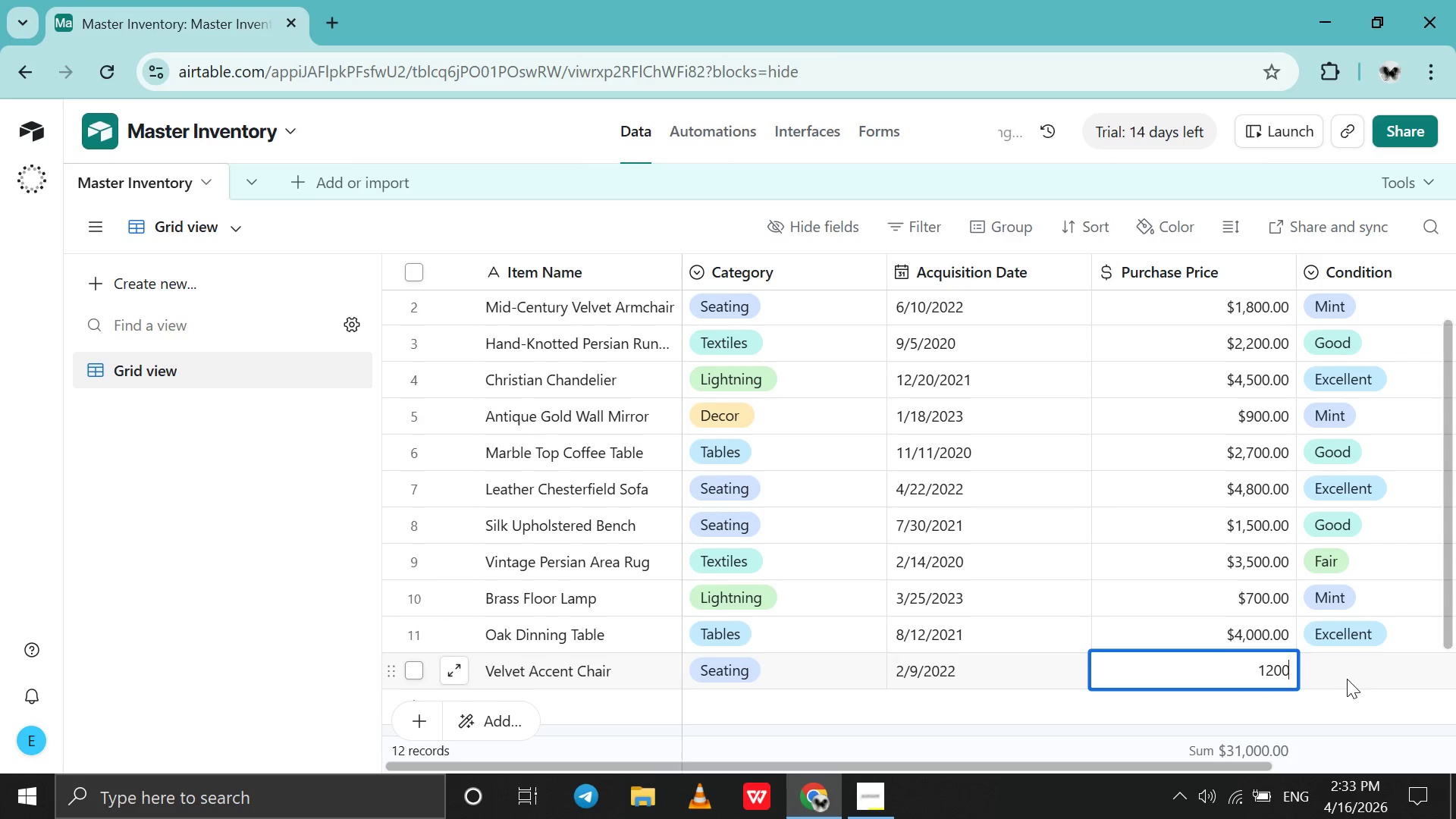 
double_click([1347, 679])
 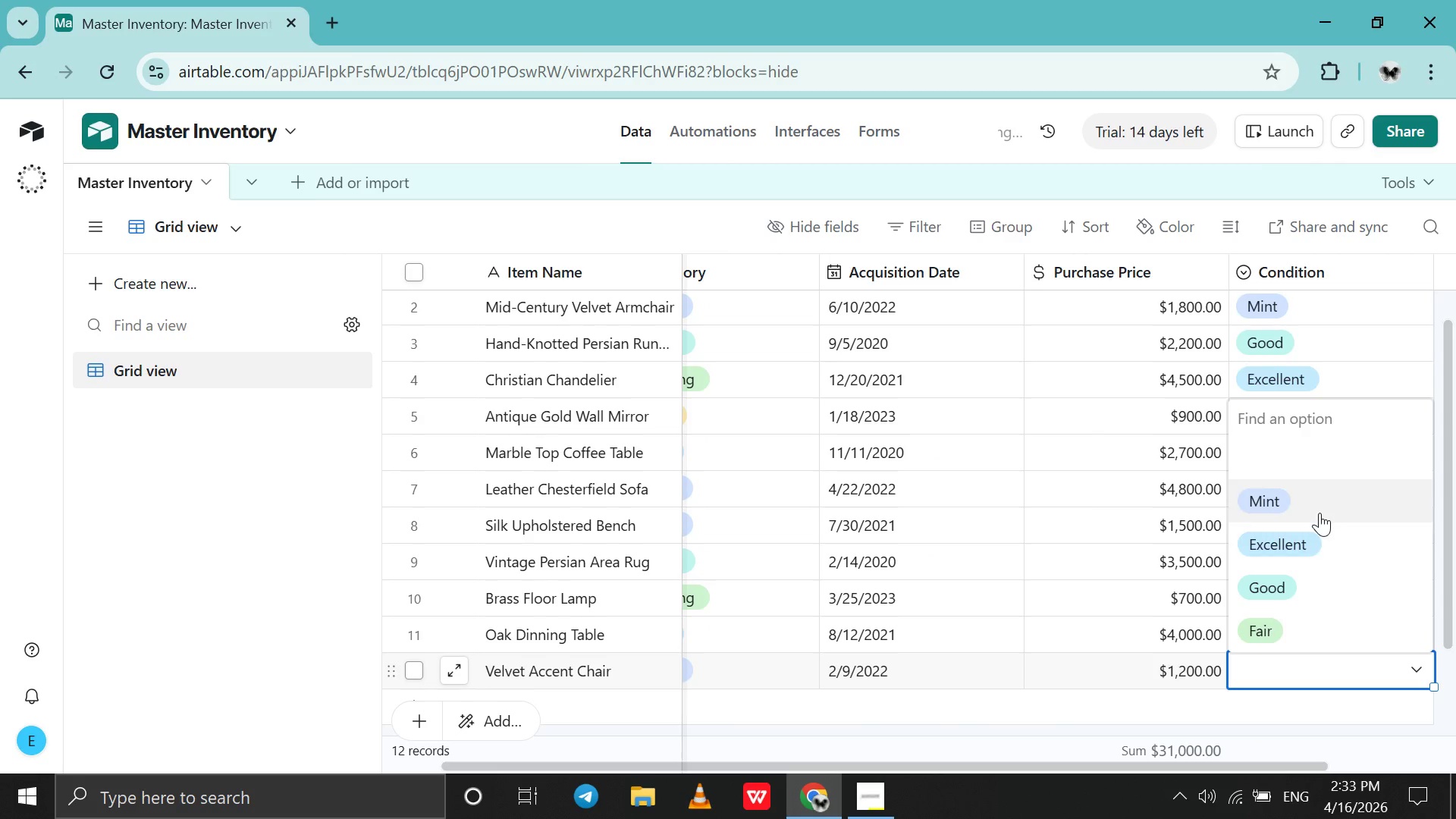 
left_click([1320, 510])
 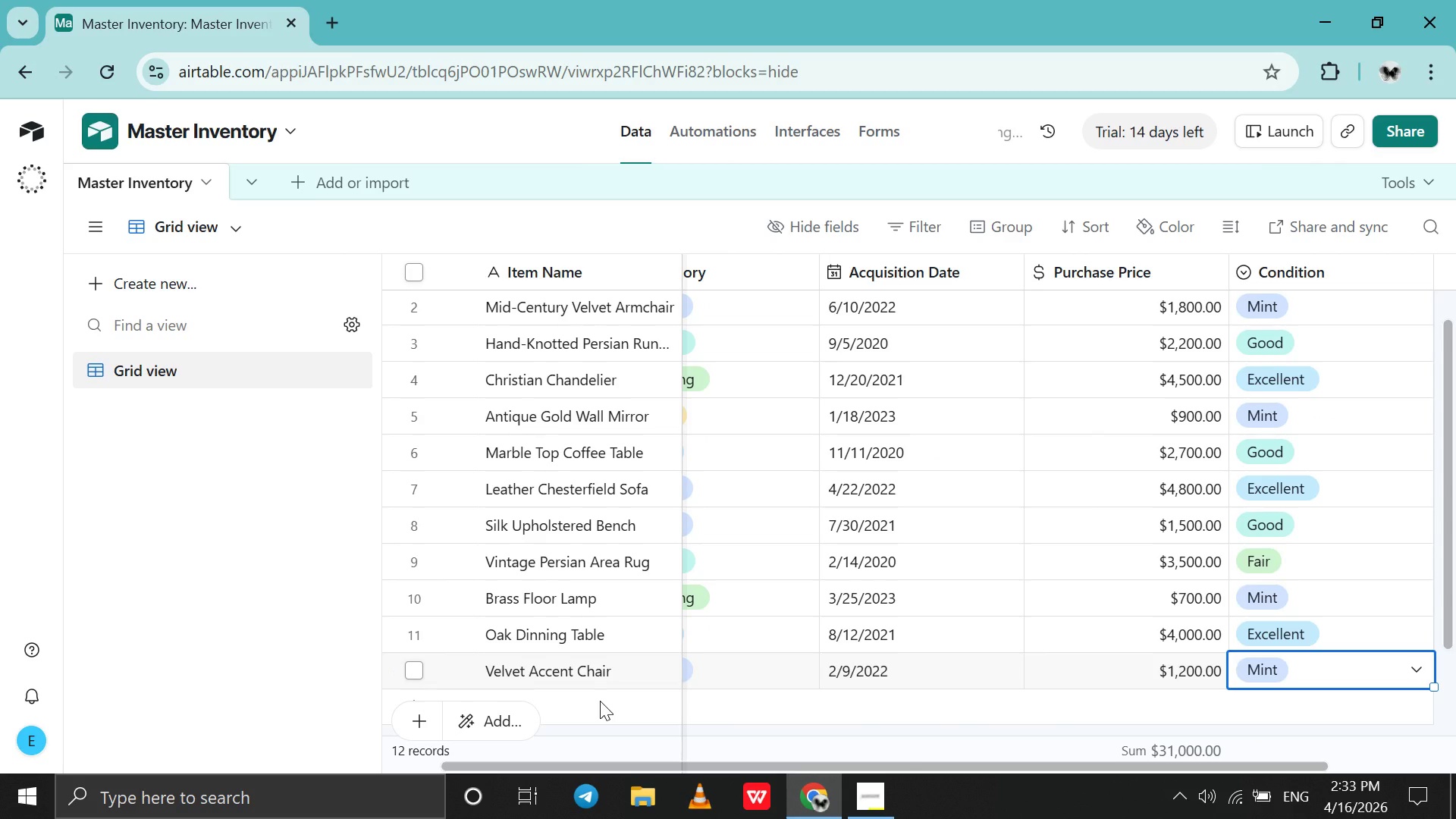 
double_click([600, 701])
 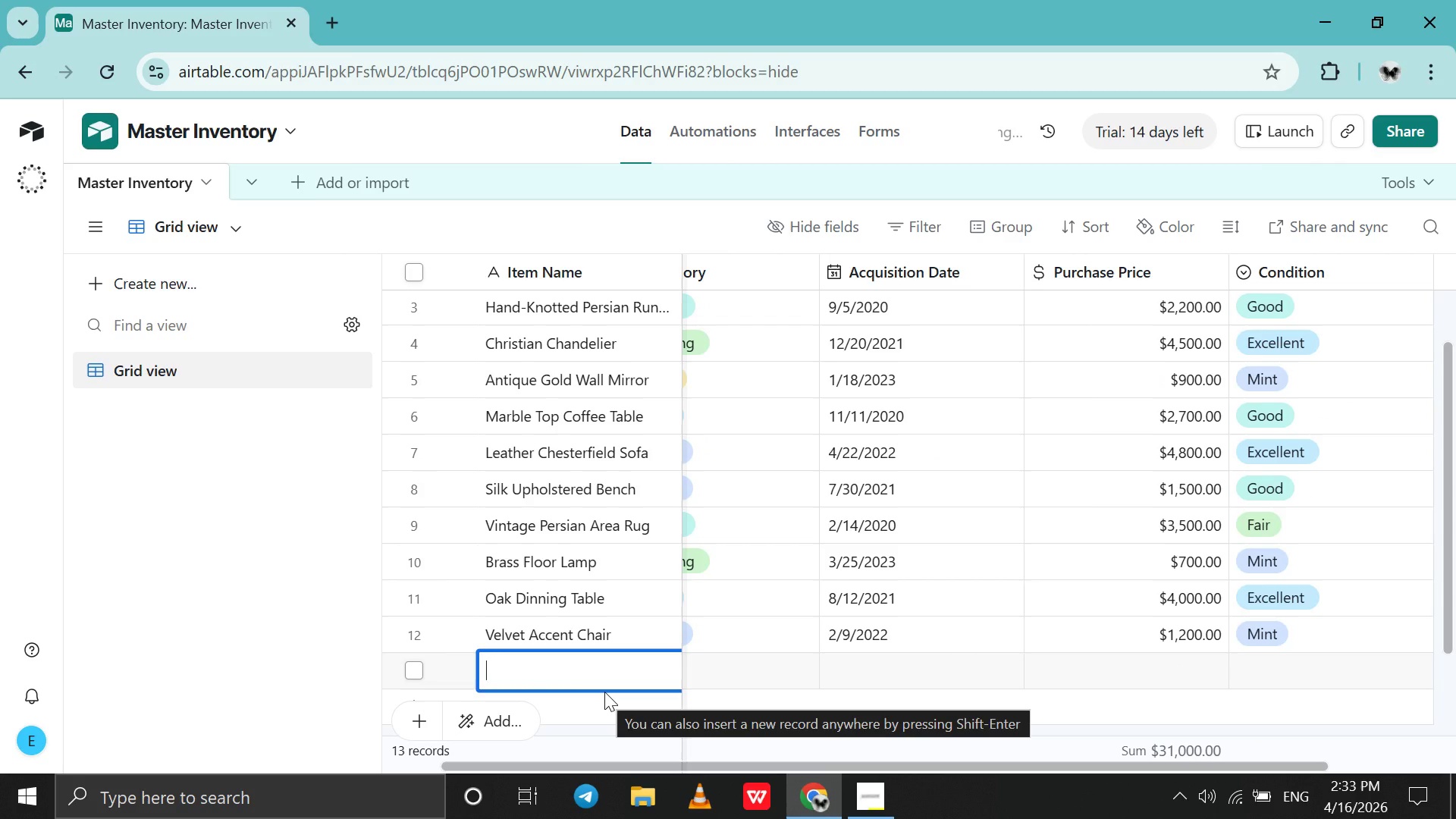 
wait(7.52)
 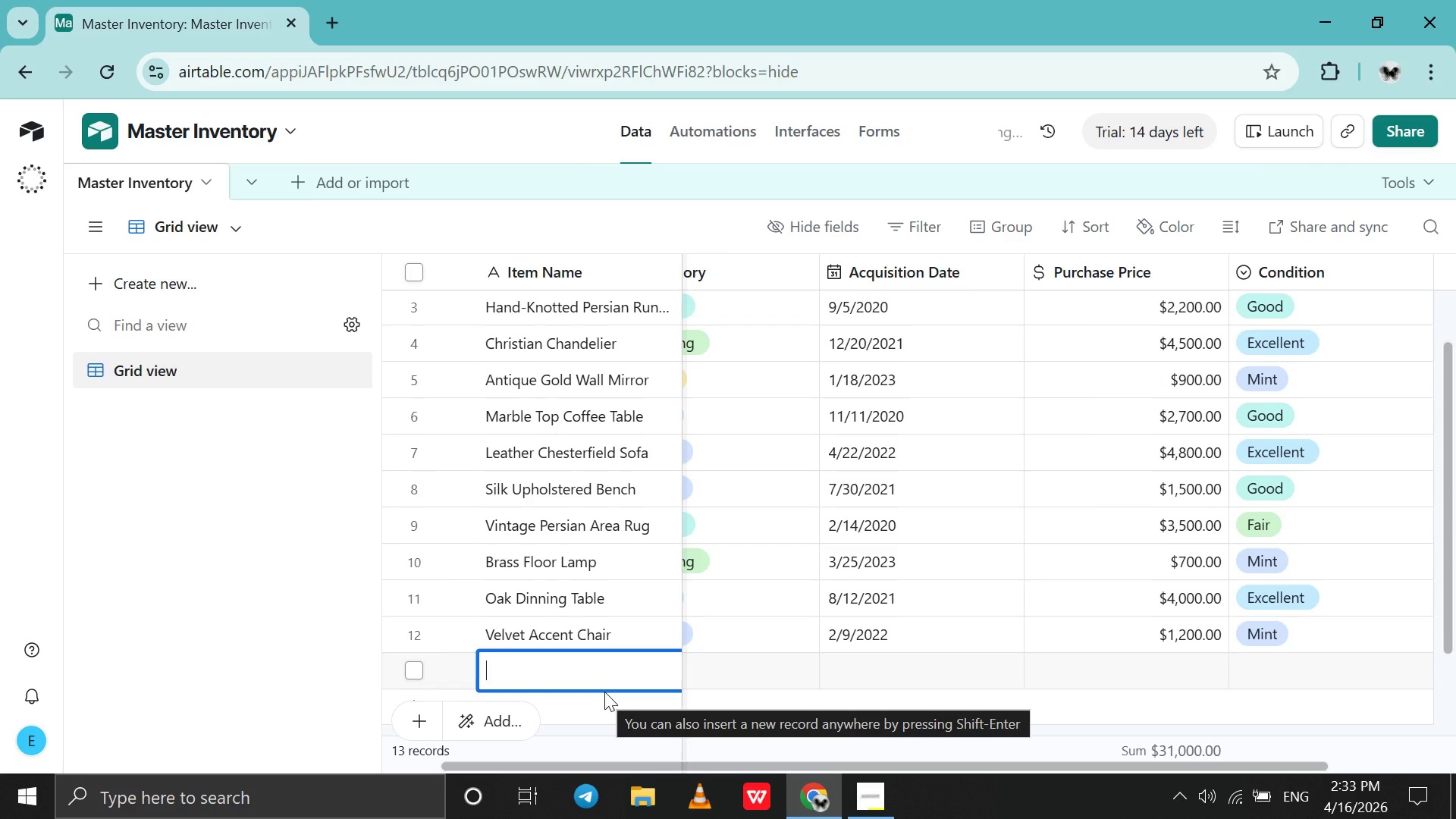 
type(LI)
key(Backspace)
type(inen The)
key(Backspace)
type(row Blanket )
 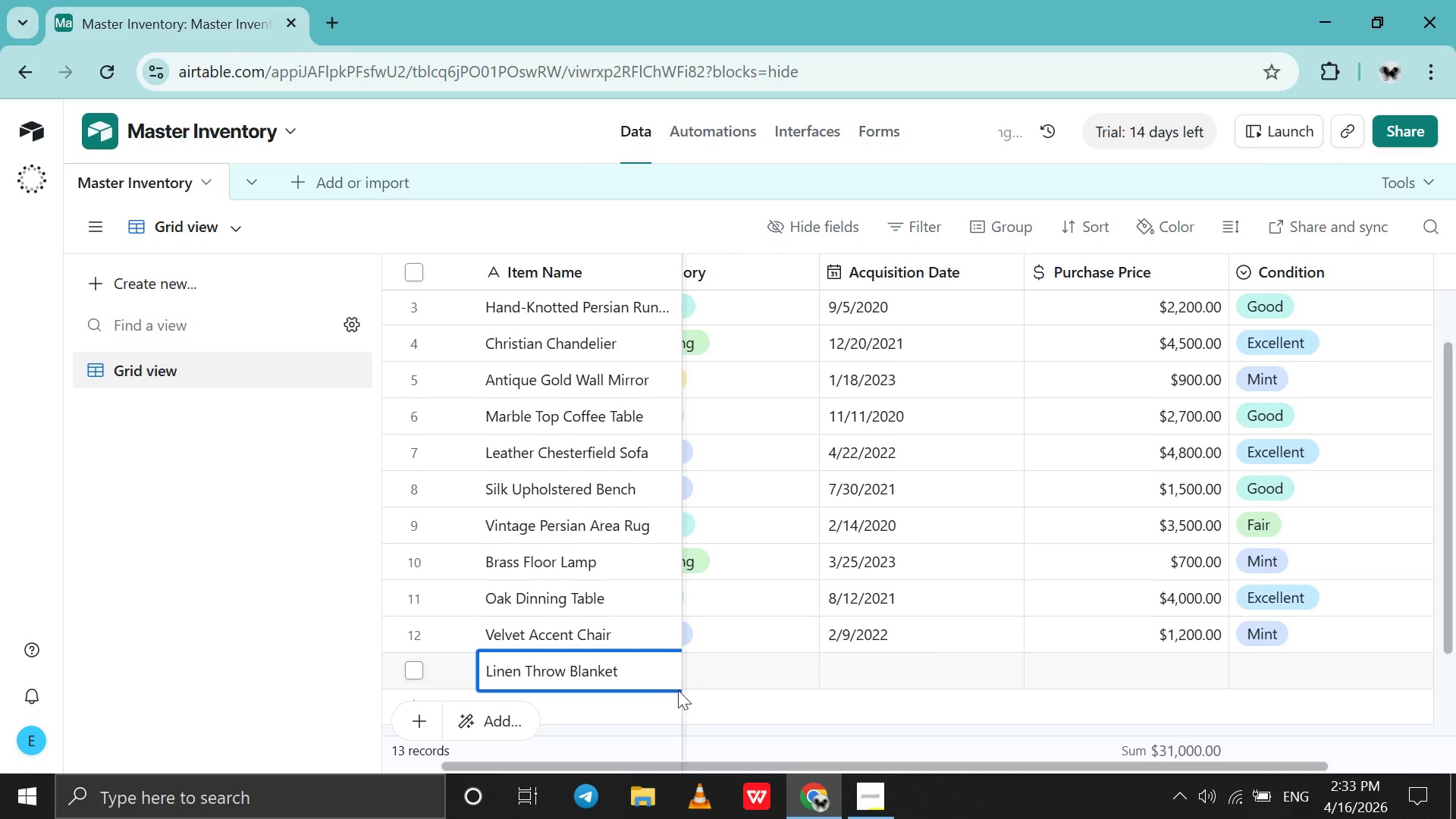 
left_click([746, 678])
 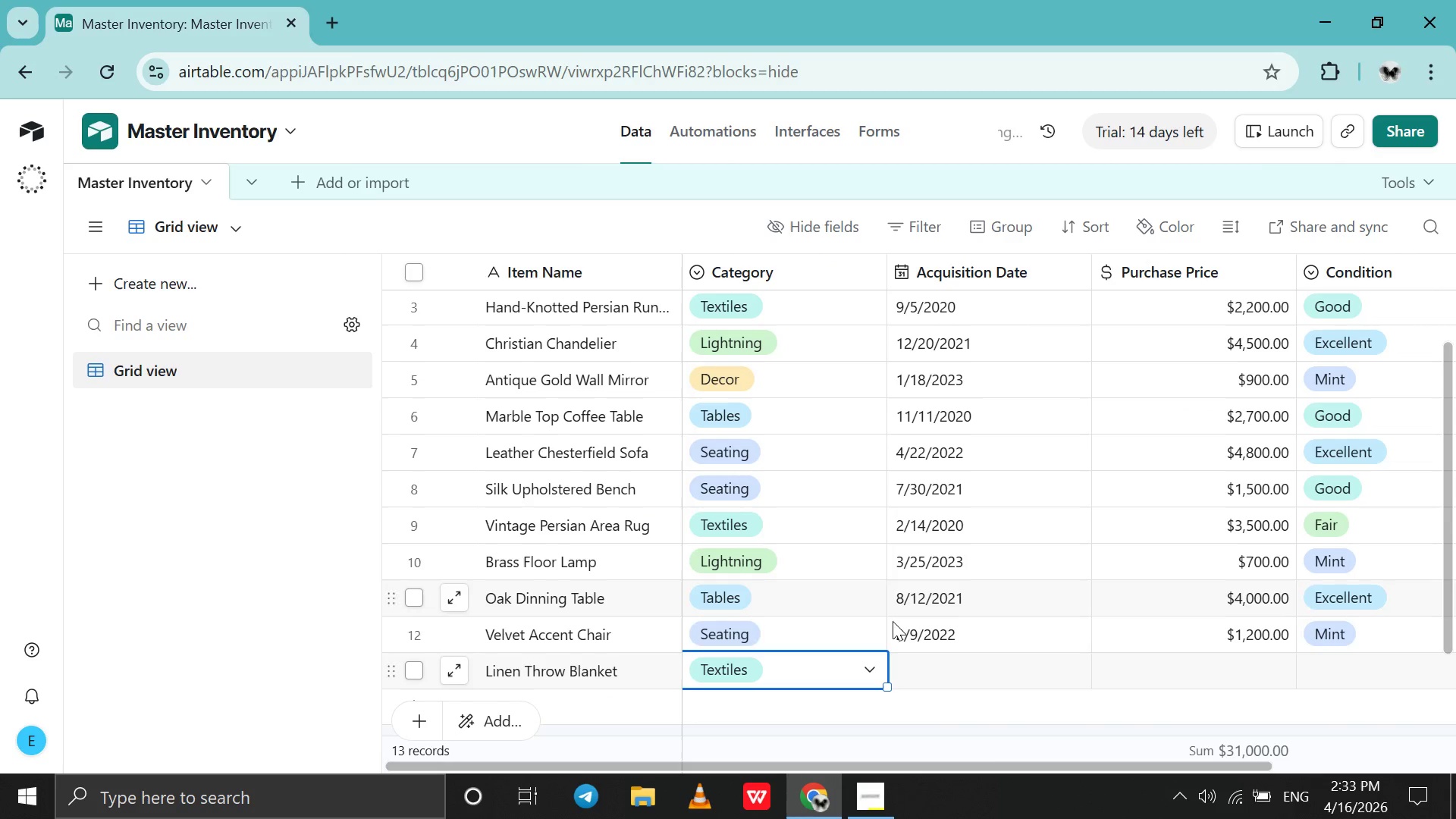 
double_click([990, 663])
 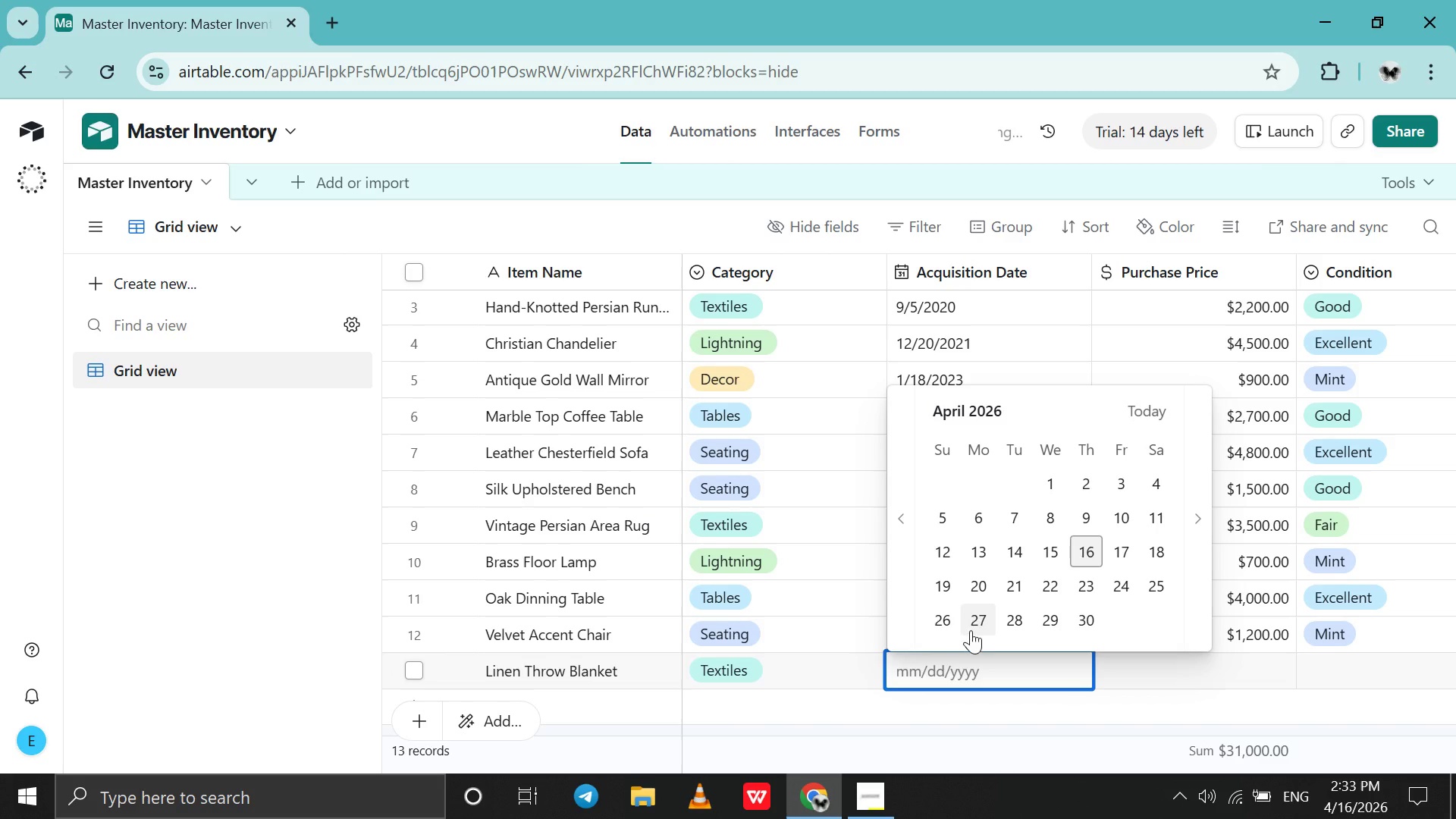 
wait(6.81)
 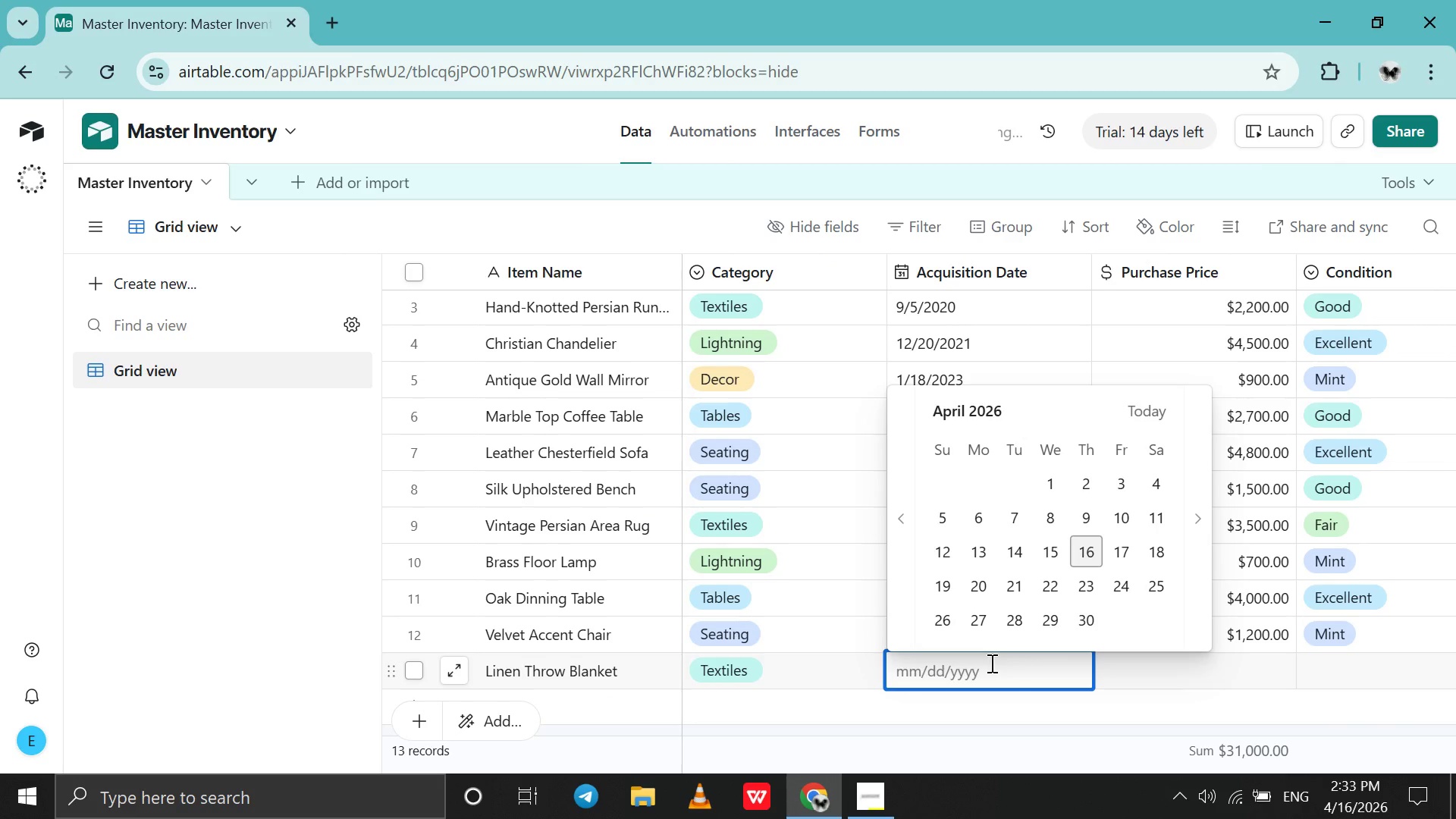 
double_click([905, 545])
 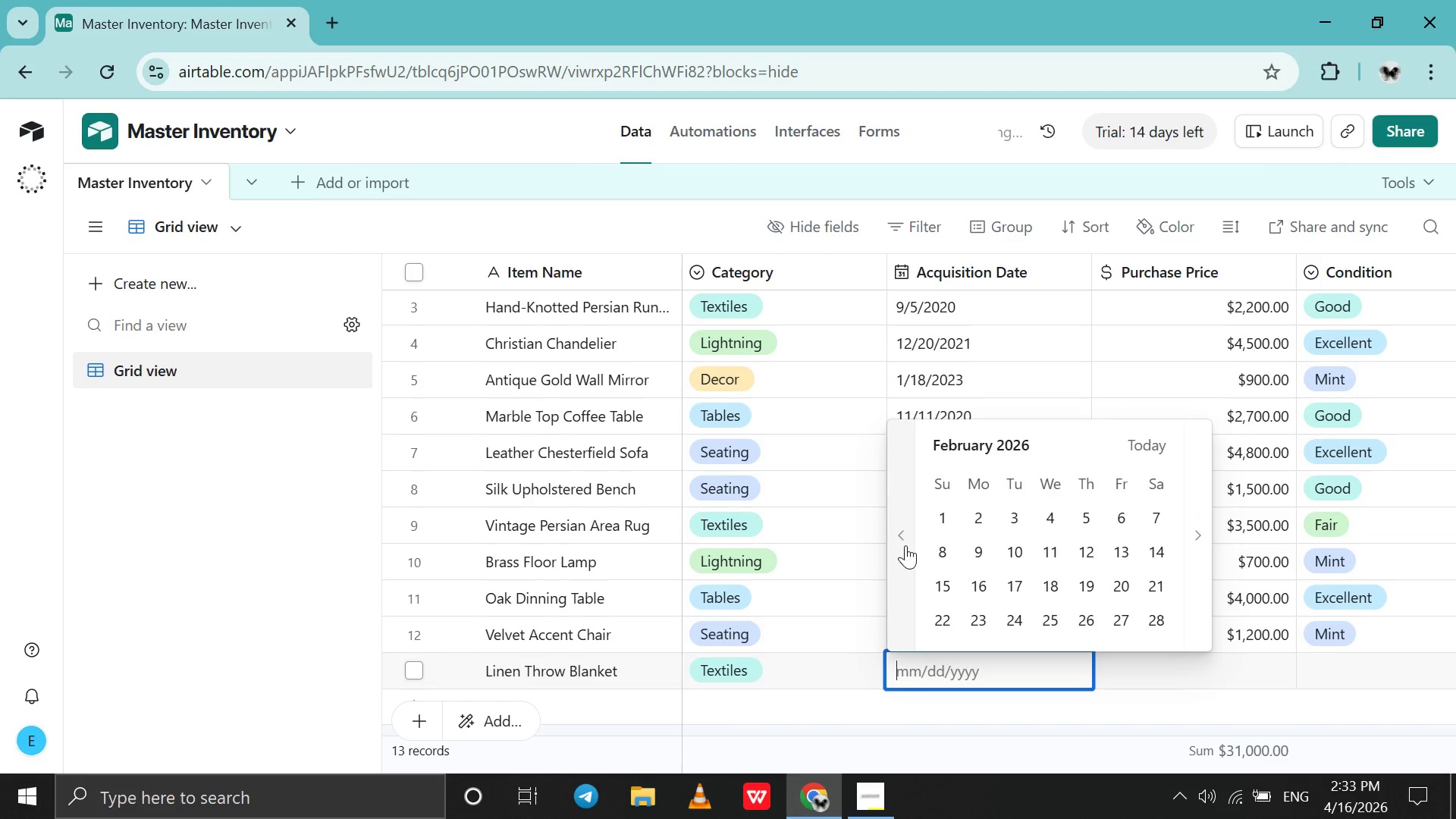 
triple_click([905, 545])
 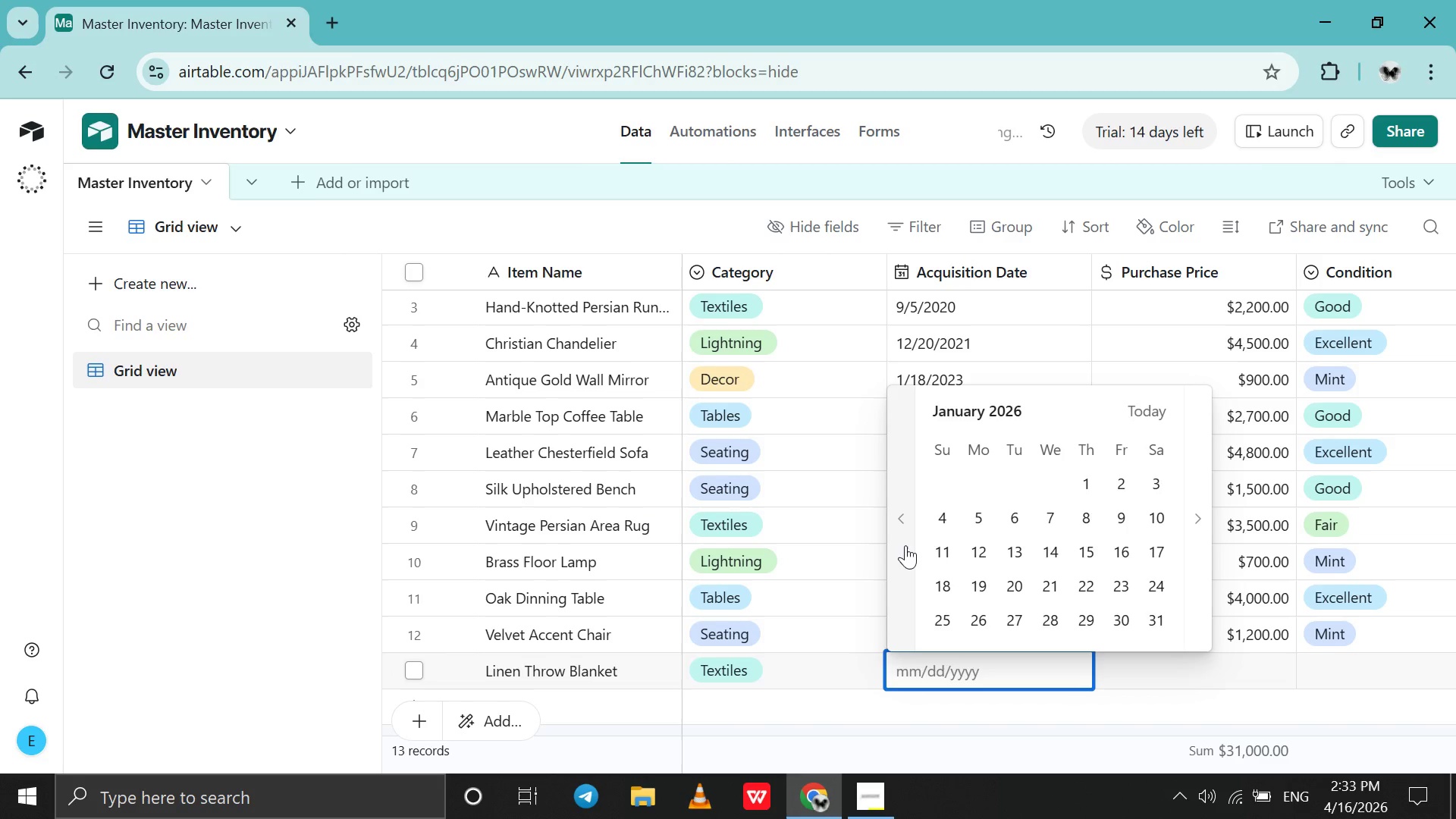 
triple_click([905, 545])
 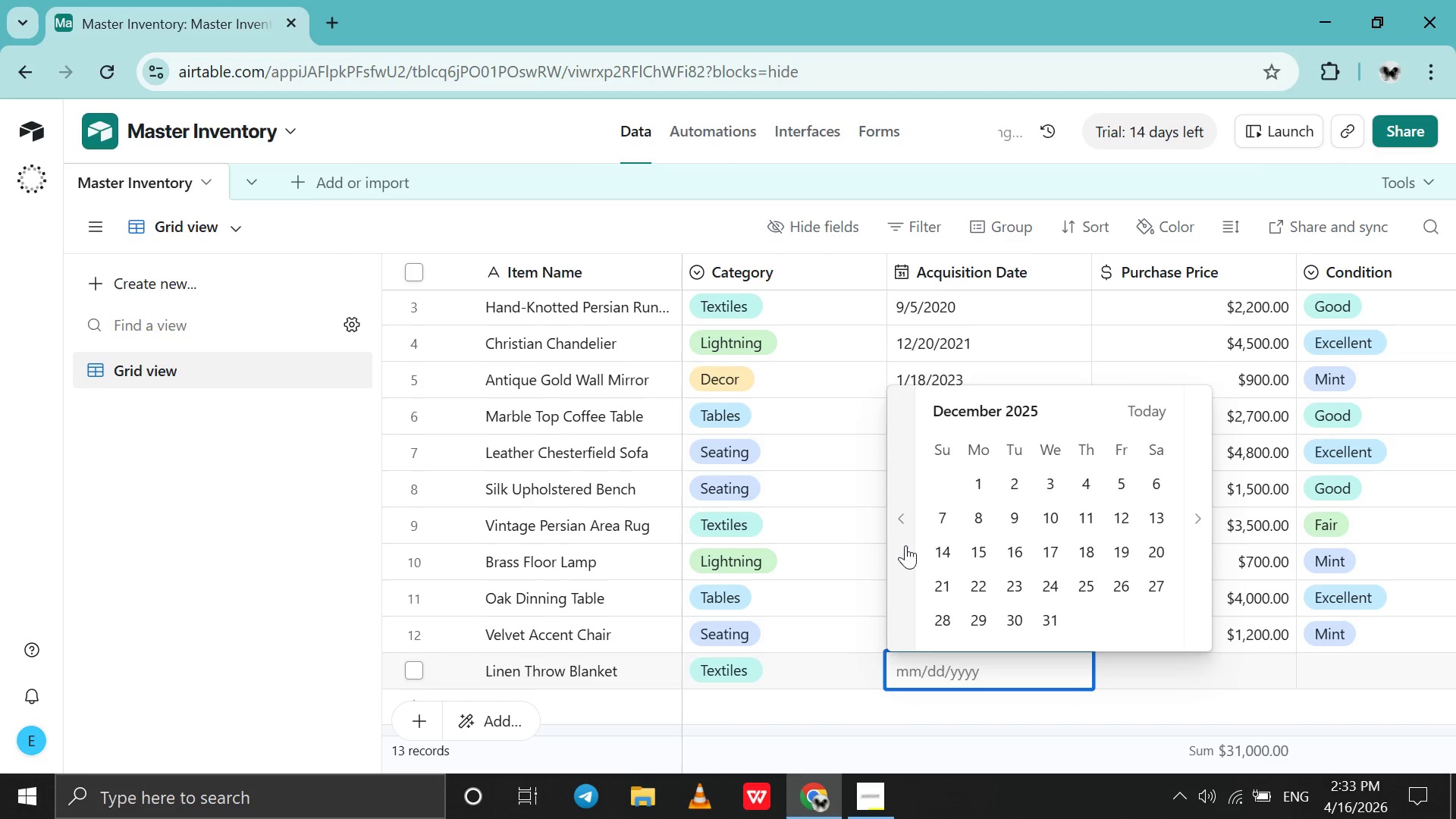 
triple_click([905, 545])
 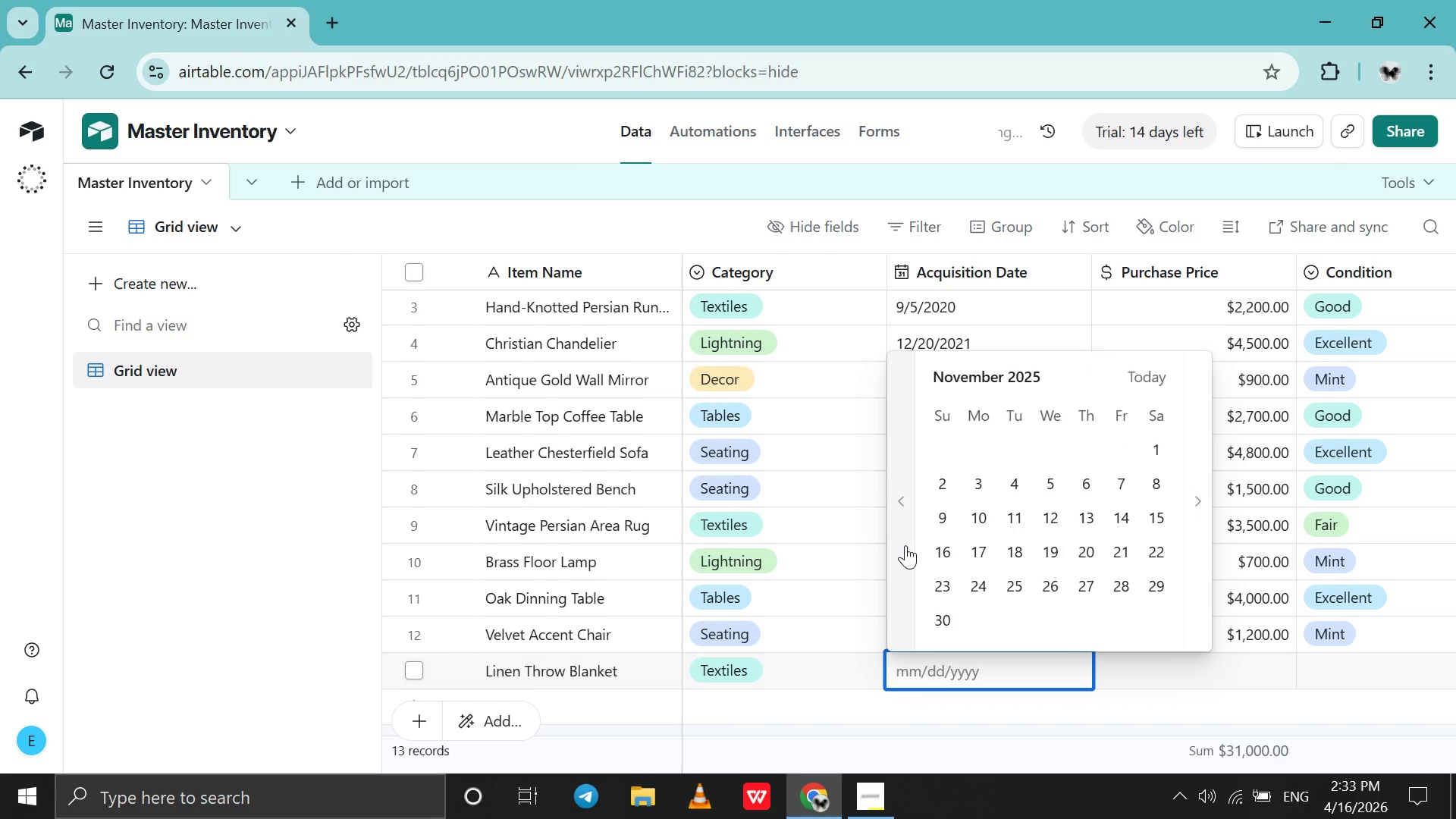 
triple_click([905, 545])
 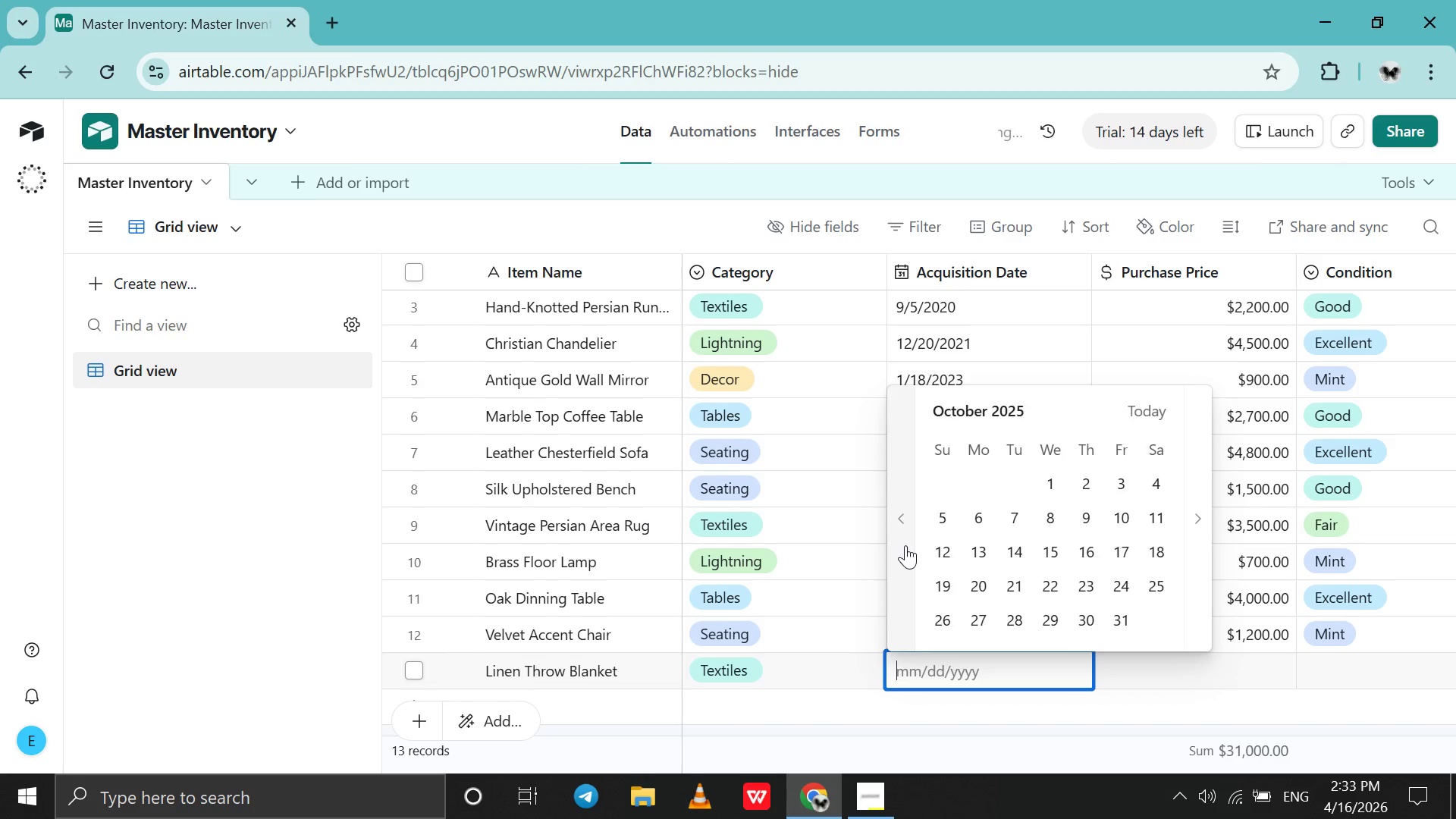 
triple_click([905, 545])
 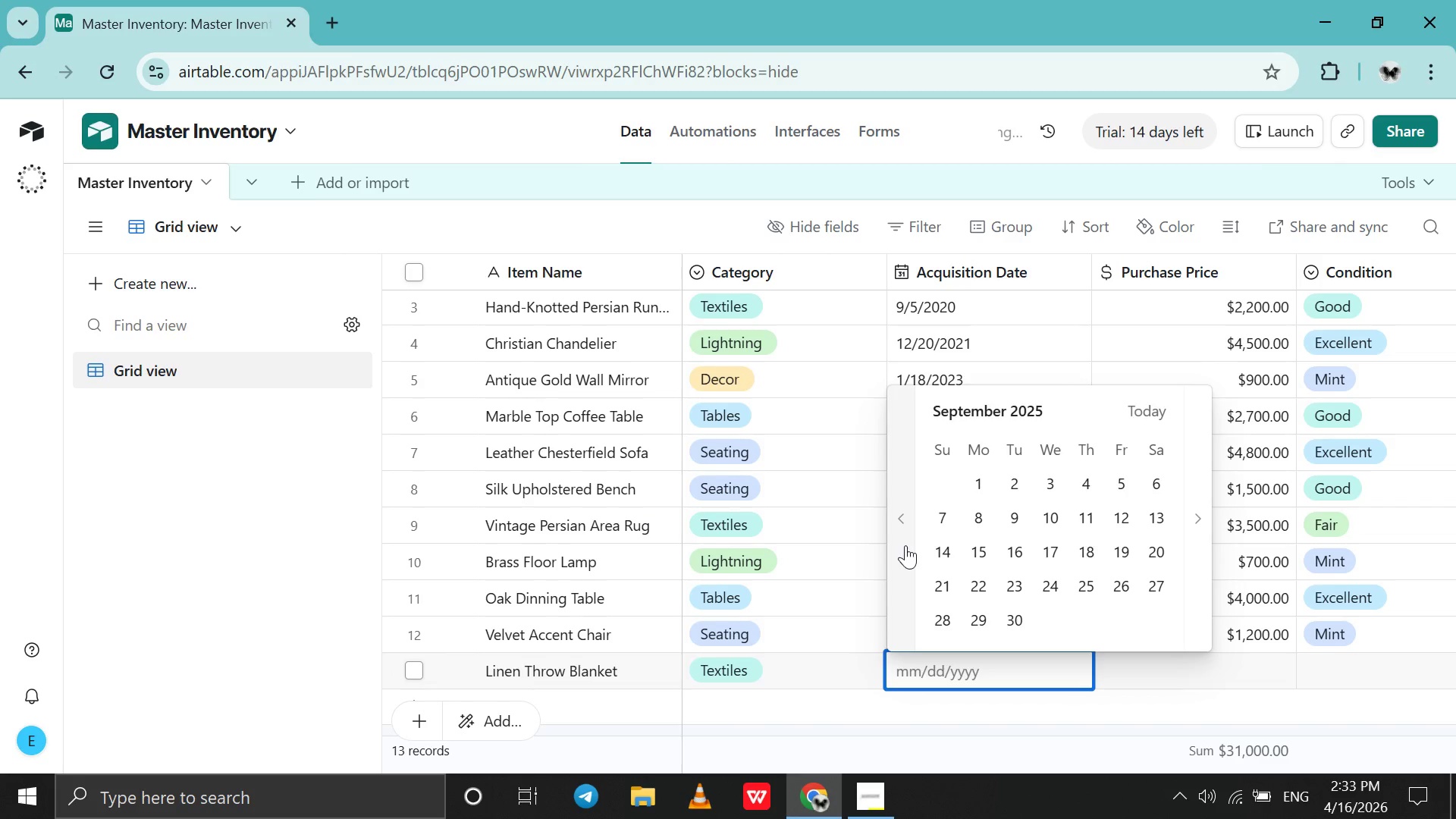 
triple_click([905, 545])
 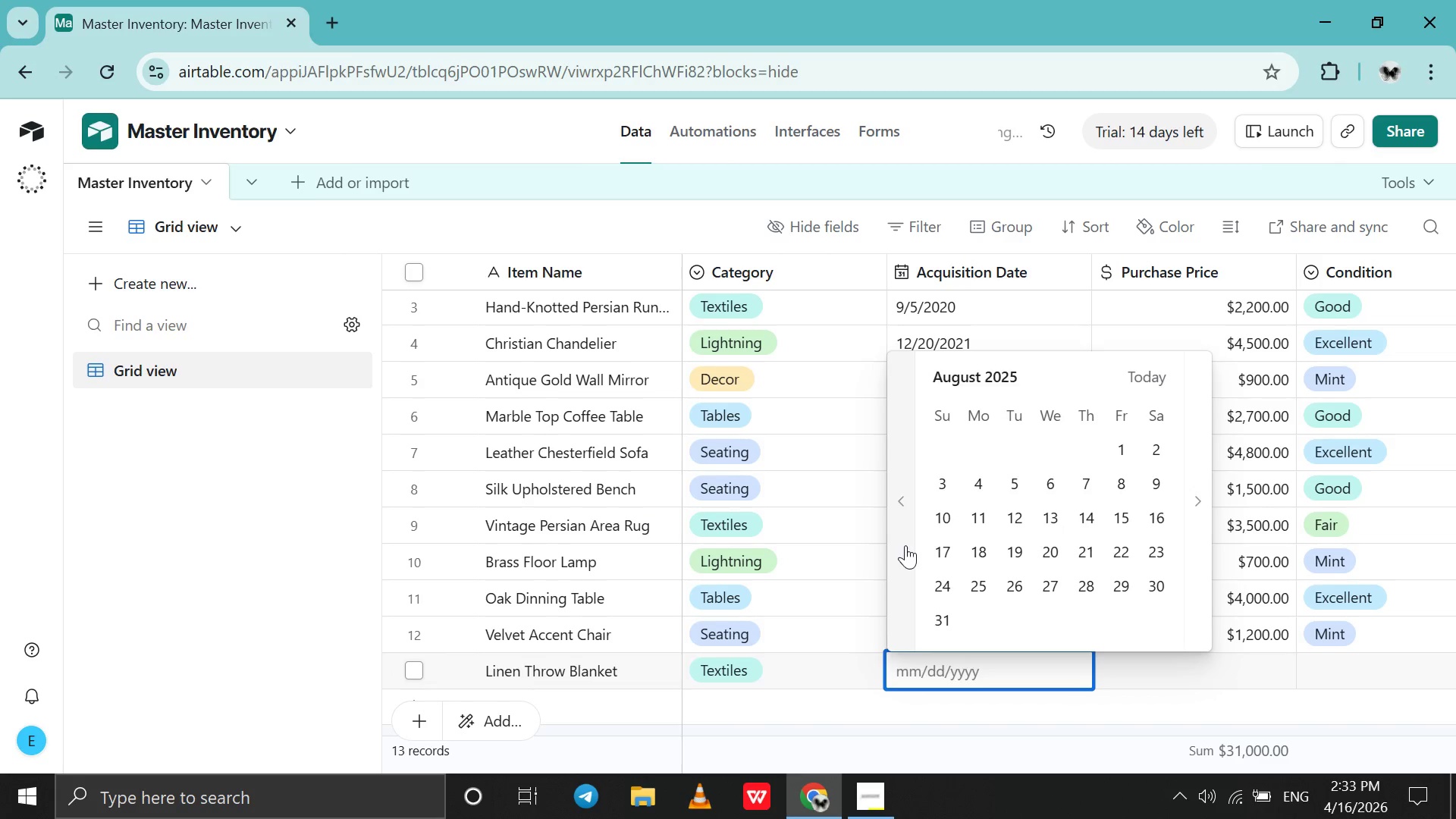 
triple_click([905, 545])
 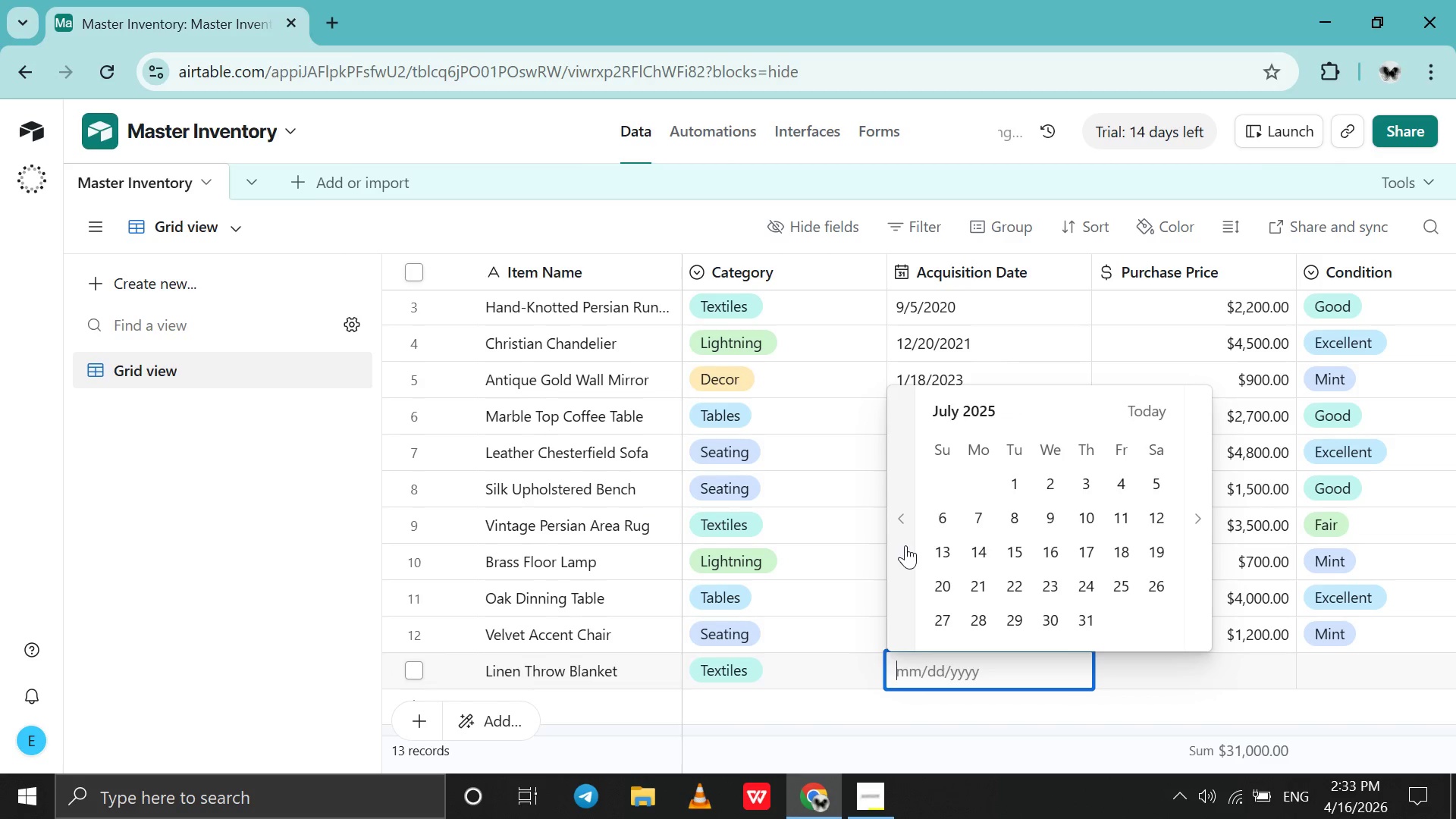 
triple_click([905, 545])
 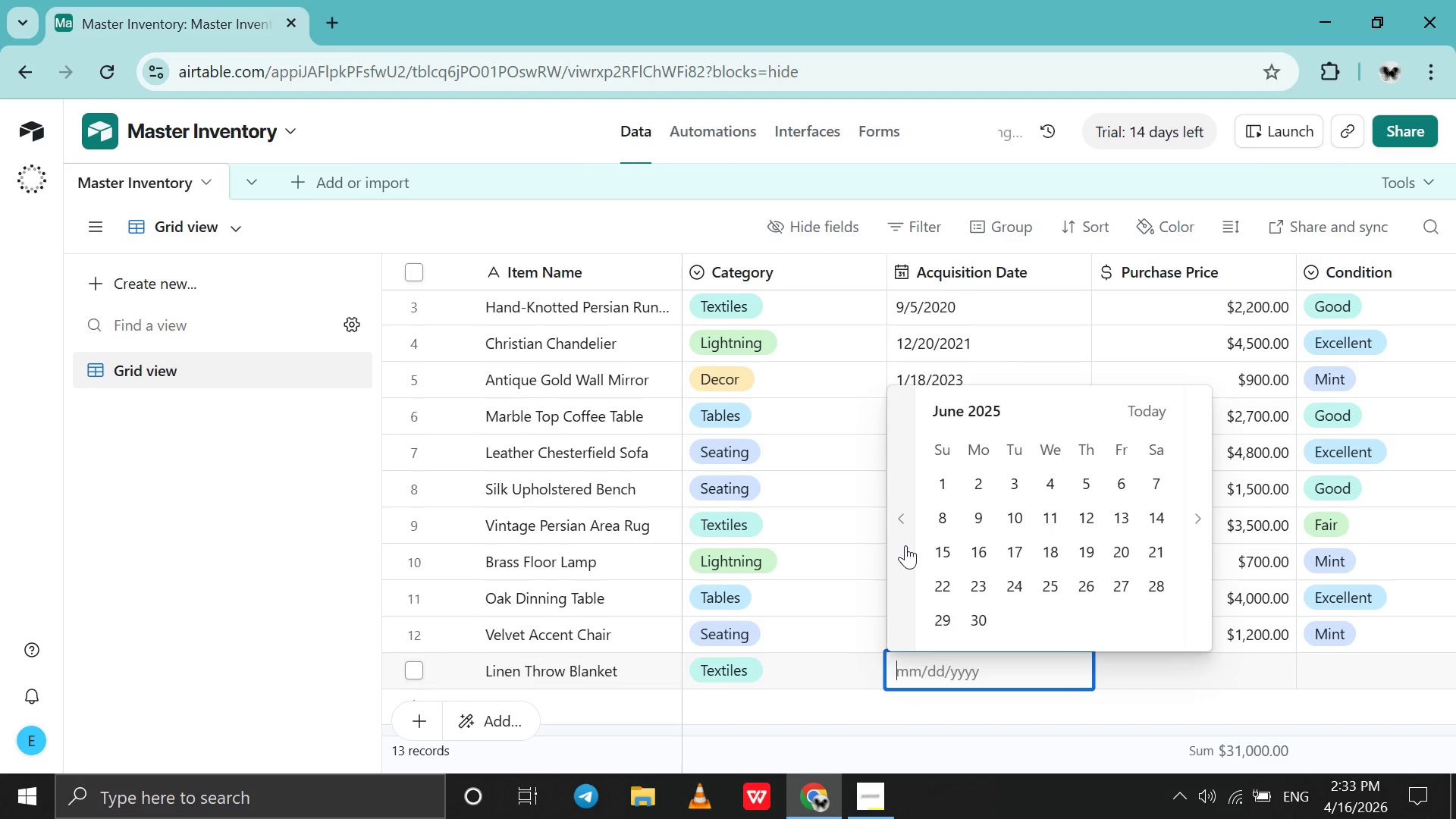 
triple_click([905, 545])
 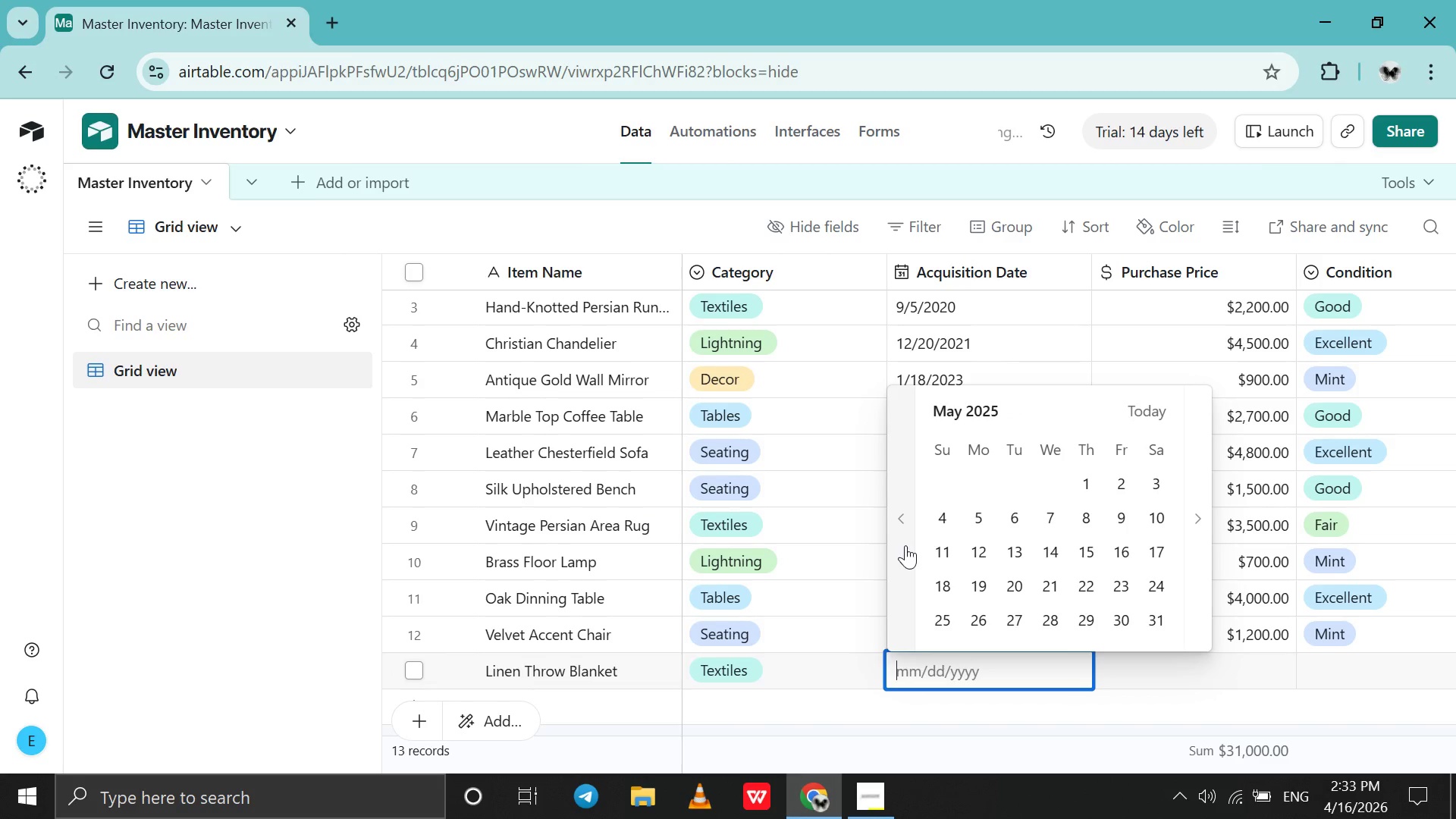 
triple_click([905, 545])
 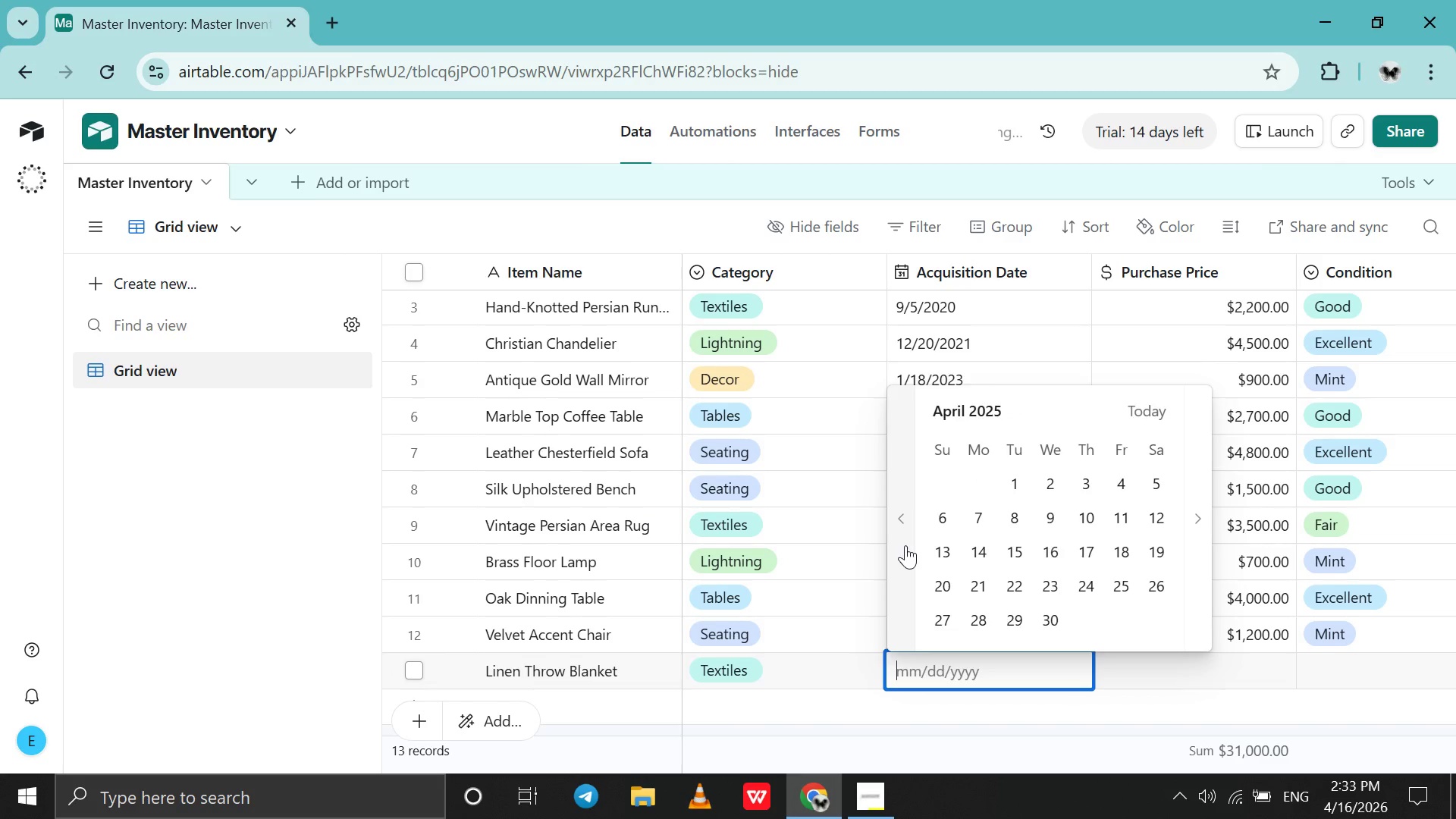 
triple_click([905, 545])
 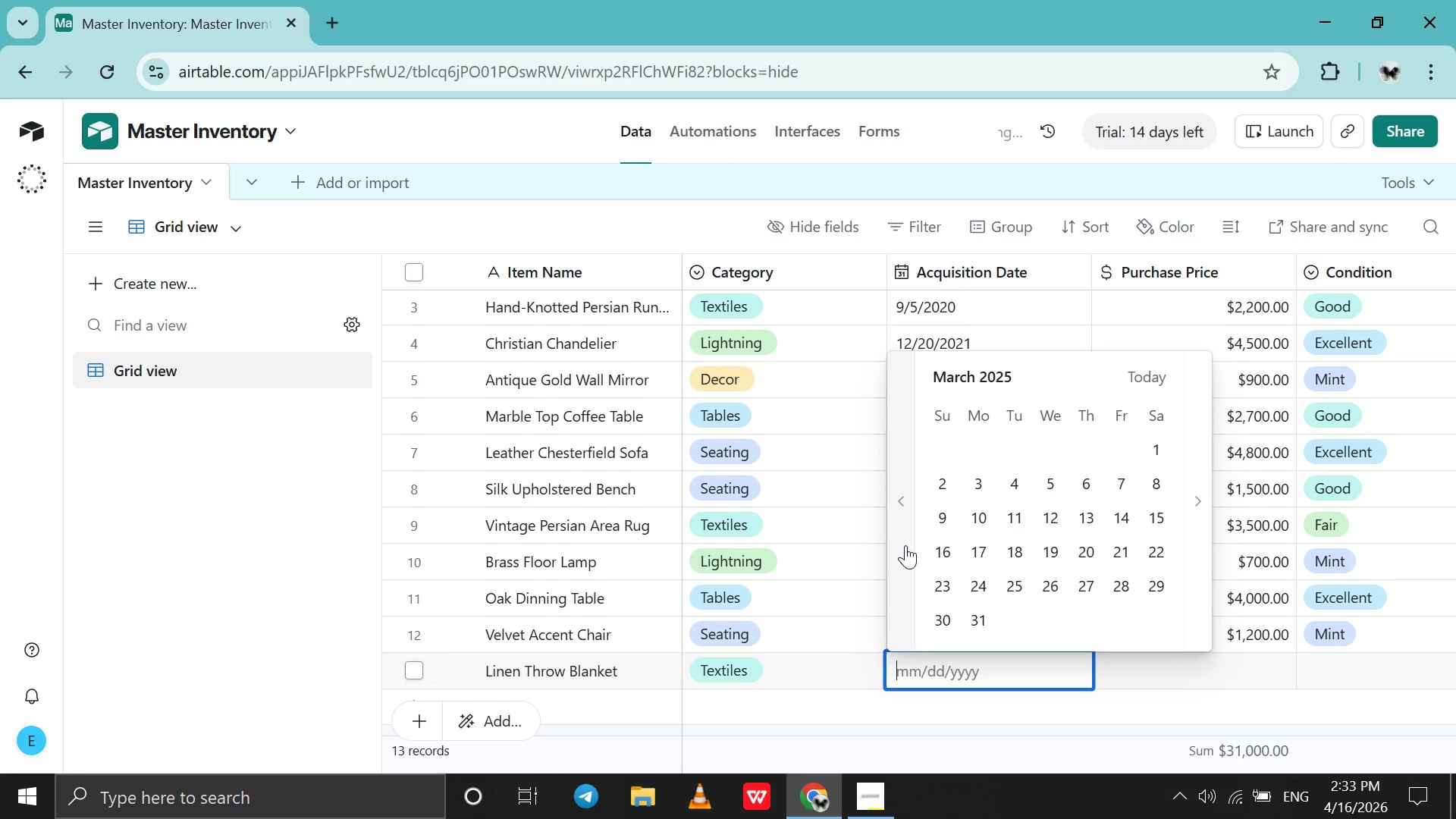 
triple_click([905, 545])
 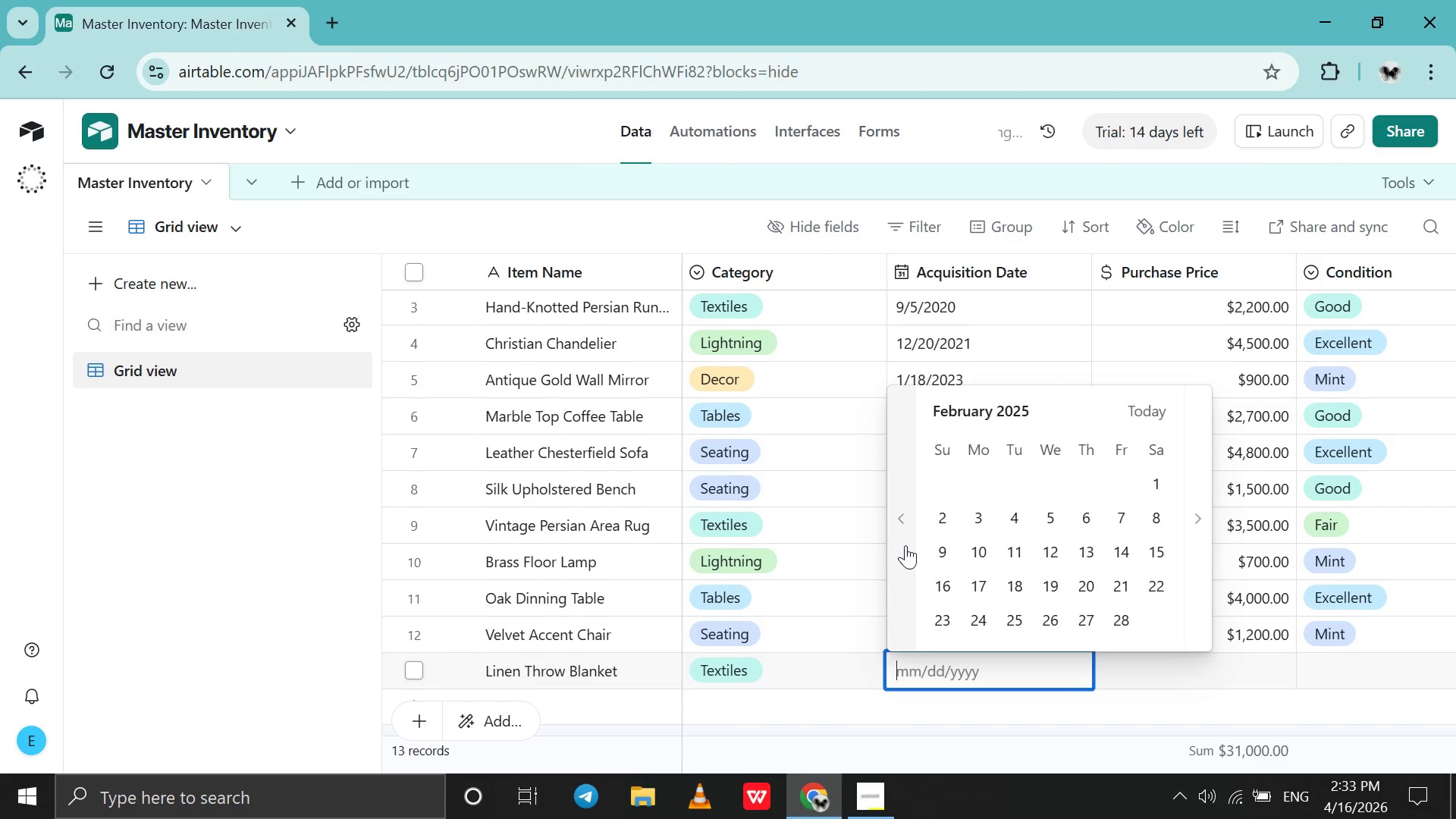 
triple_click([905, 545])
 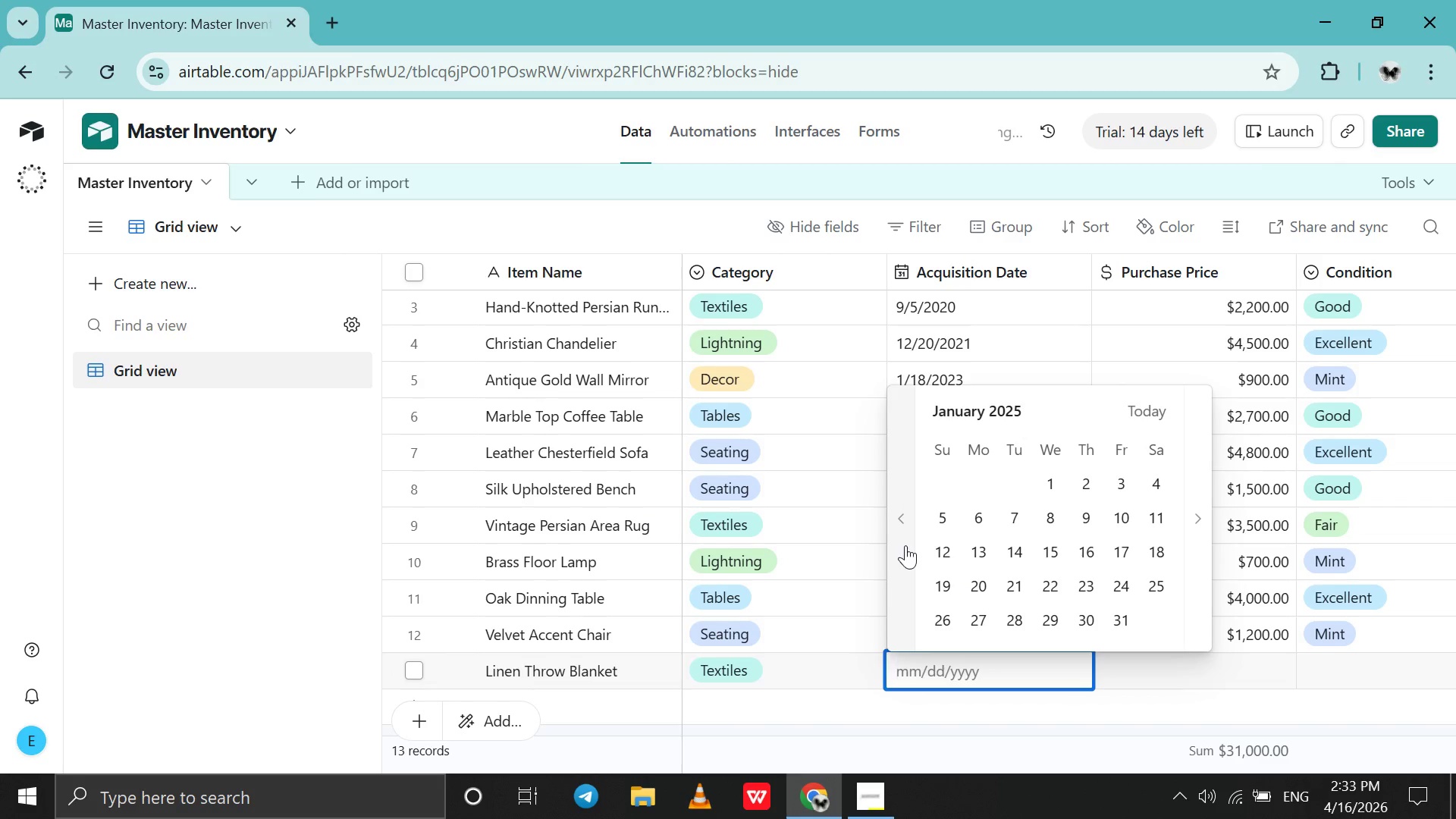 
triple_click([905, 545])
 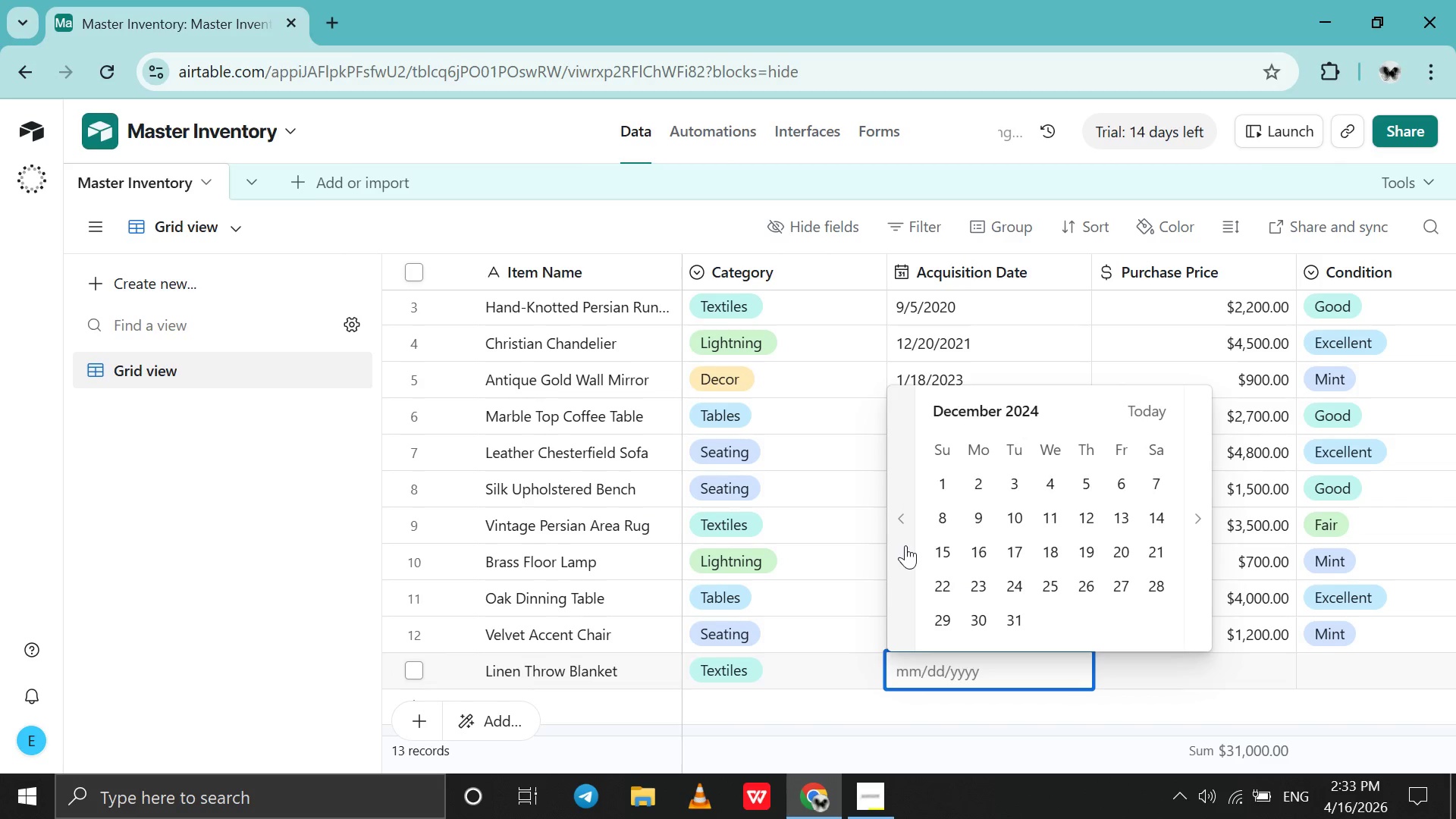 
triple_click([905, 545])
 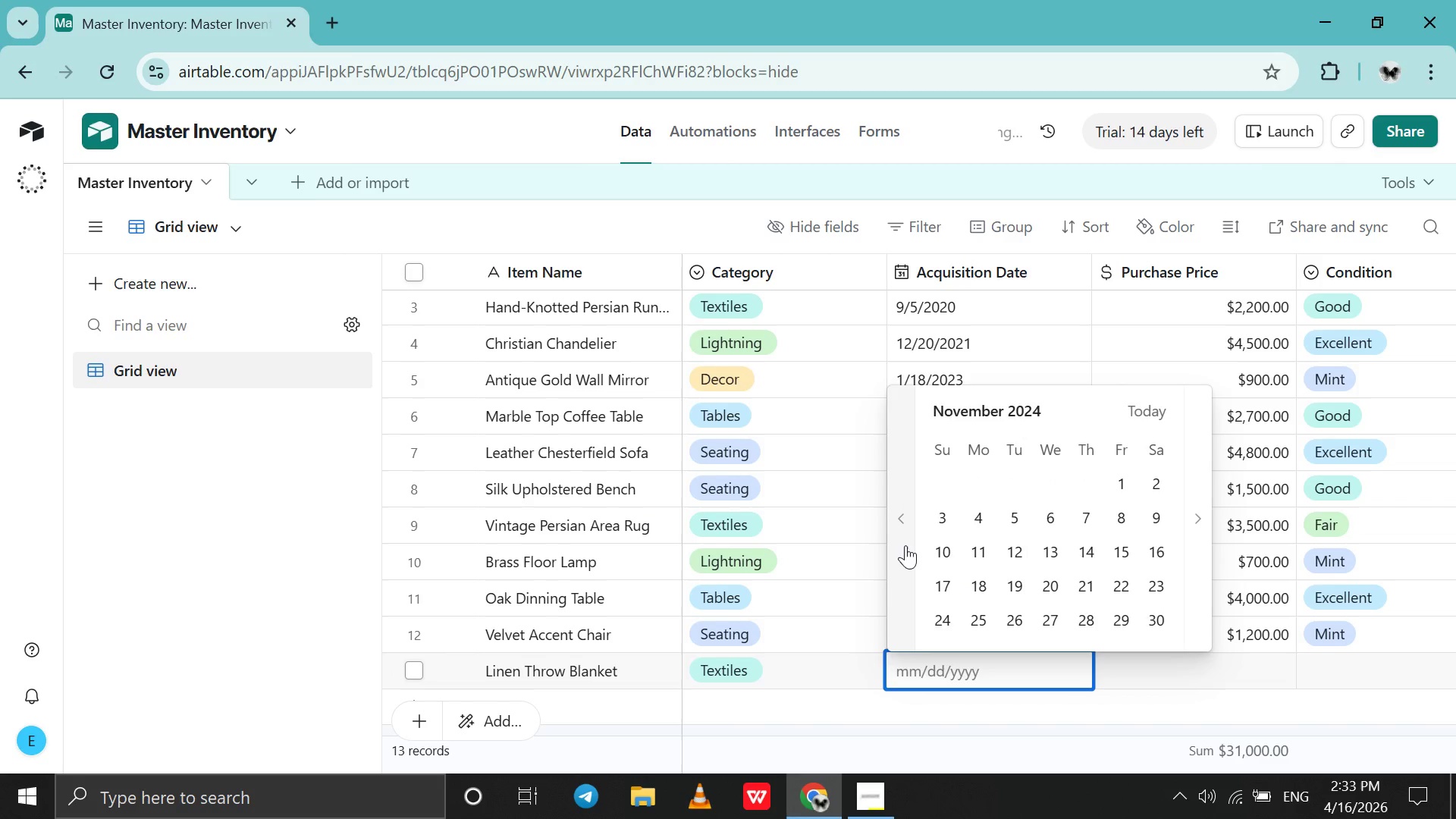 
triple_click([905, 545])
 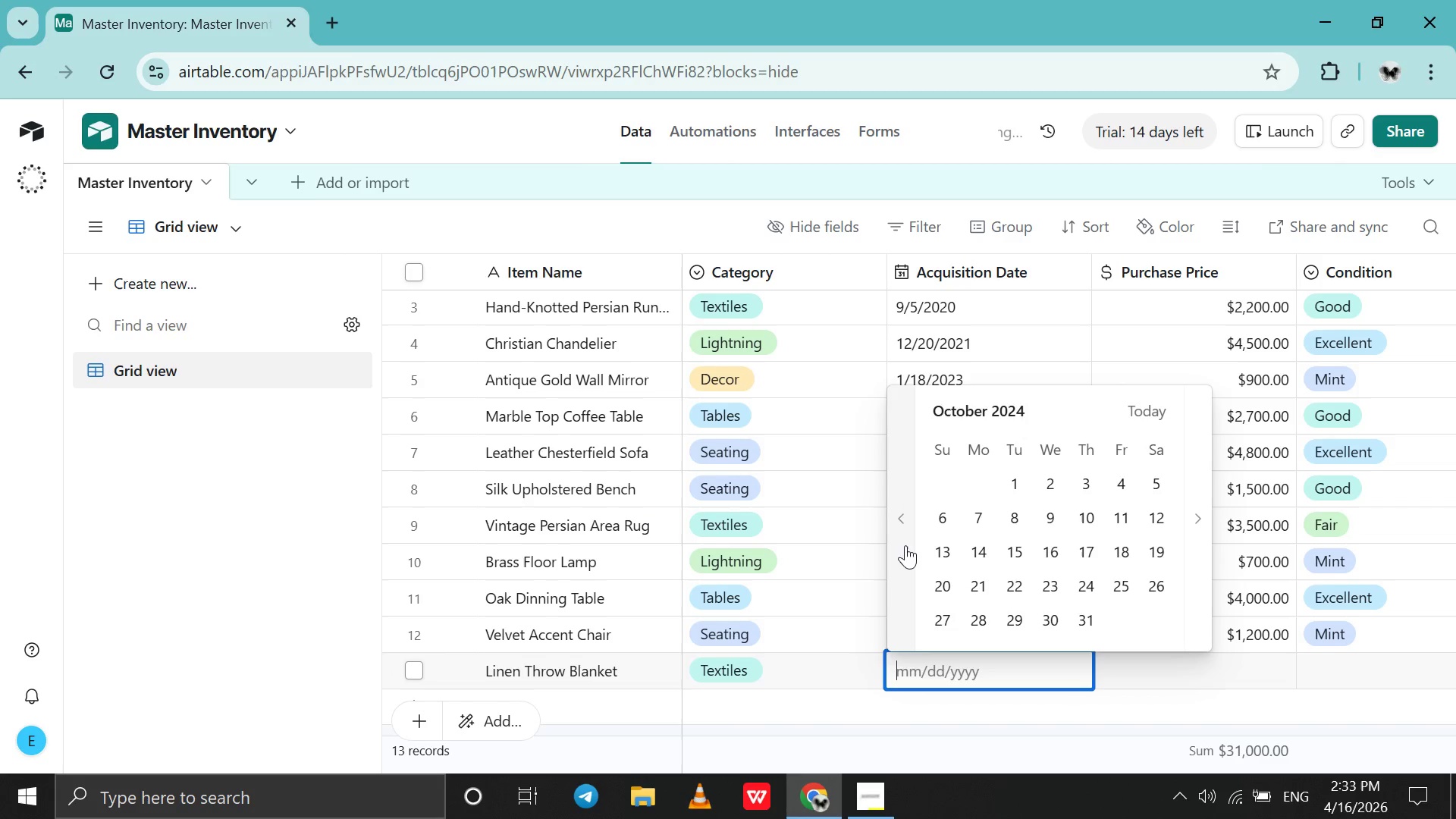 
triple_click([905, 545])
 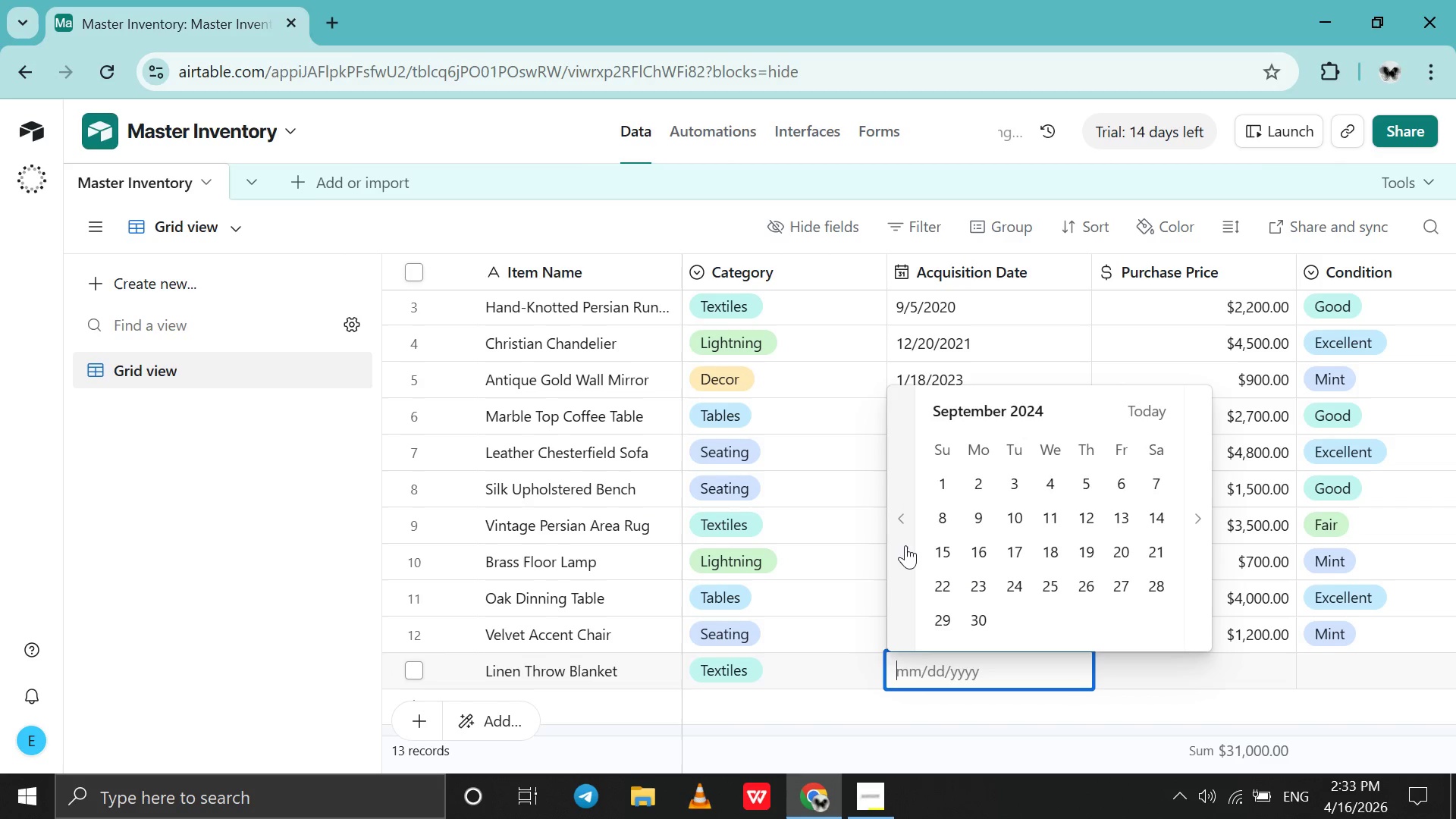 
triple_click([905, 545])
 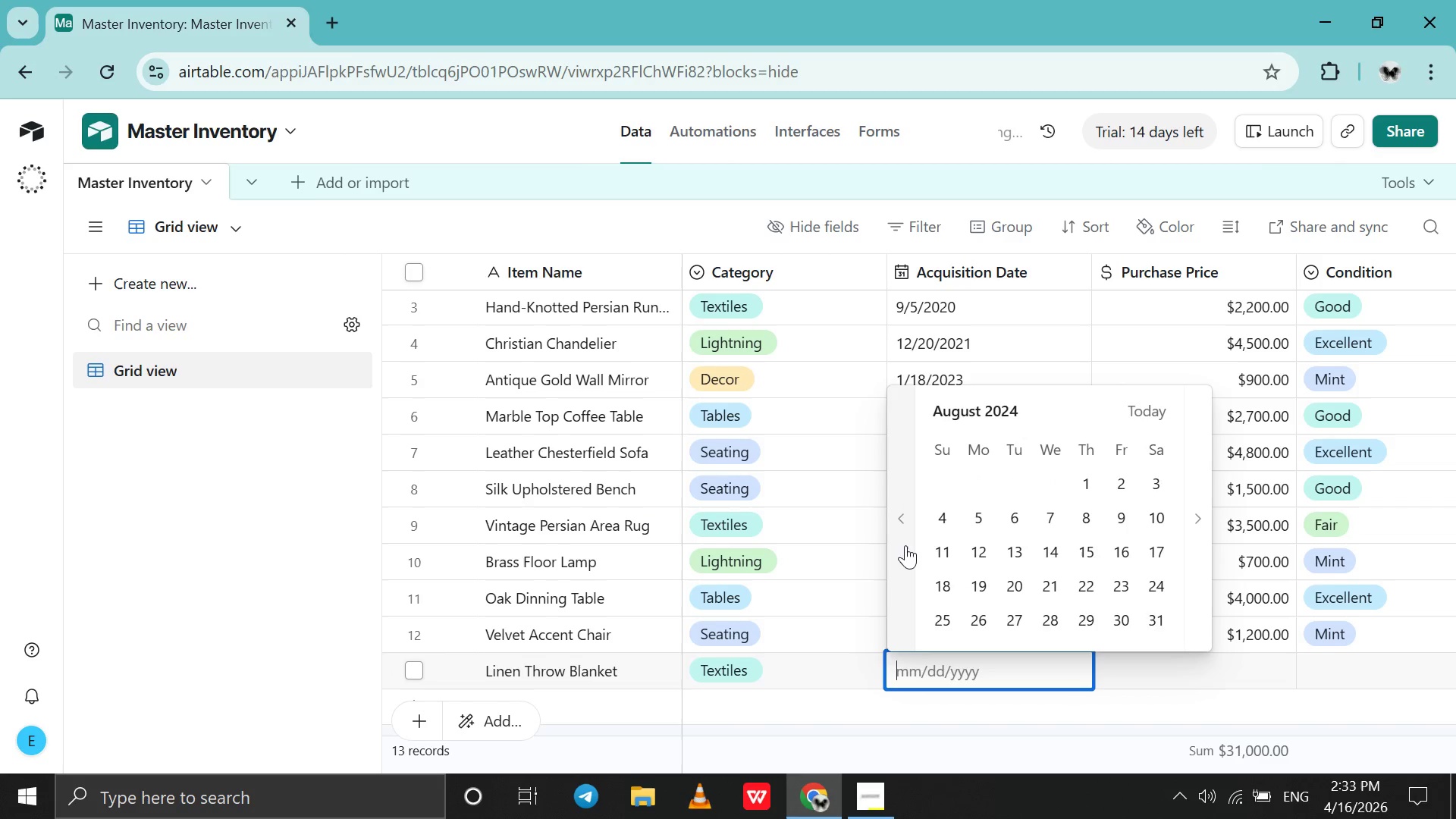 
triple_click([905, 545])
 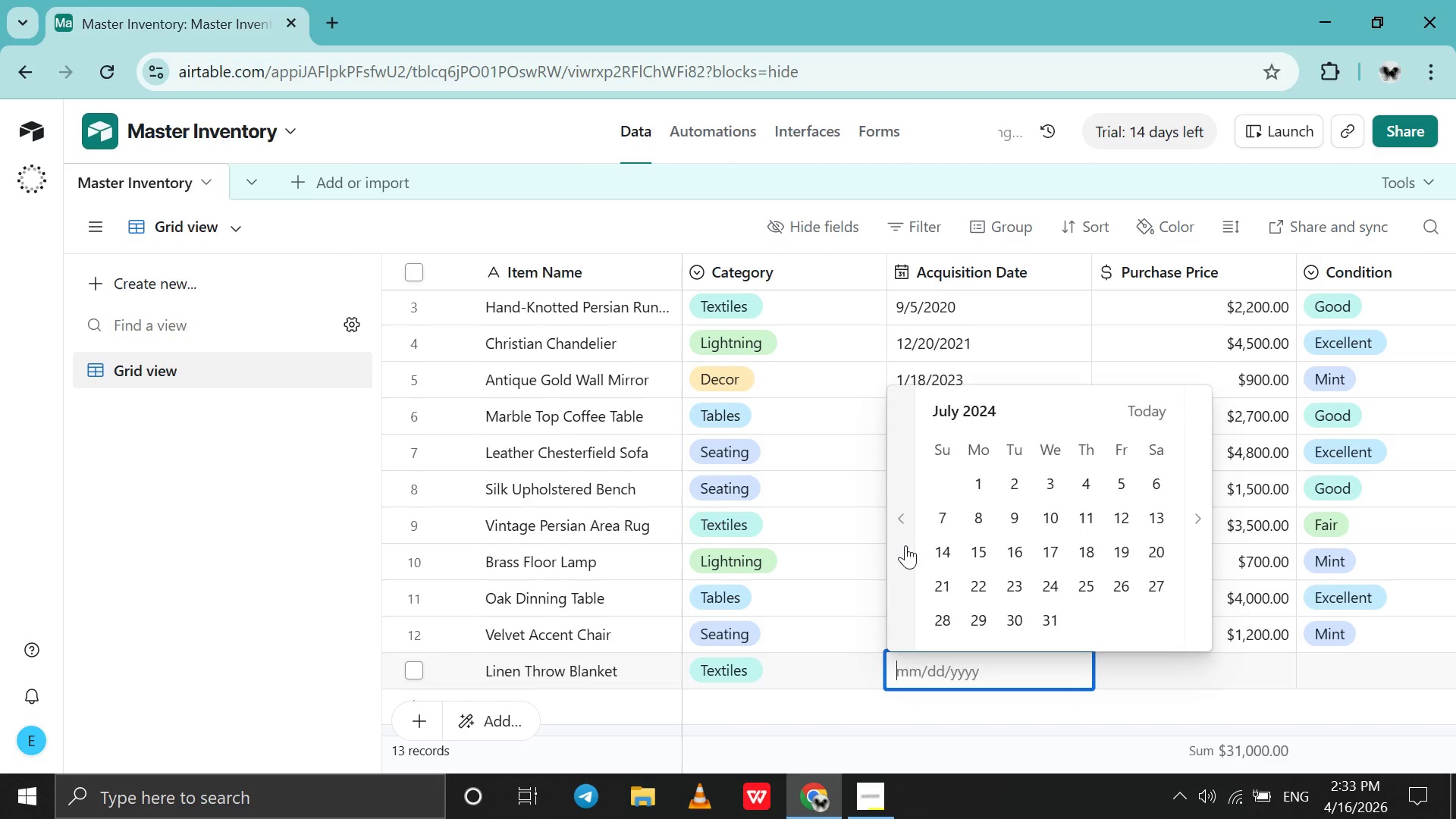 
triple_click([905, 545])
 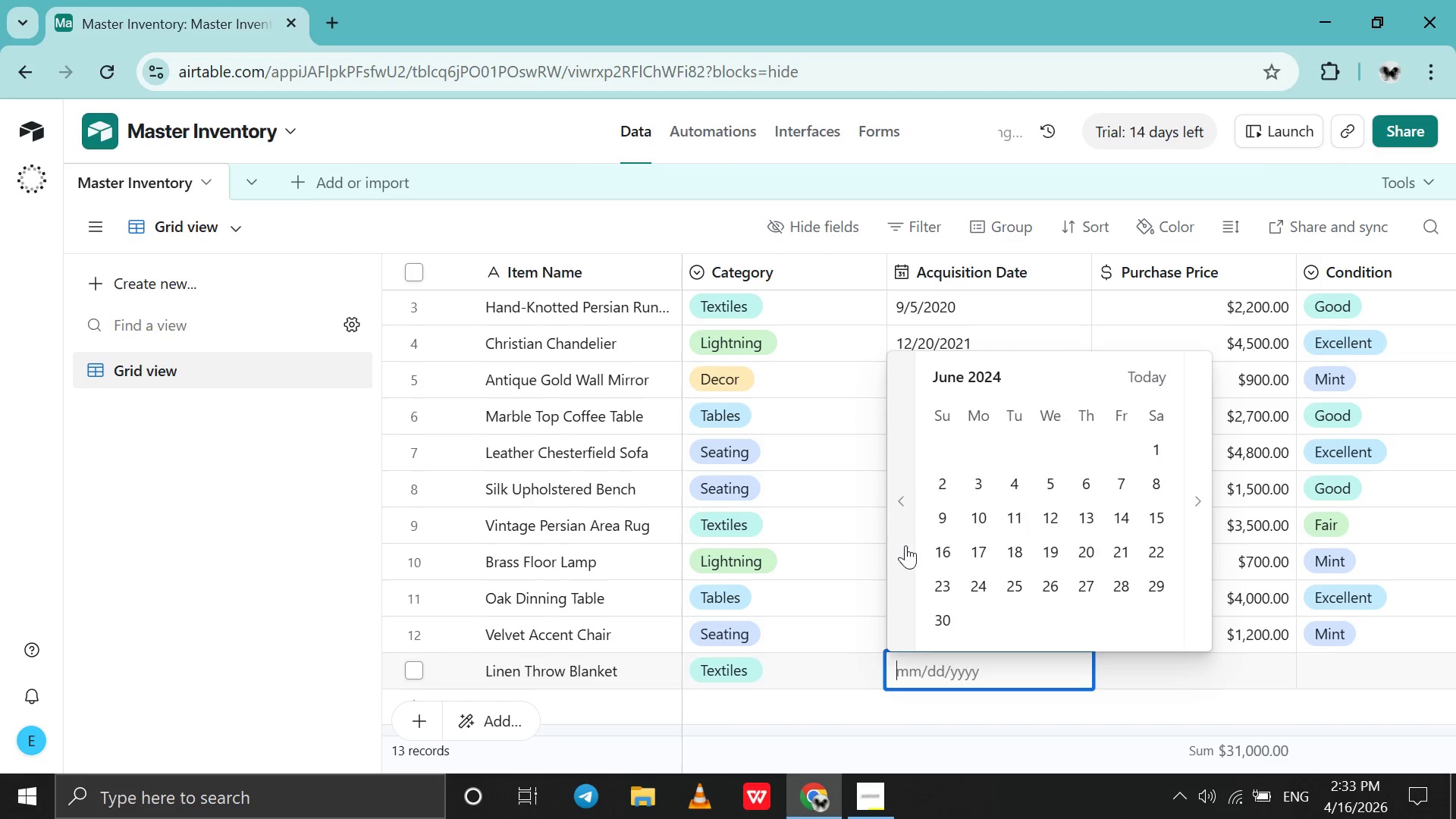 
triple_click([905, 545])
 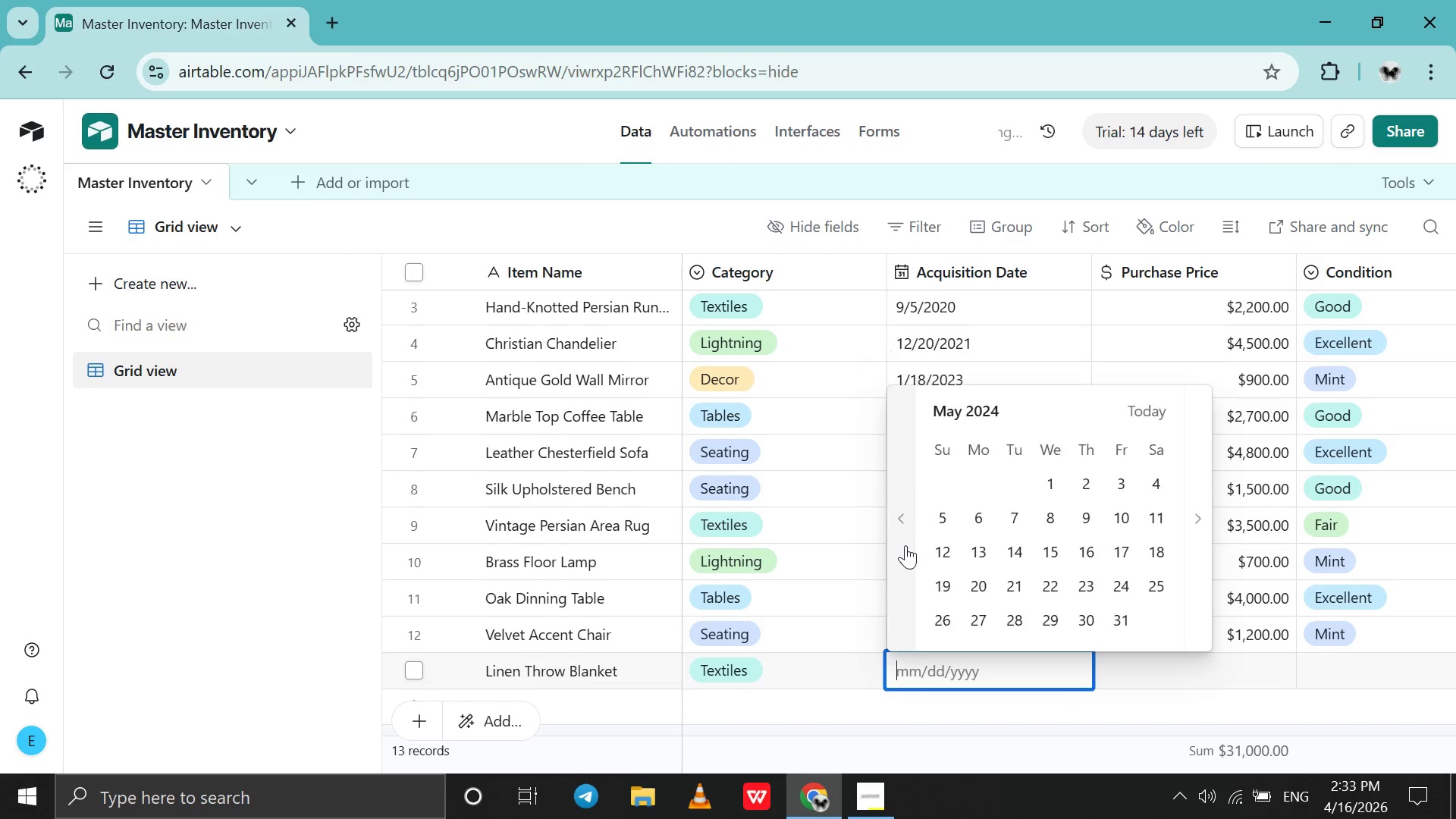 
triple_click([905, 545])
 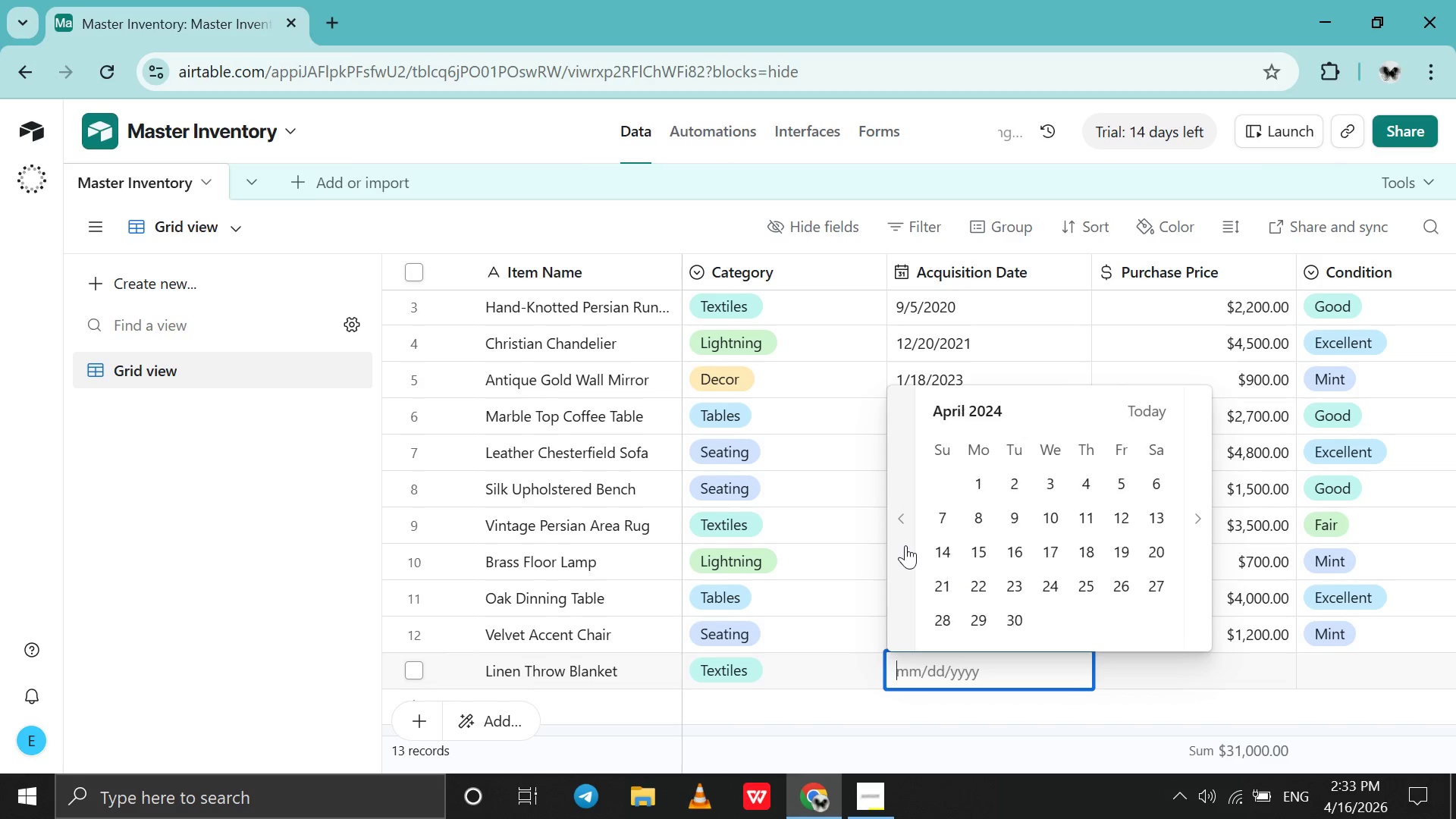 
triple_click([905, 545])
 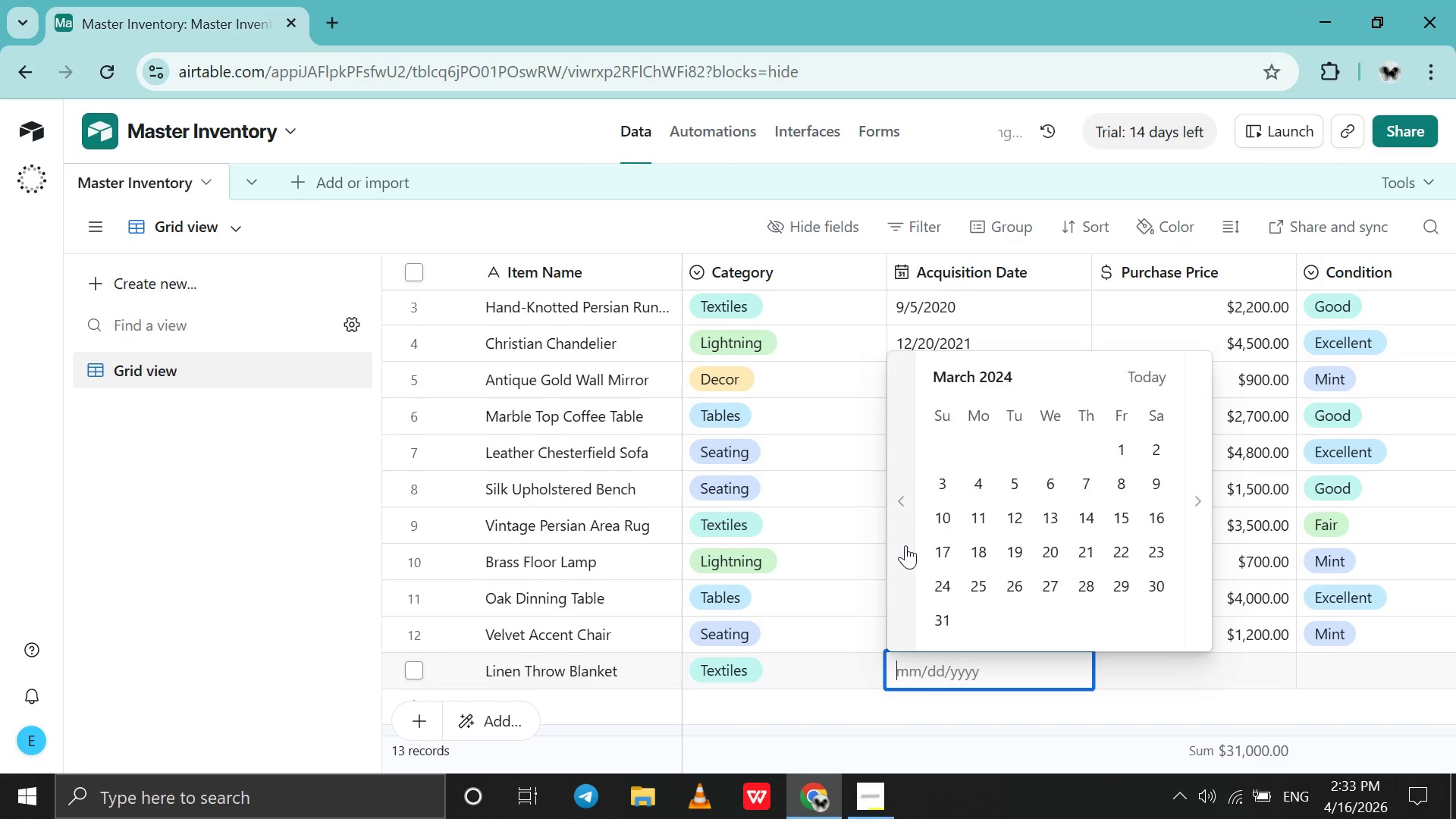 
triple_click([905, 545])
 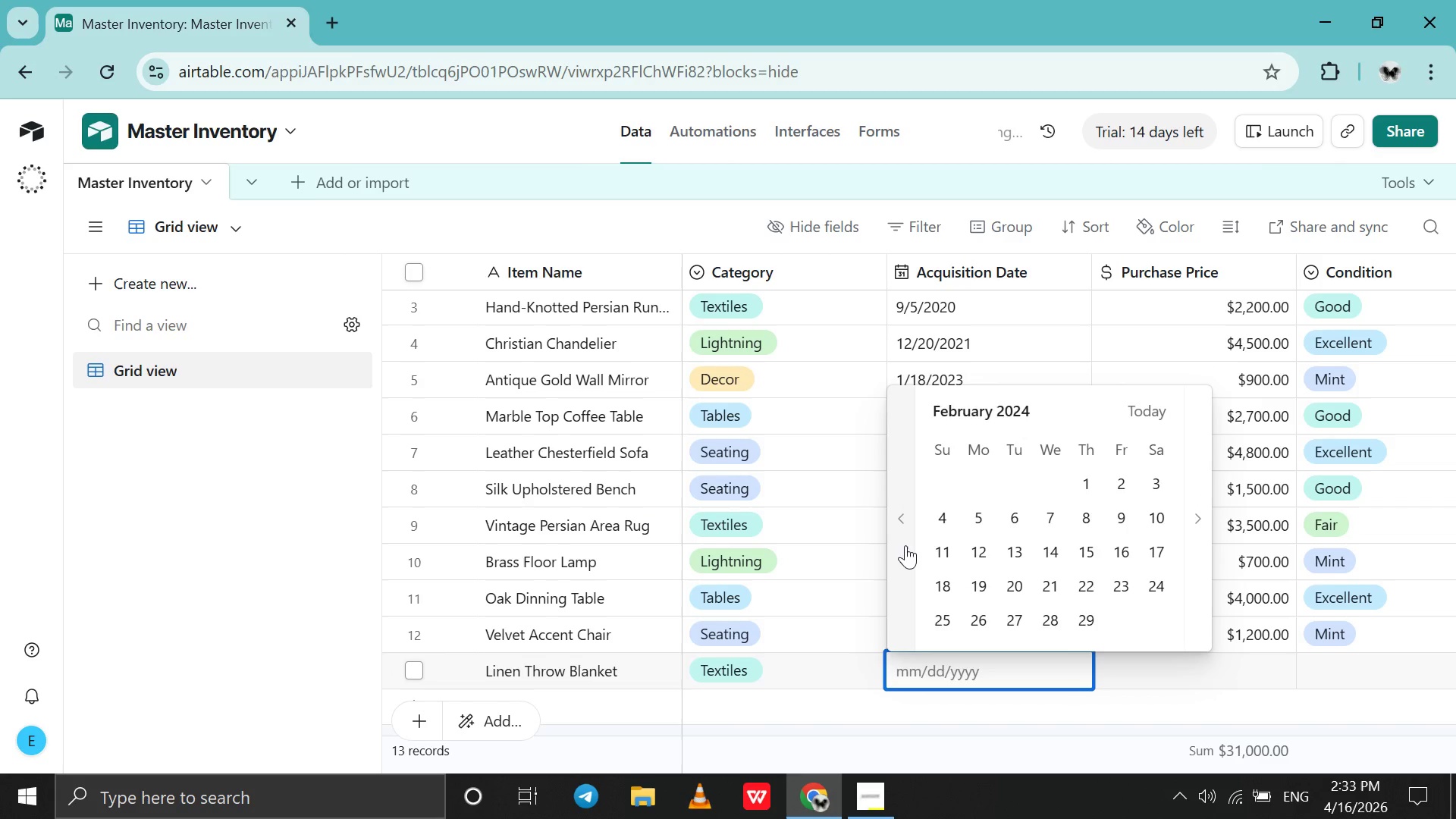 
triple_click([905, 545])
 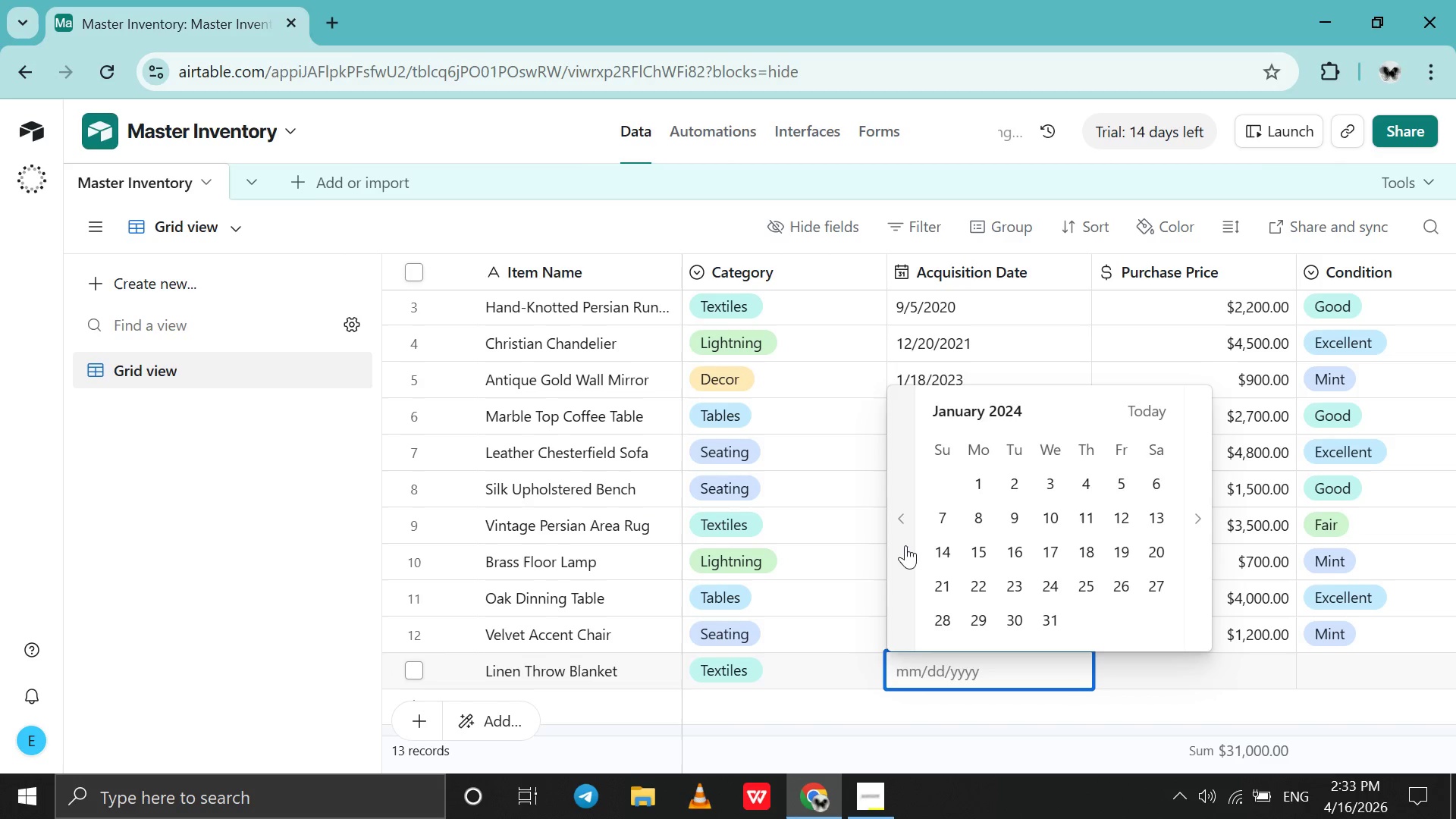 
triple_click([905, 545])
 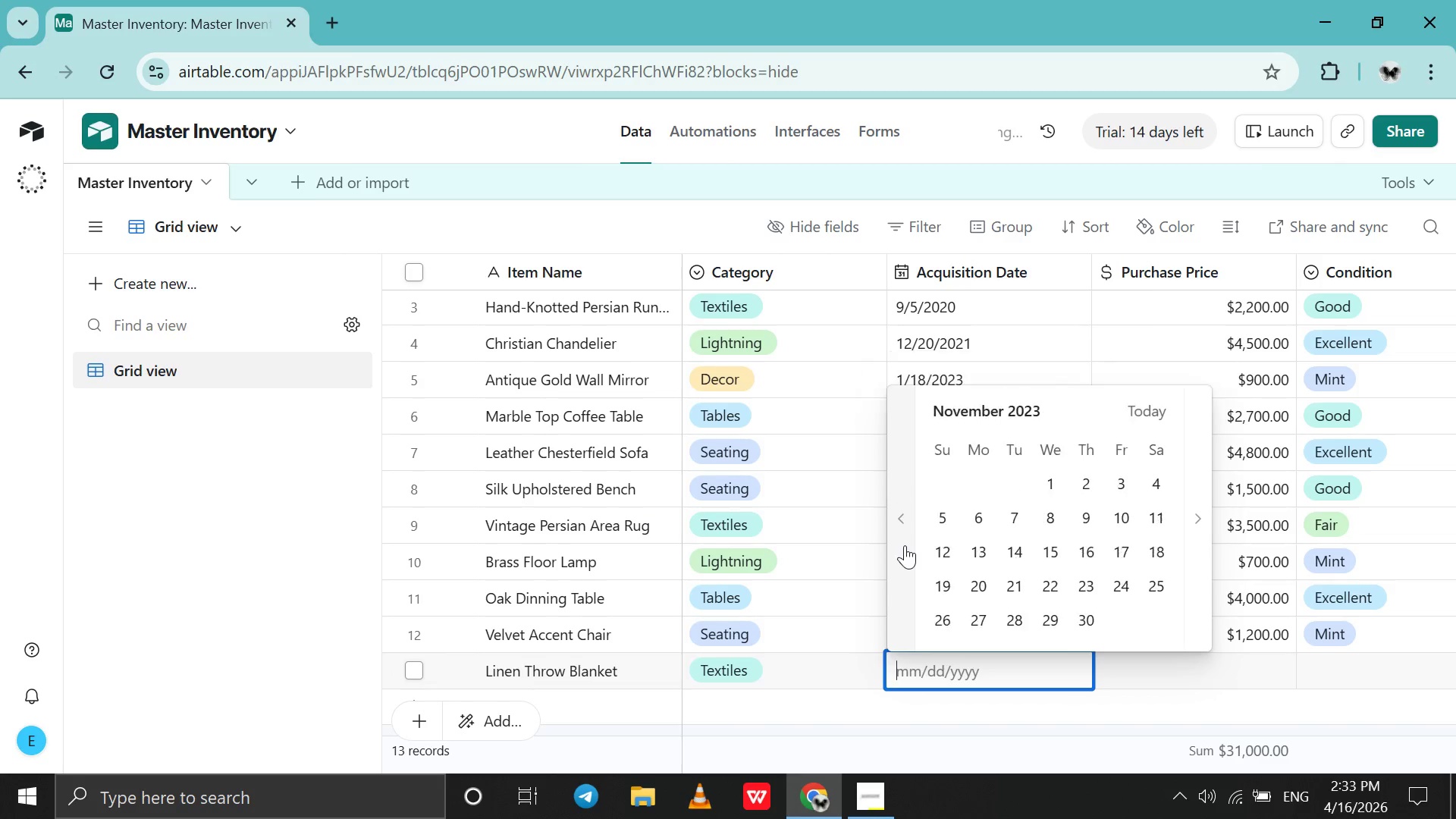 
triple_click([905, 545])
 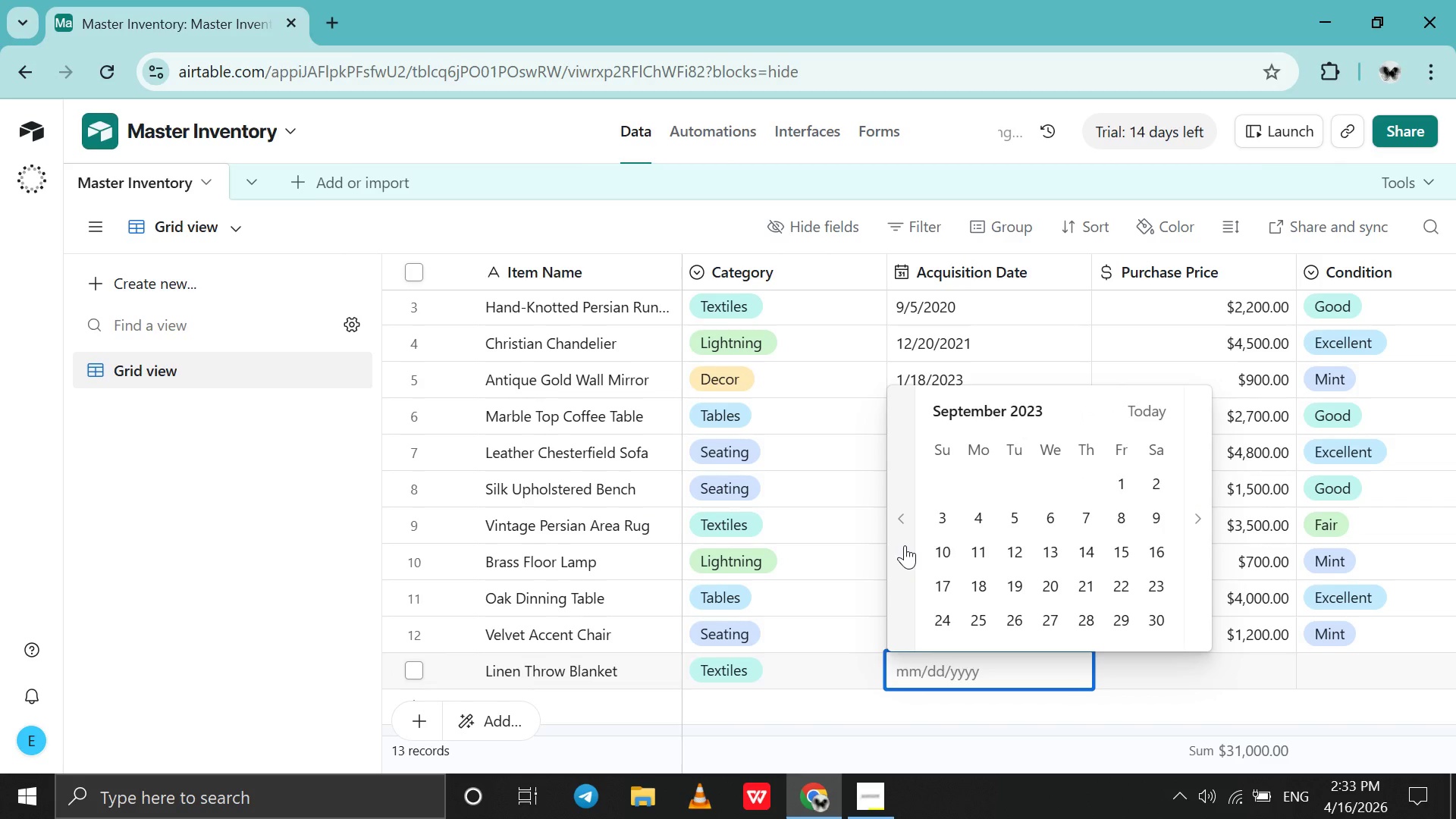 
double_click([905, 545])
 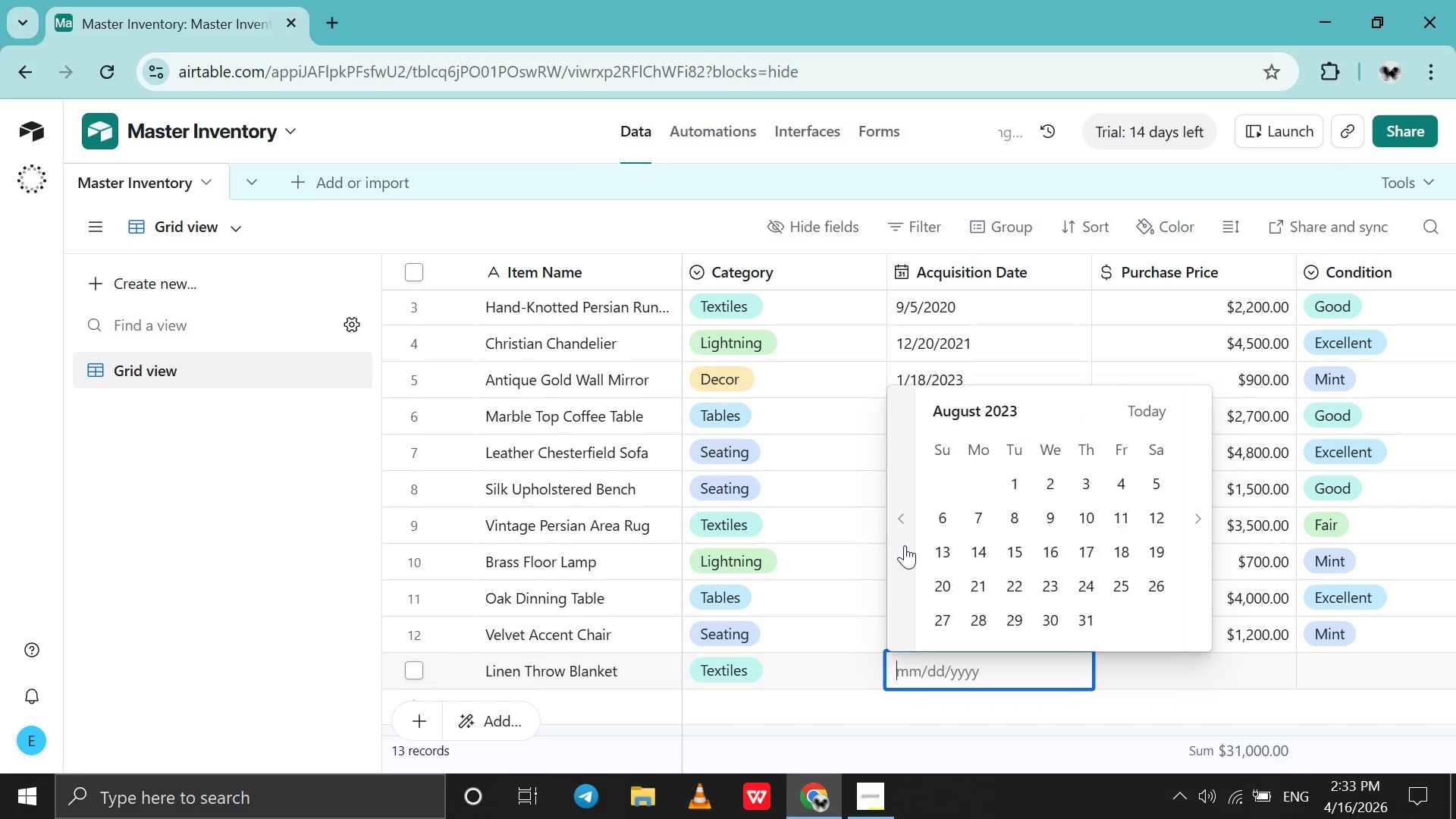 
triple_click([905, 545])
 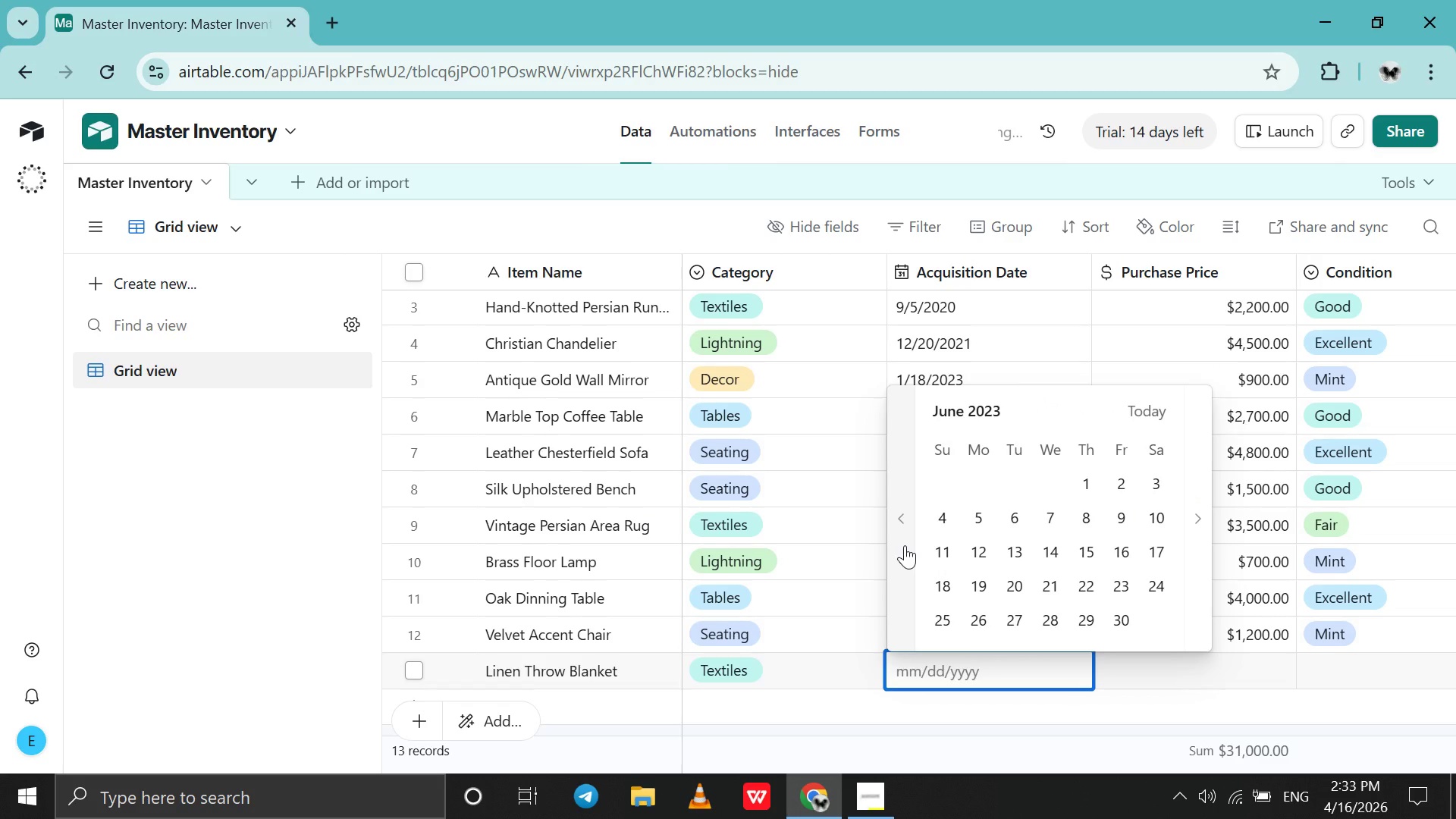 
double_click([905, 545])
 